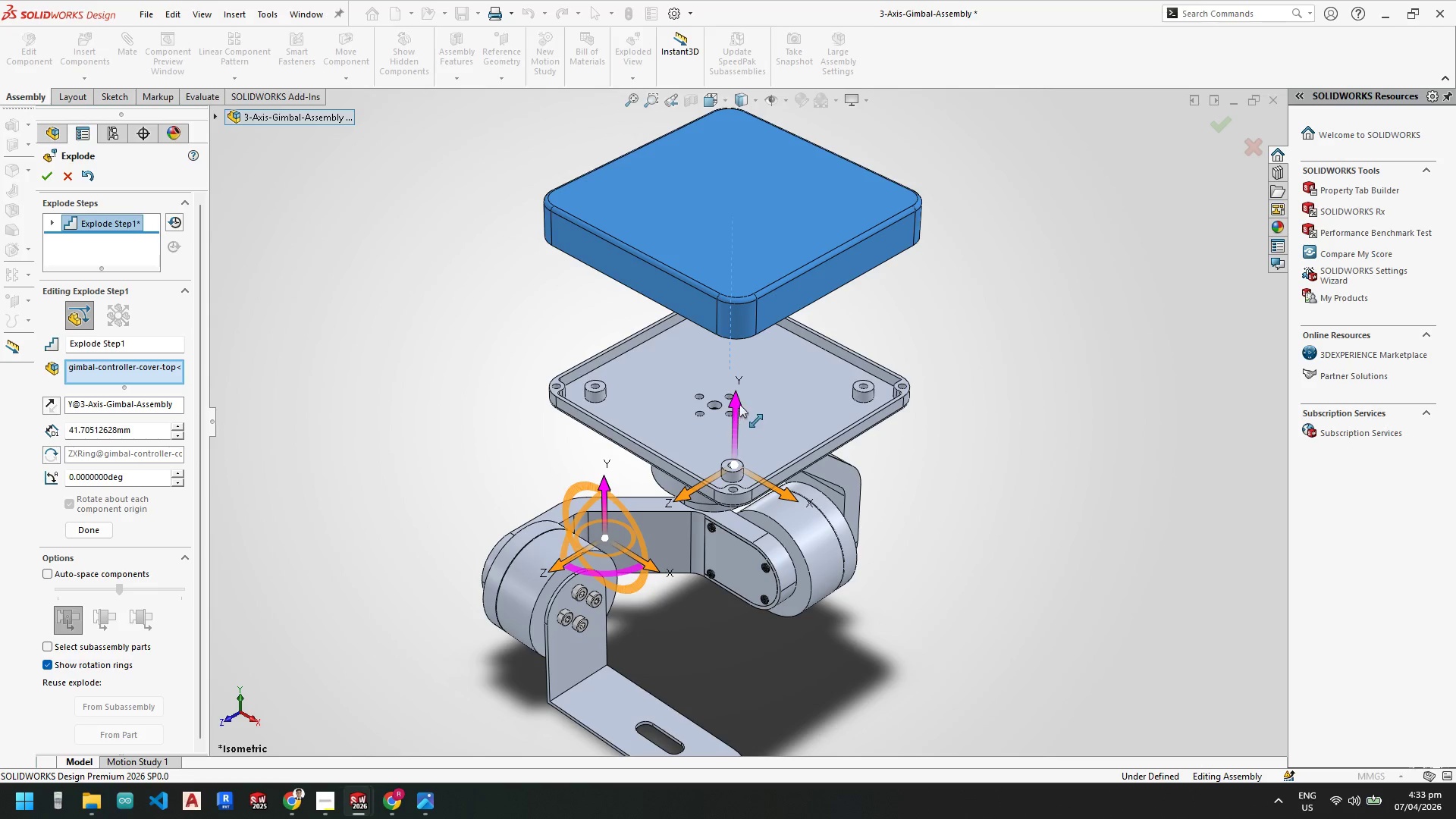 
left_click_drag(start_coordinate=[737, 396], to_coordinate=[739, 422])
 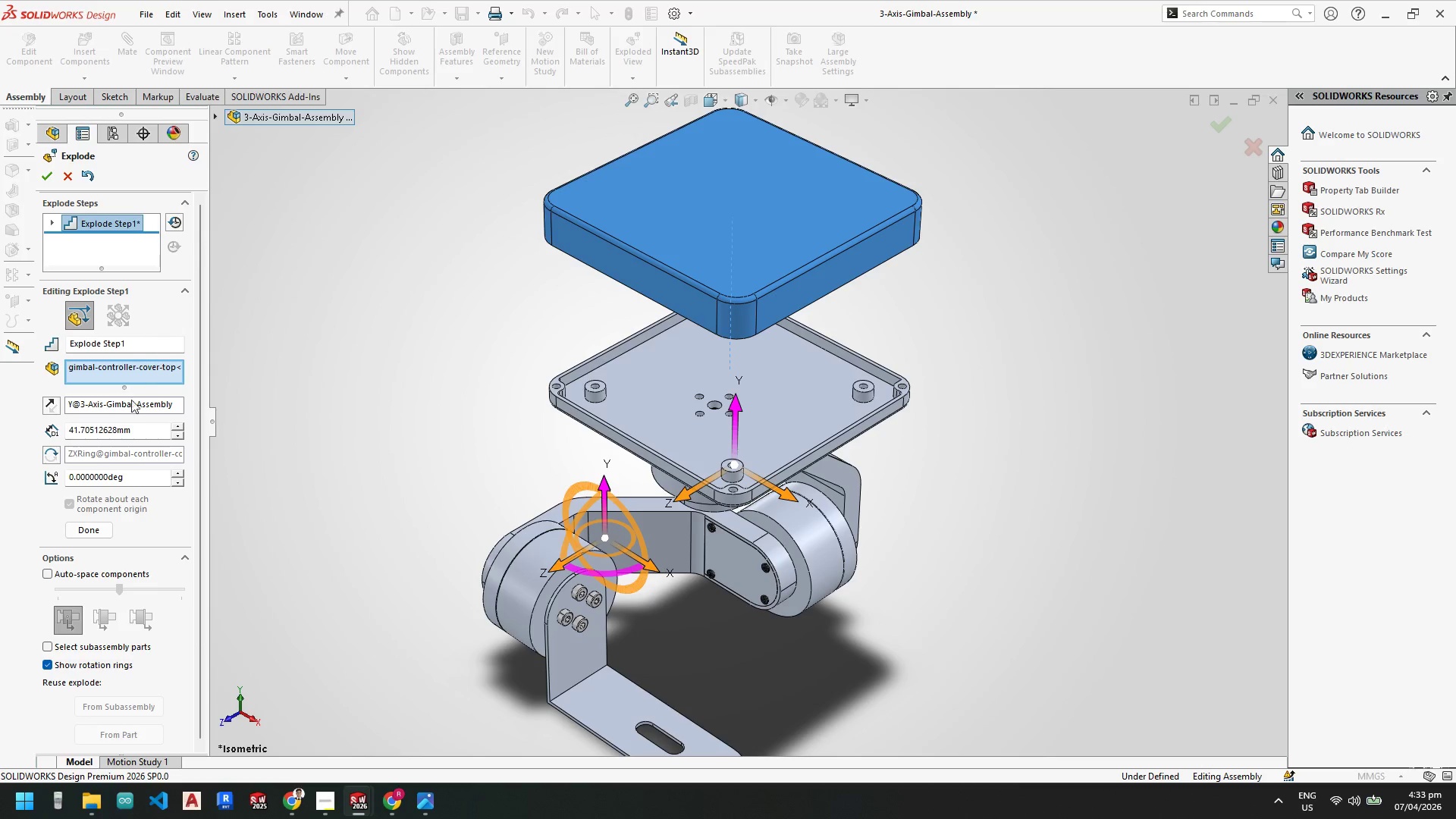 
scroll: coordinate [145, 334], scroll_direction: up, amount: 5.0
 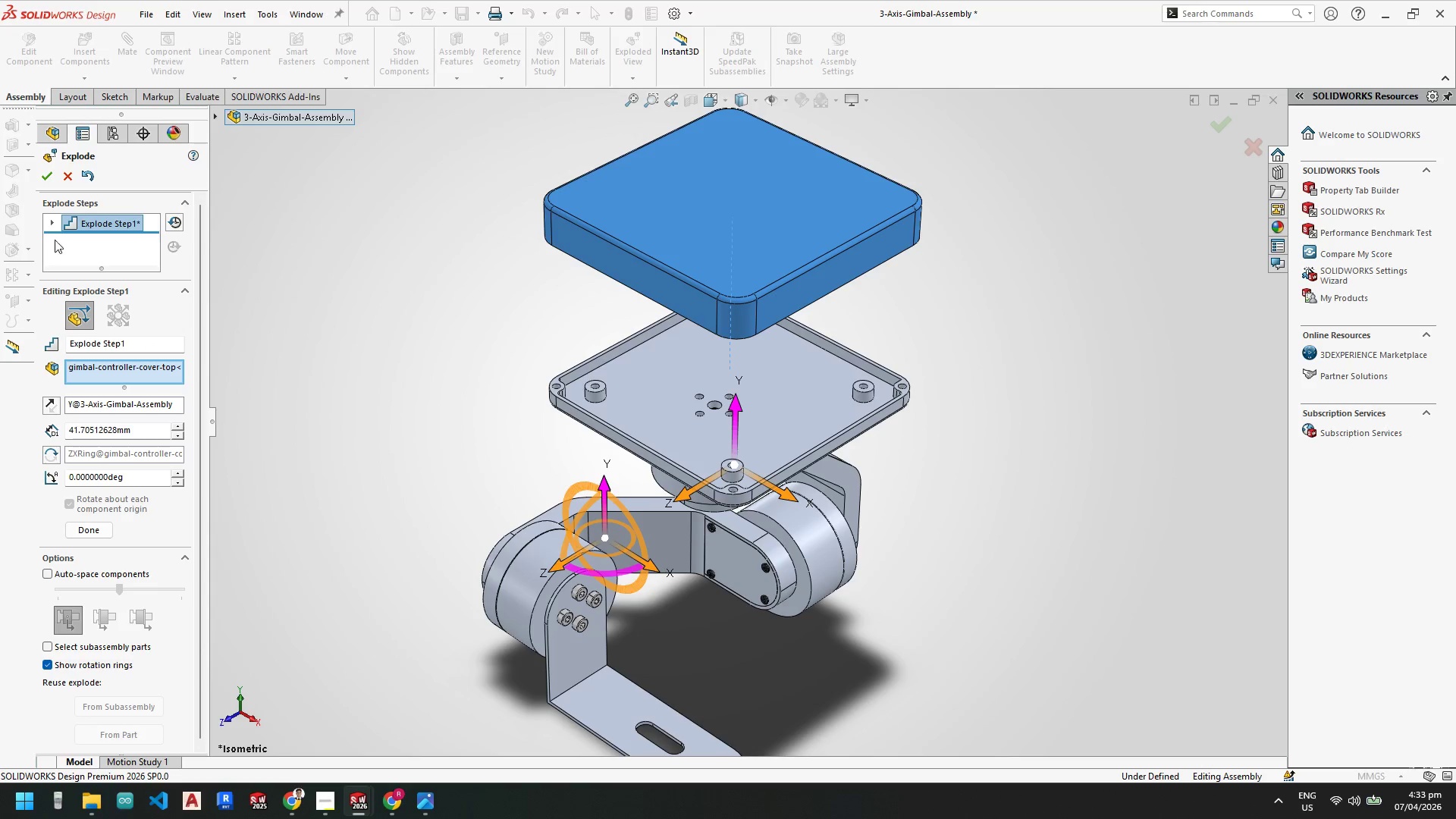 
left_click([49, 224])
 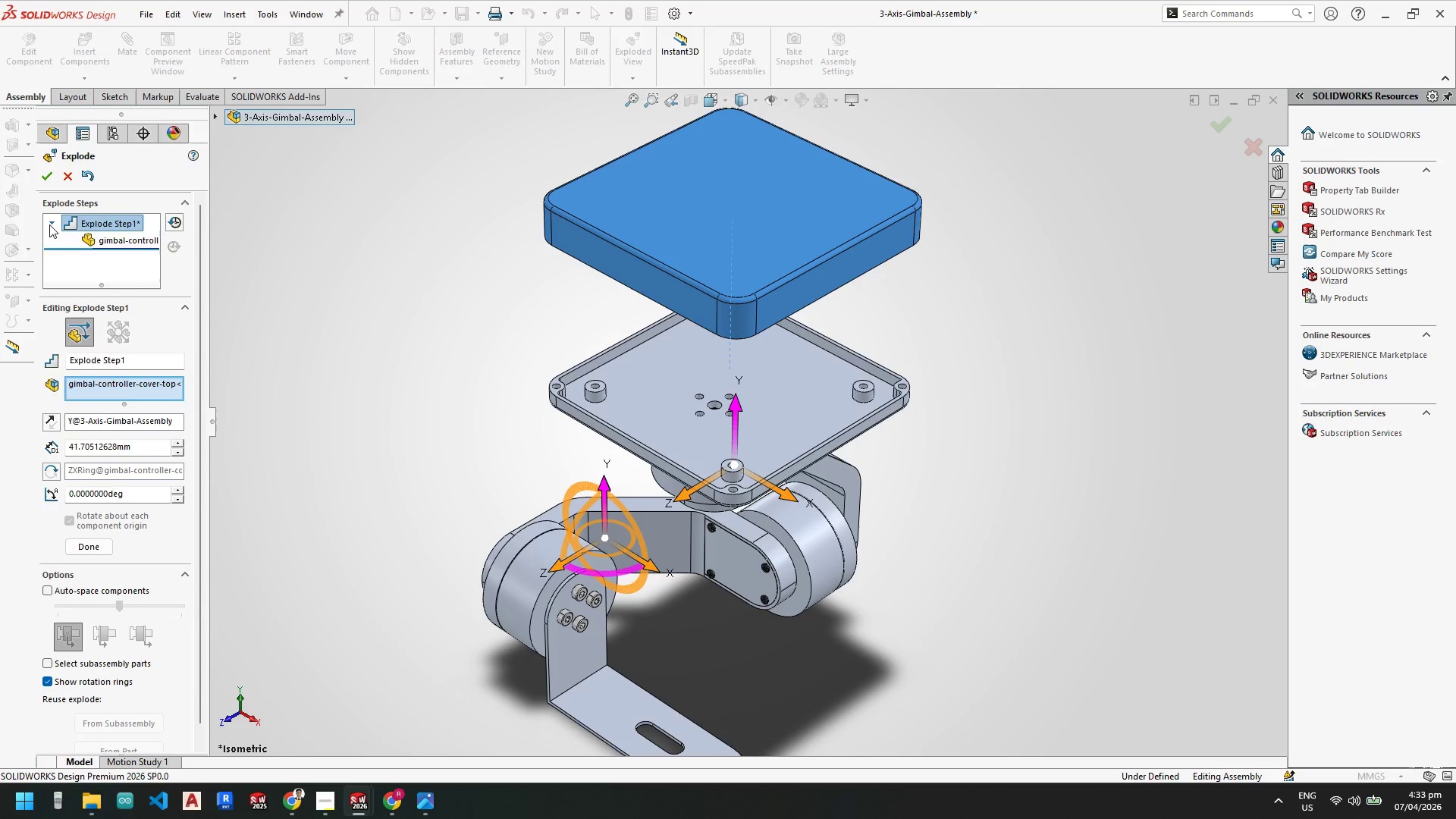 
left_click([49, 224])
 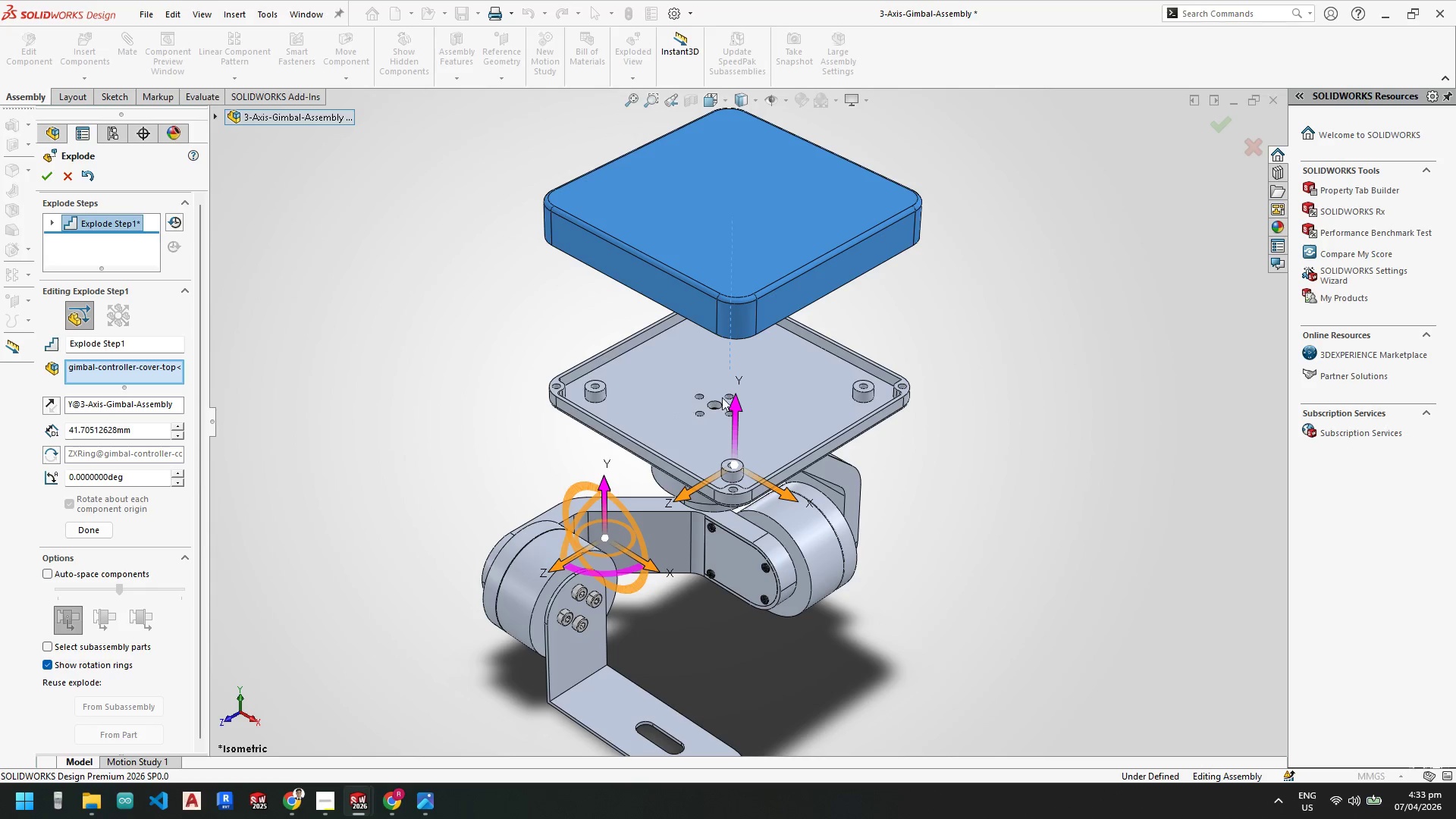 
wait(5.11)
 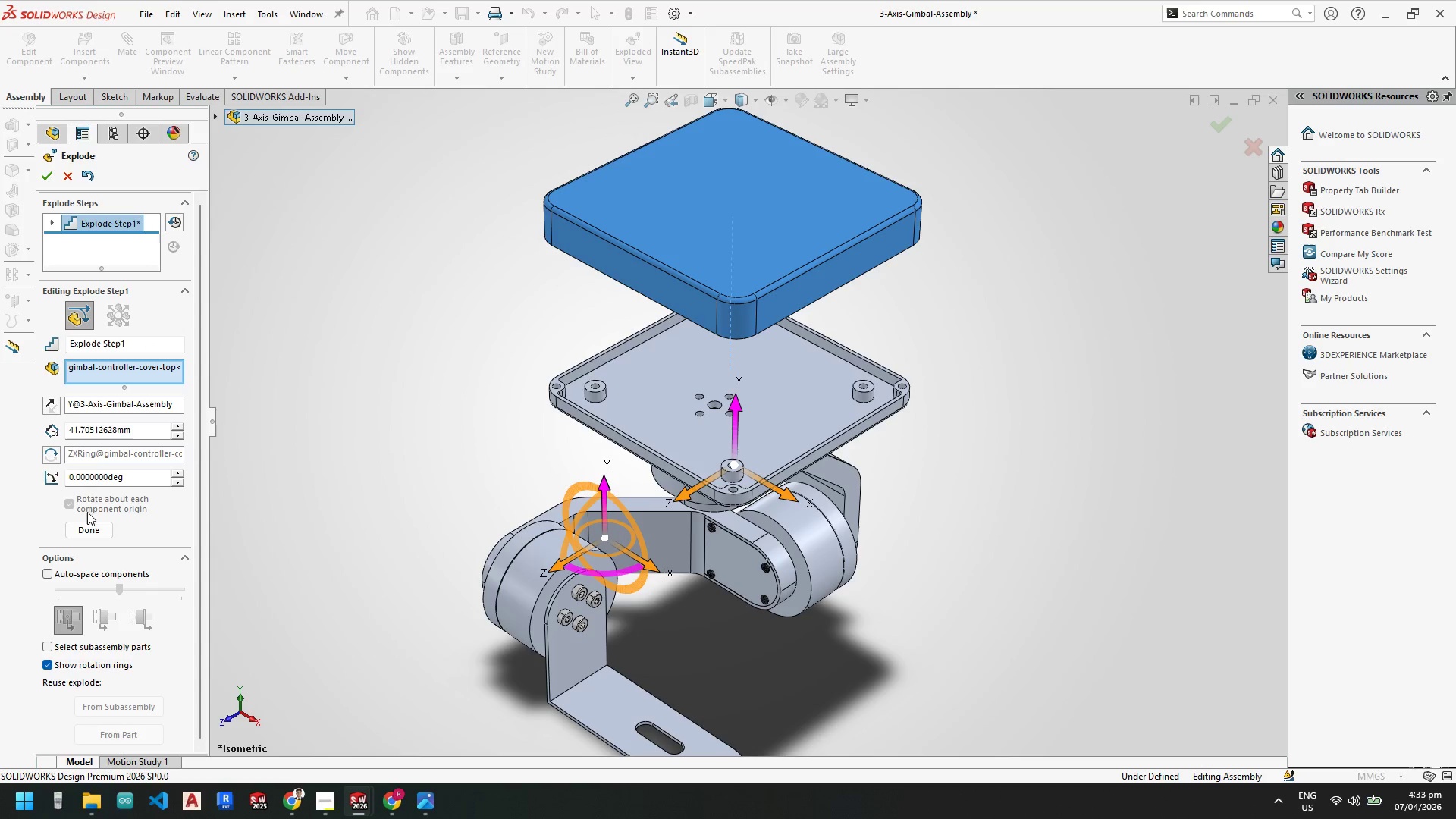 
left_click_drag(start_coordinate=[608, 485], to_coordinate=[617, 436])
 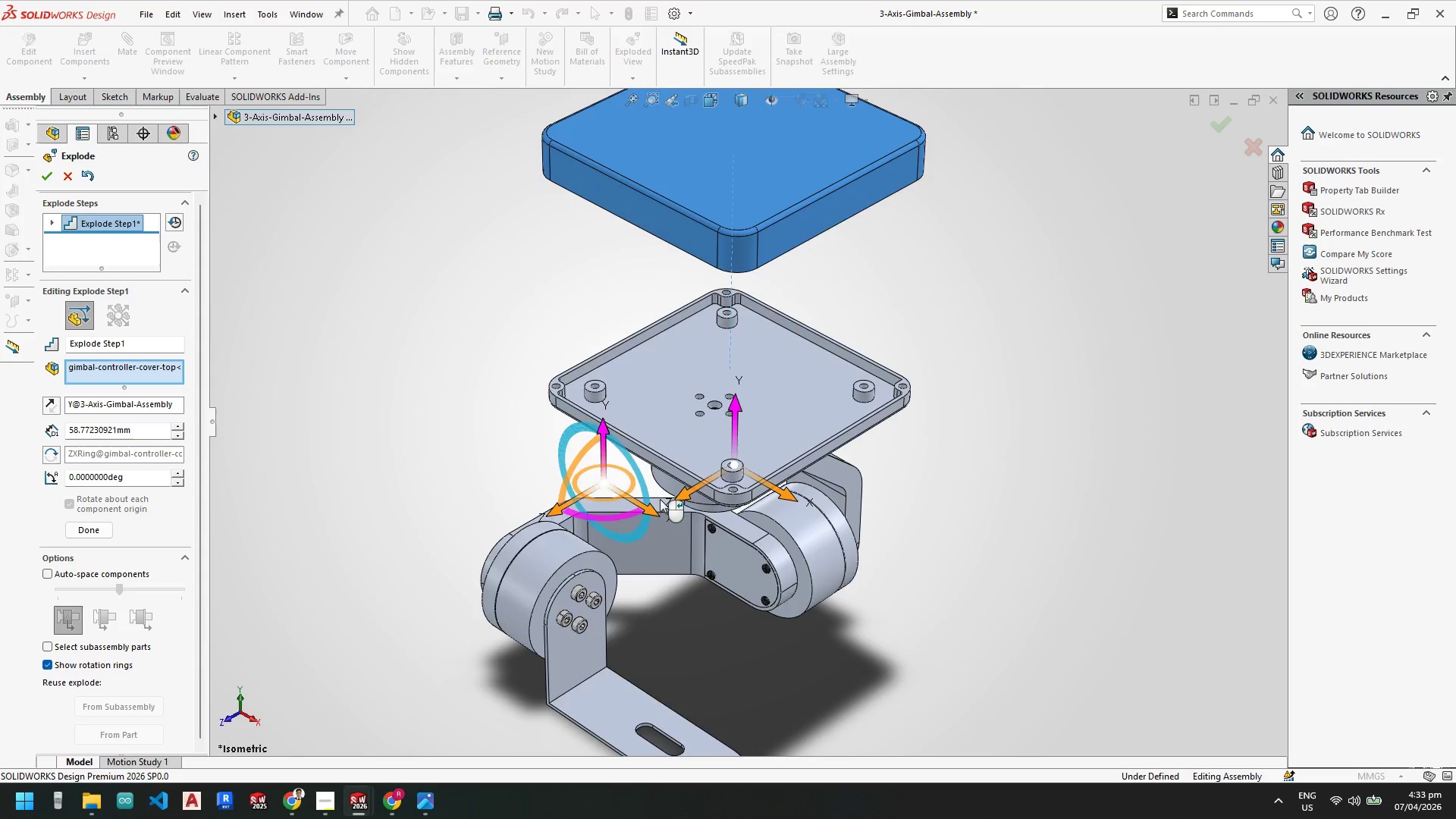 
scroll: coordinate [816, 441], scroll_direction: up, amount: 2.0
 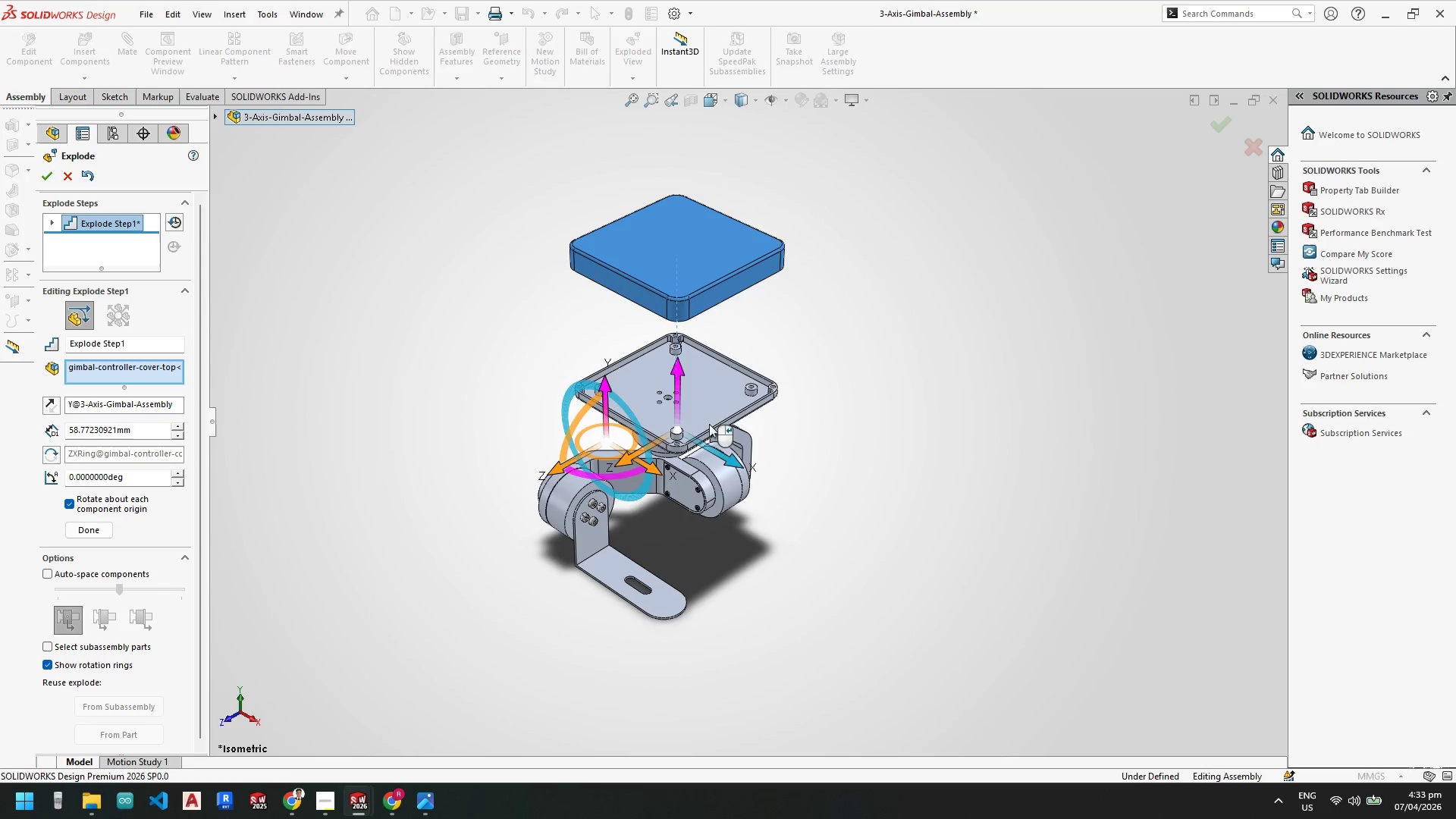 
scroll: coordinate [705, 403], scroll_direction: down, amount: 2.0
 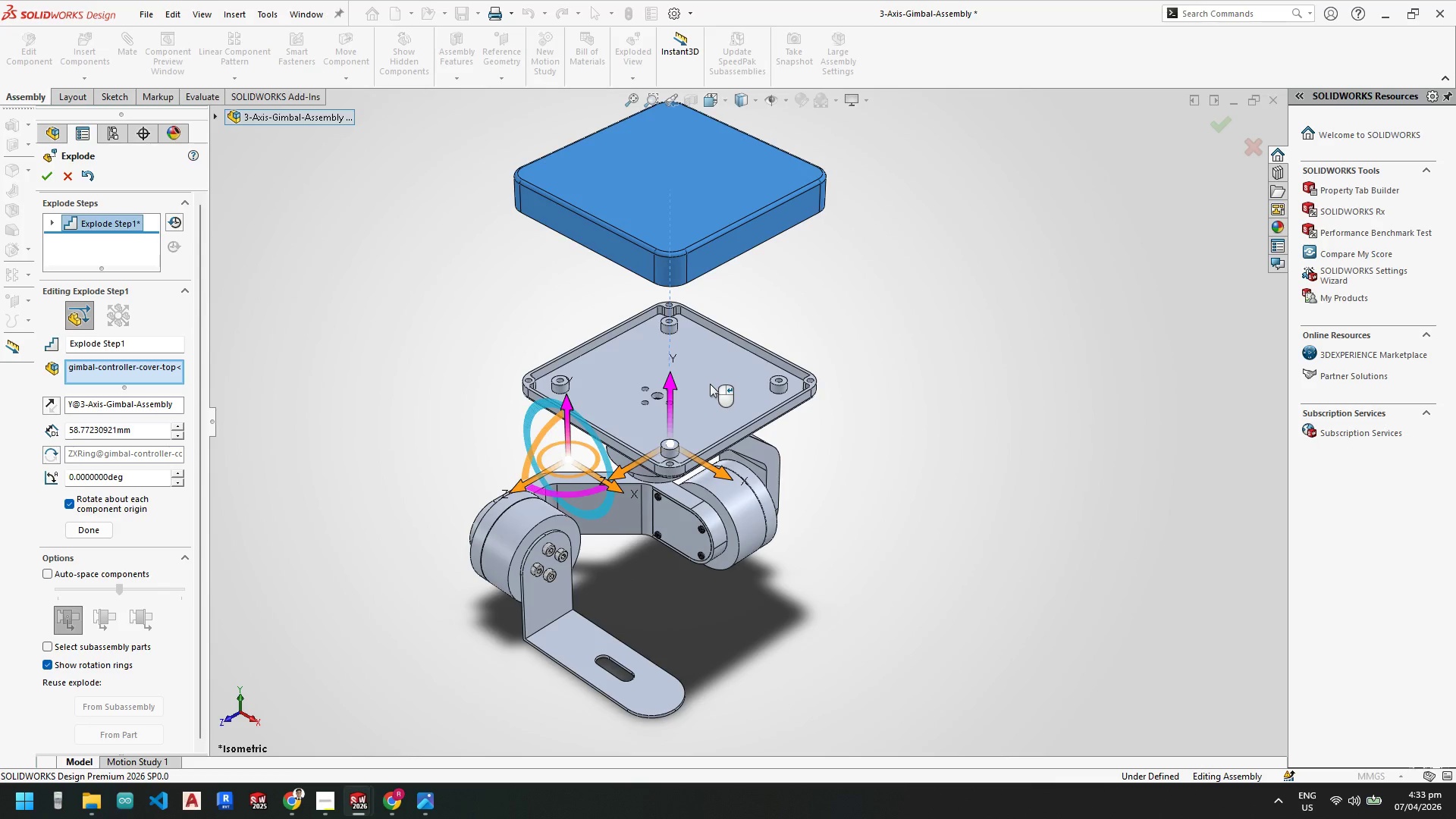 
left_click([711, 386])
 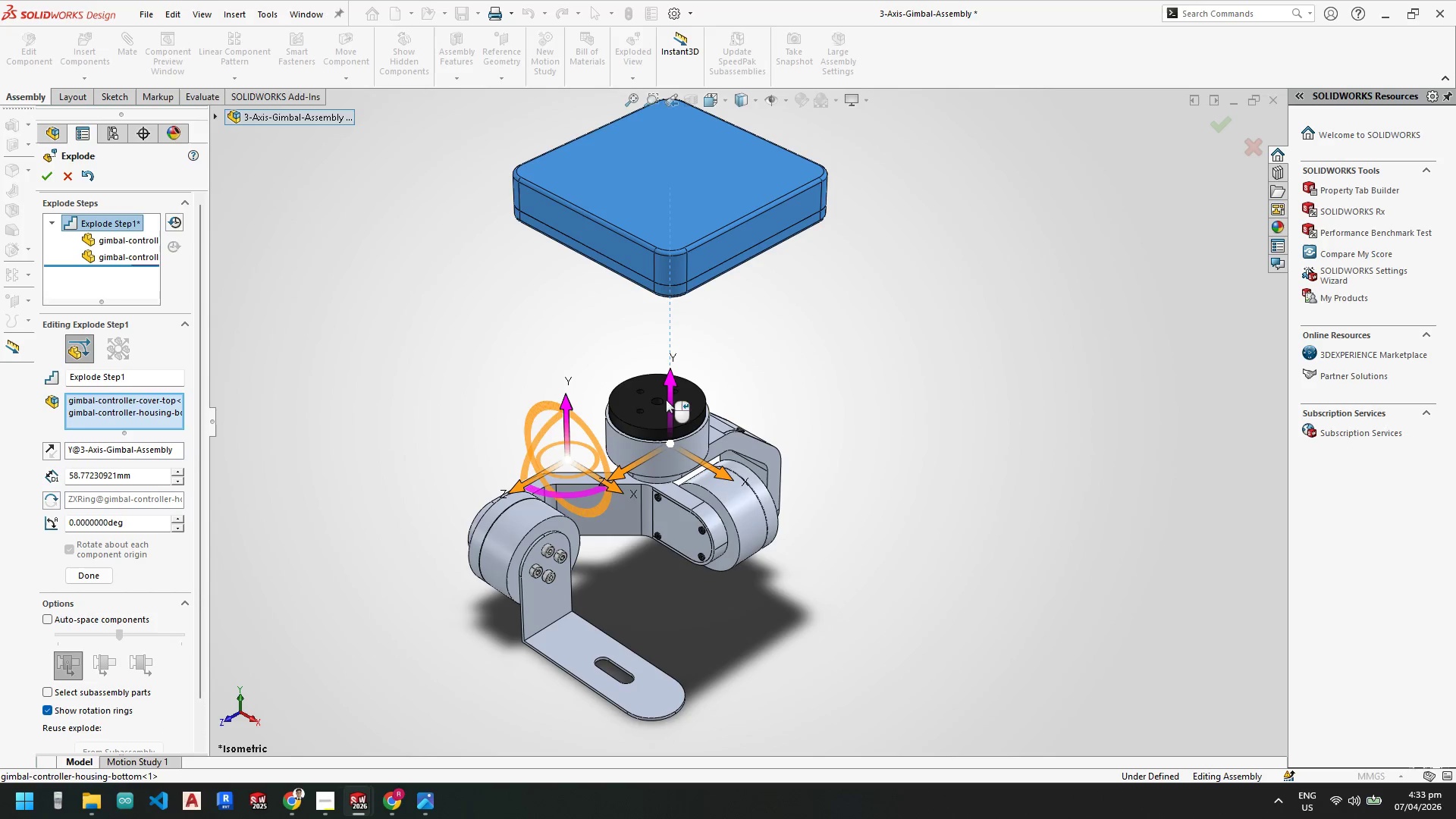 
left_click_drag(start_coordinate=[567, 403], to_coordinate=[573, 411])
 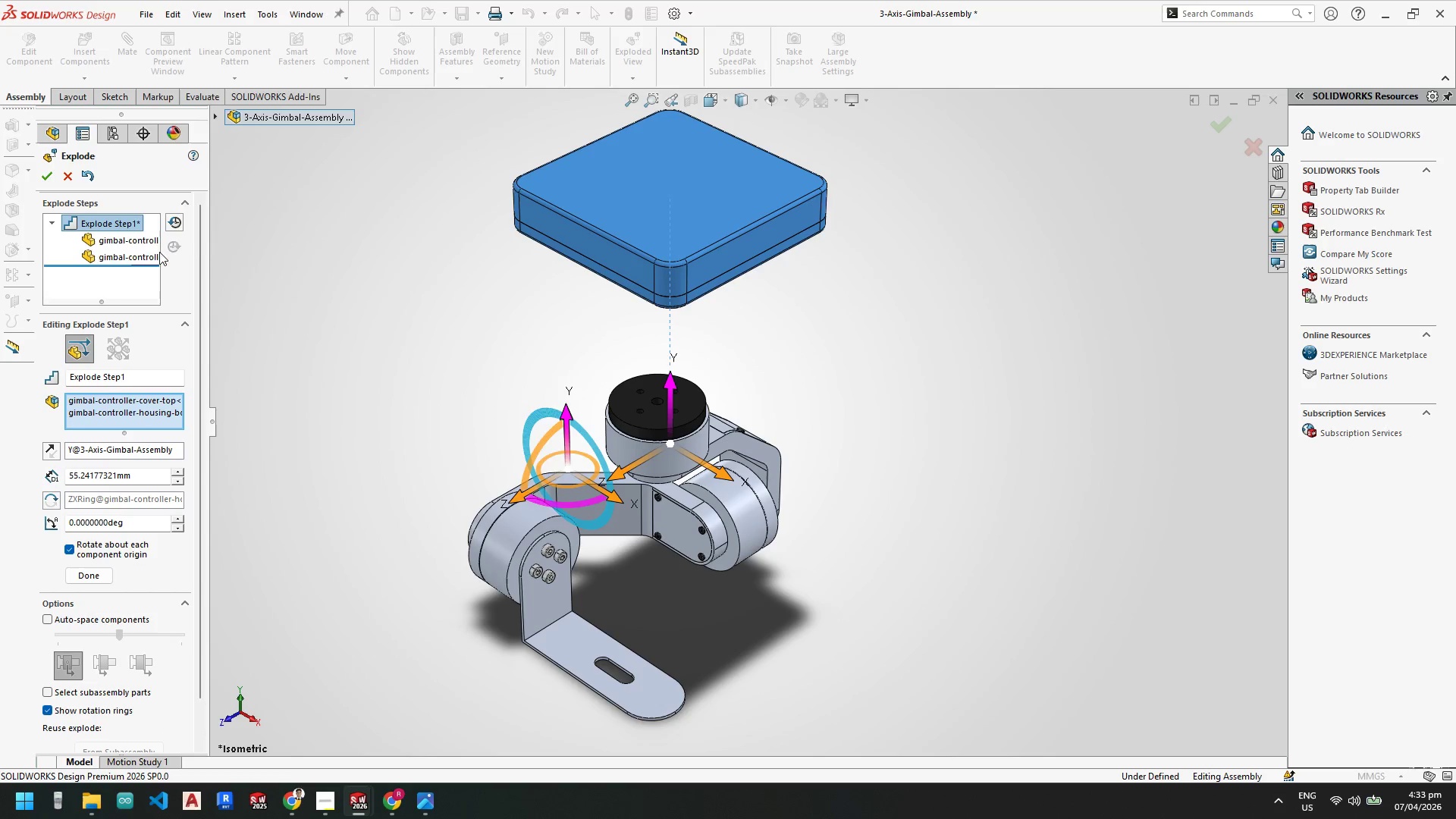 
key(Control+Z)
 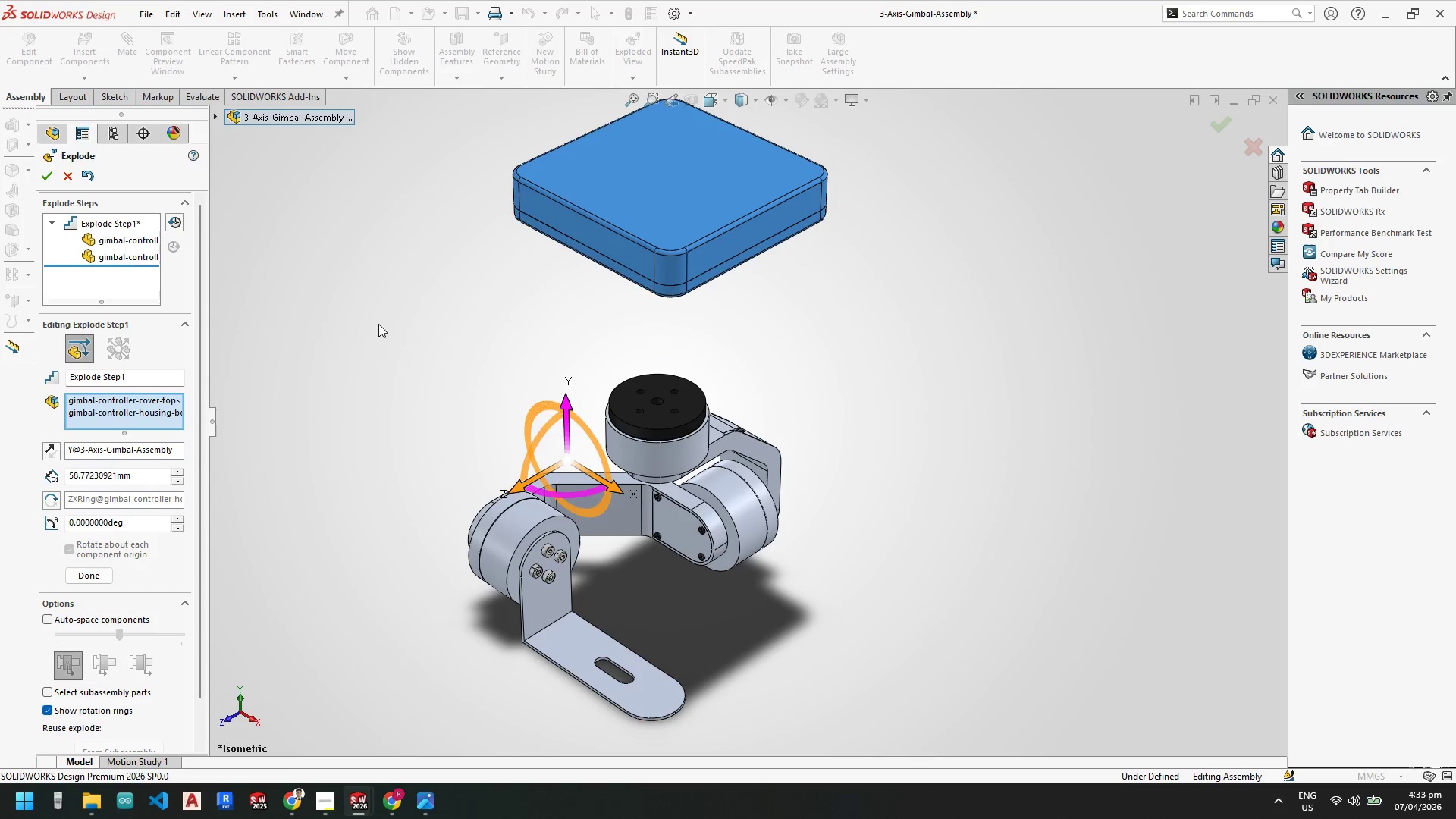 
key(Control+ControlLeft)
 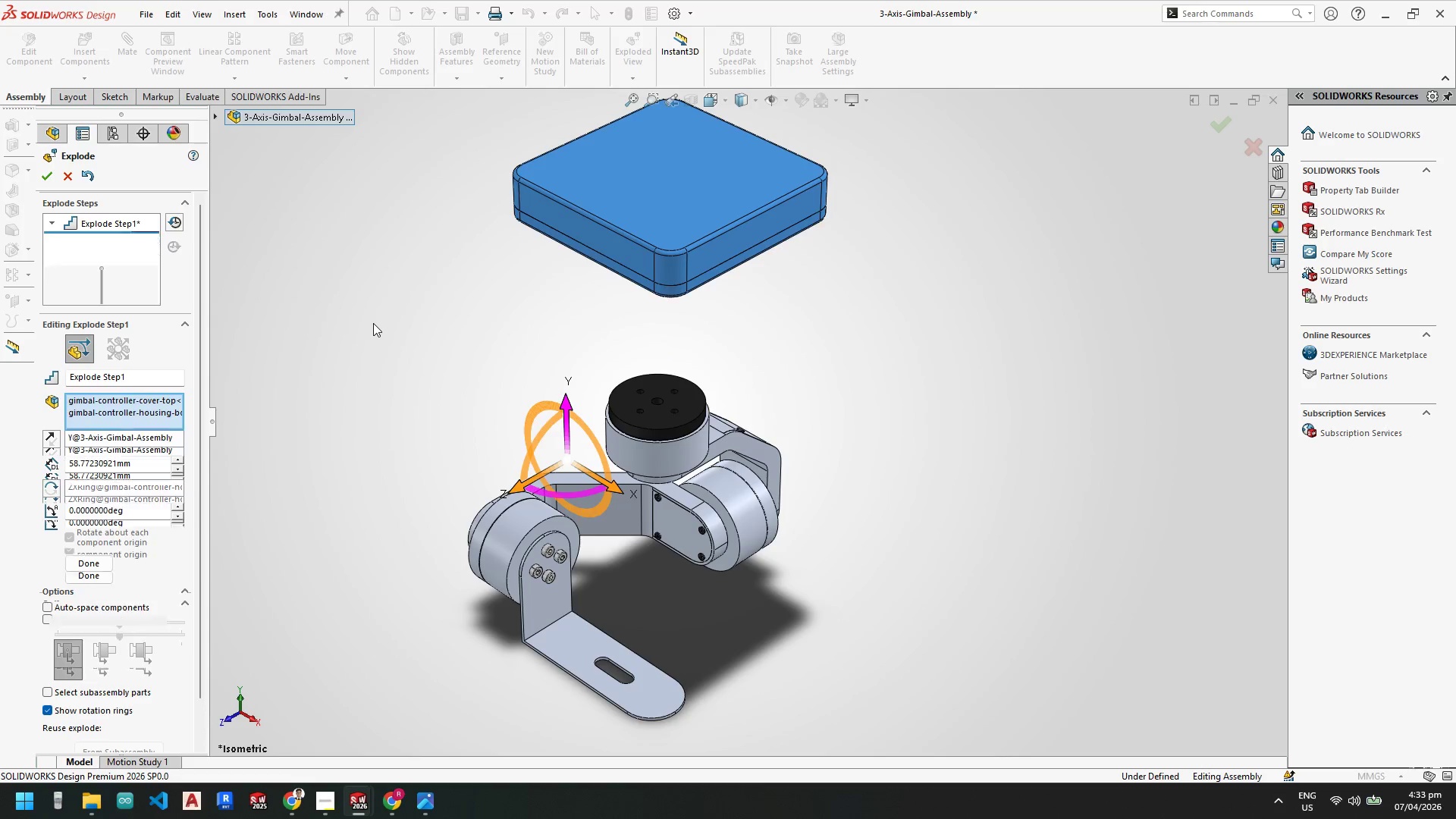 
key(Control+Z)
 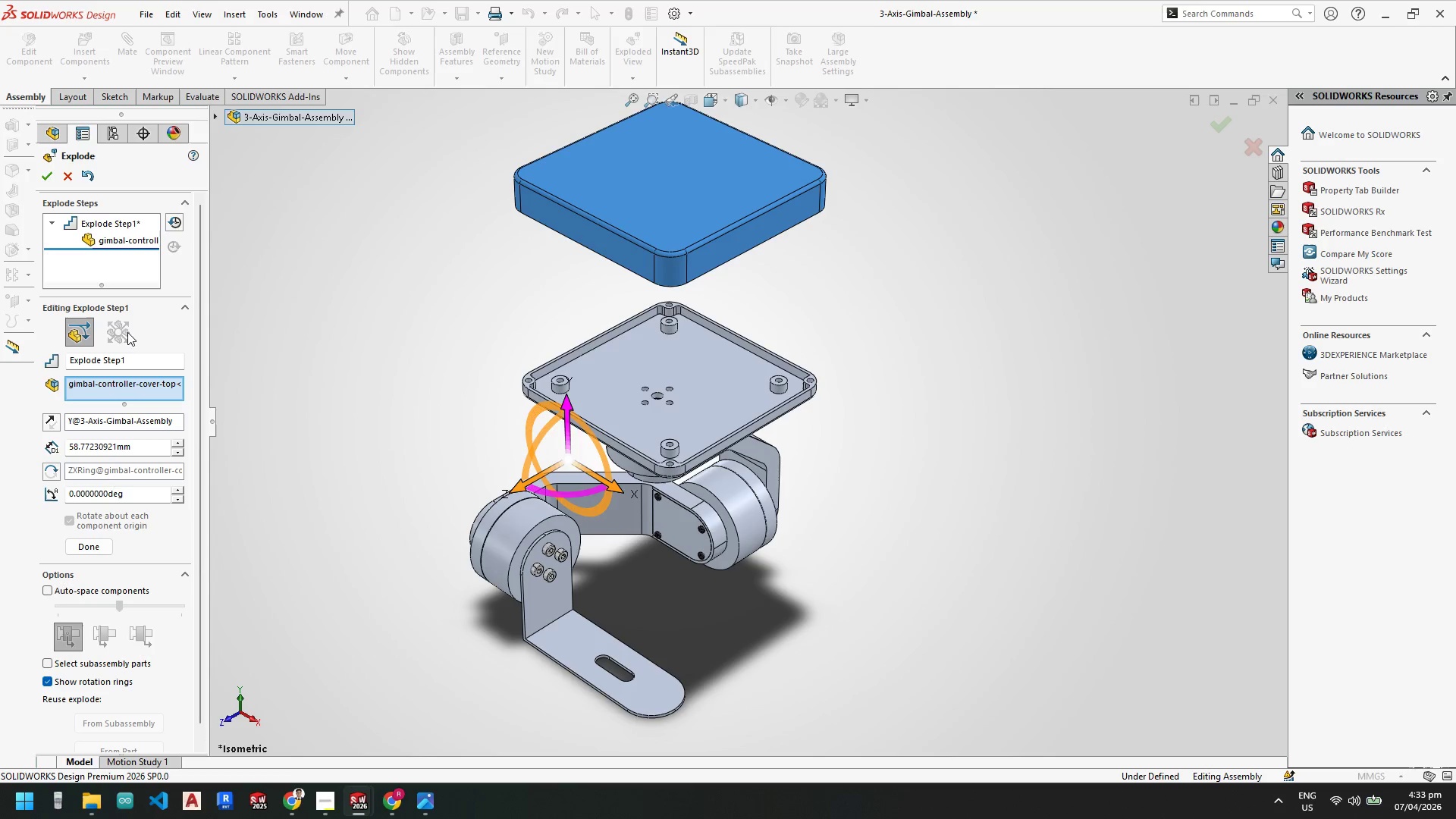 
left_click([89, 328])
 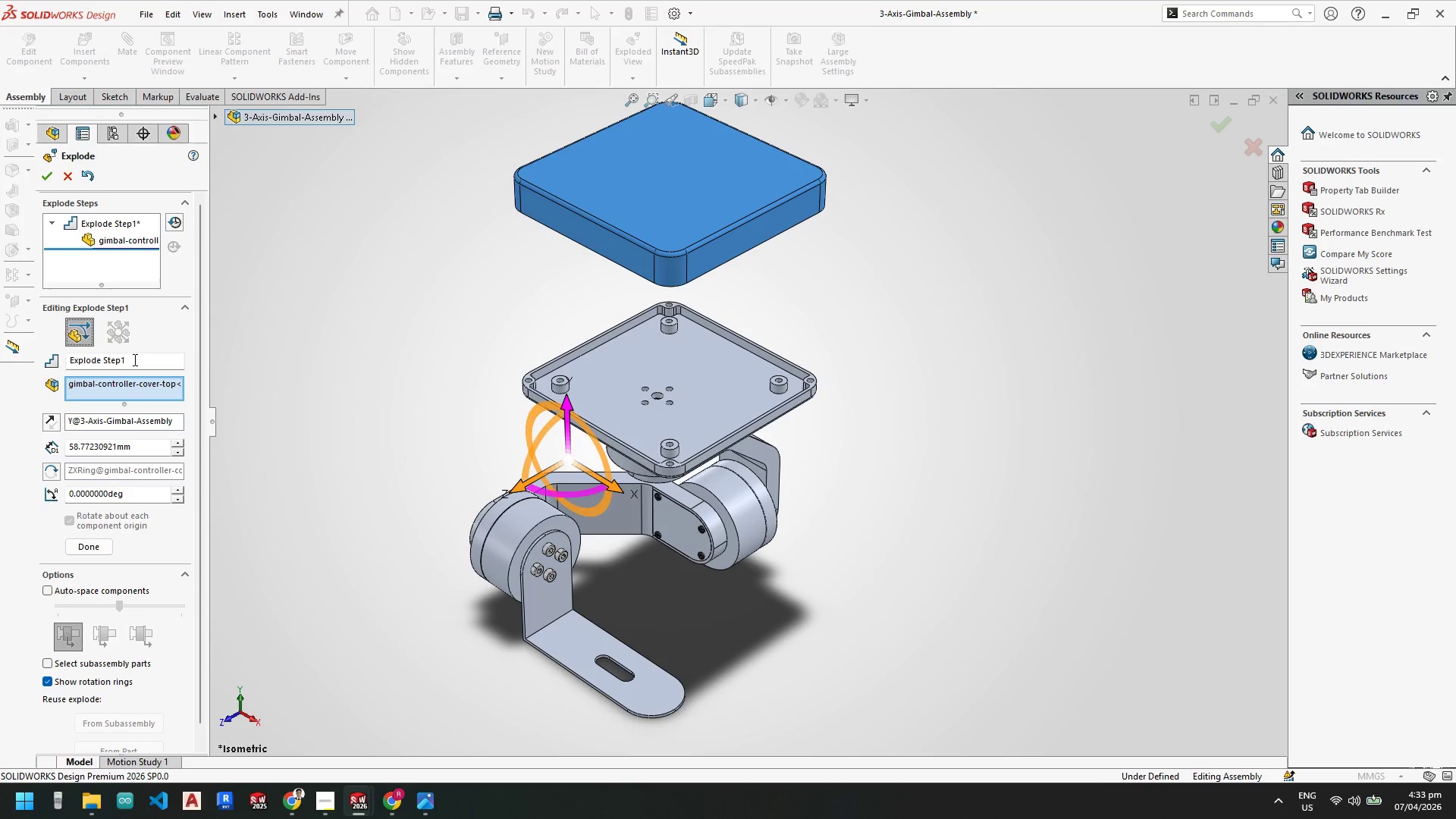 
left_click([139, 359])
 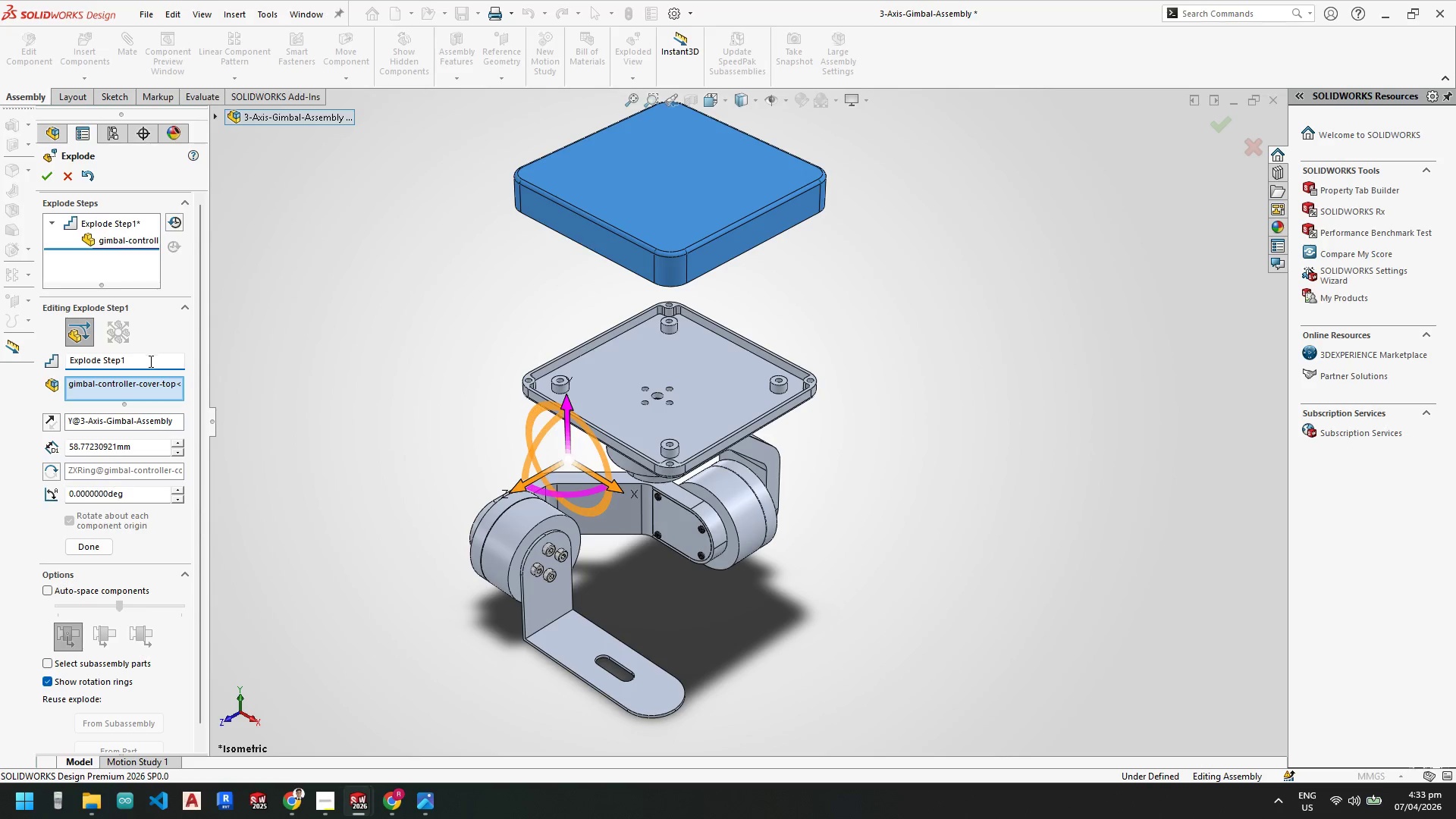 
scroll: coordinate [148, 503], scroll_direction: down, amount: 5.0
 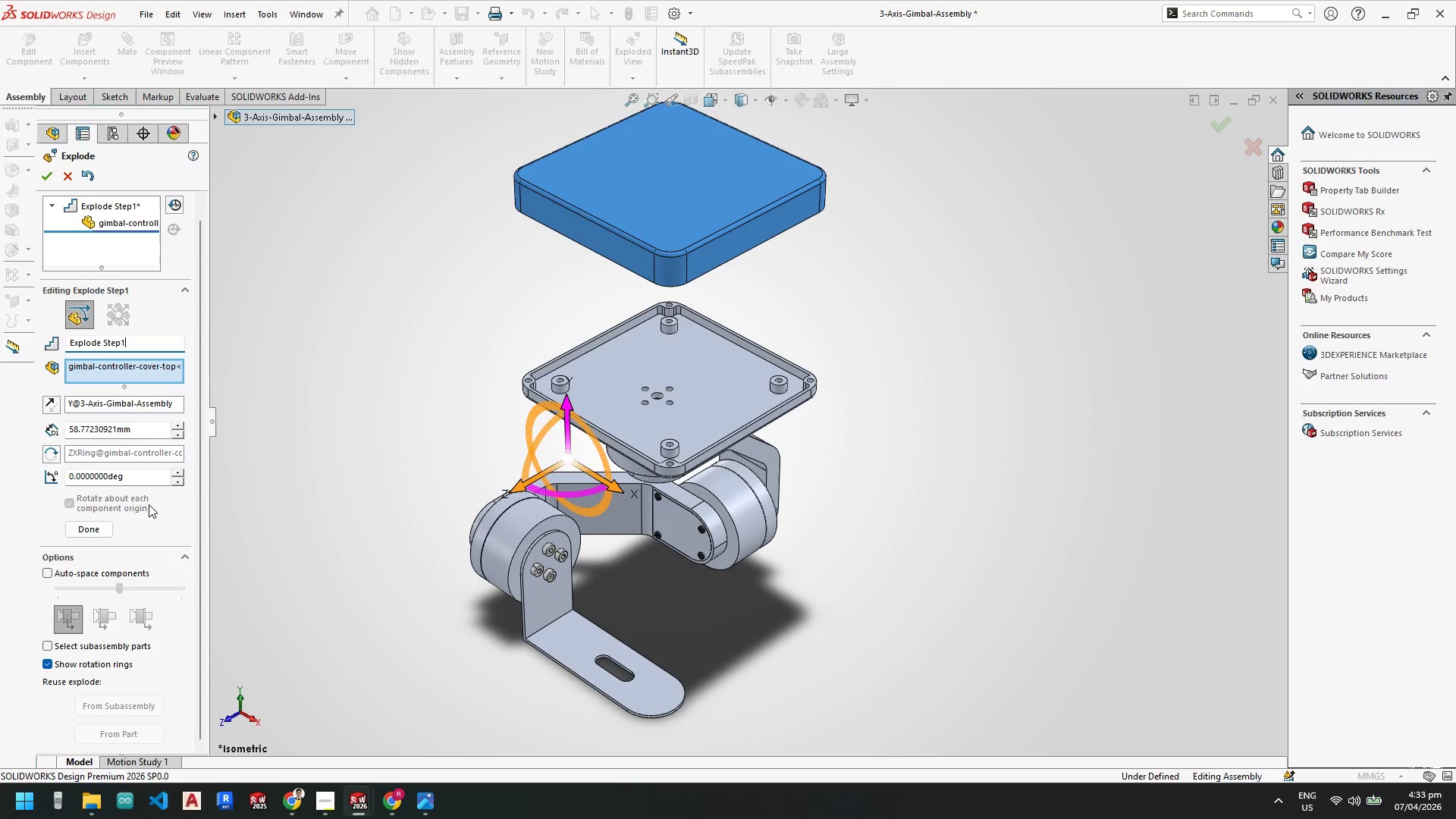 
scroll: coordinate [152, 505], scroll_direction: up, amount: 5.0
 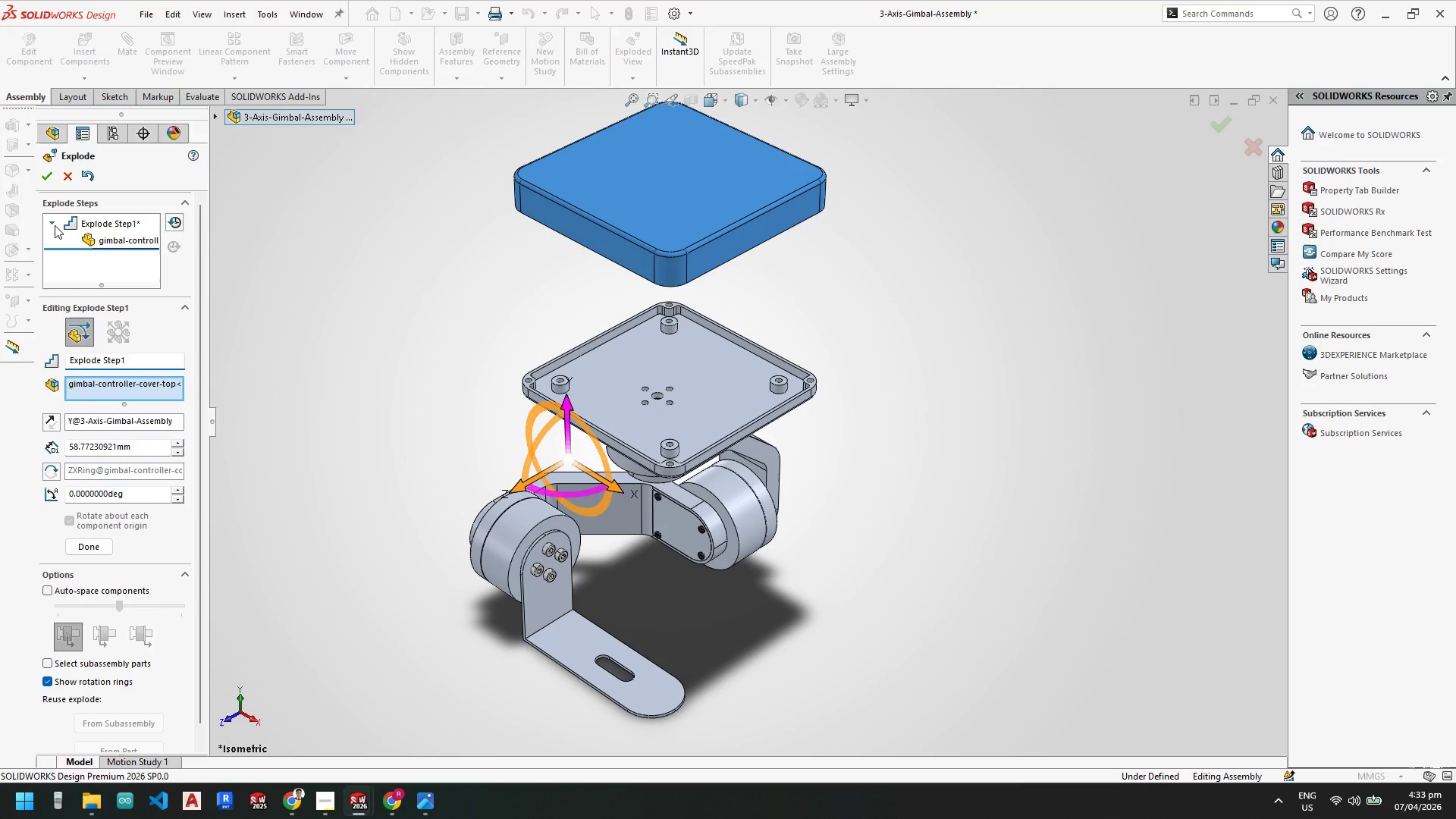 
double_click([84, 247])
 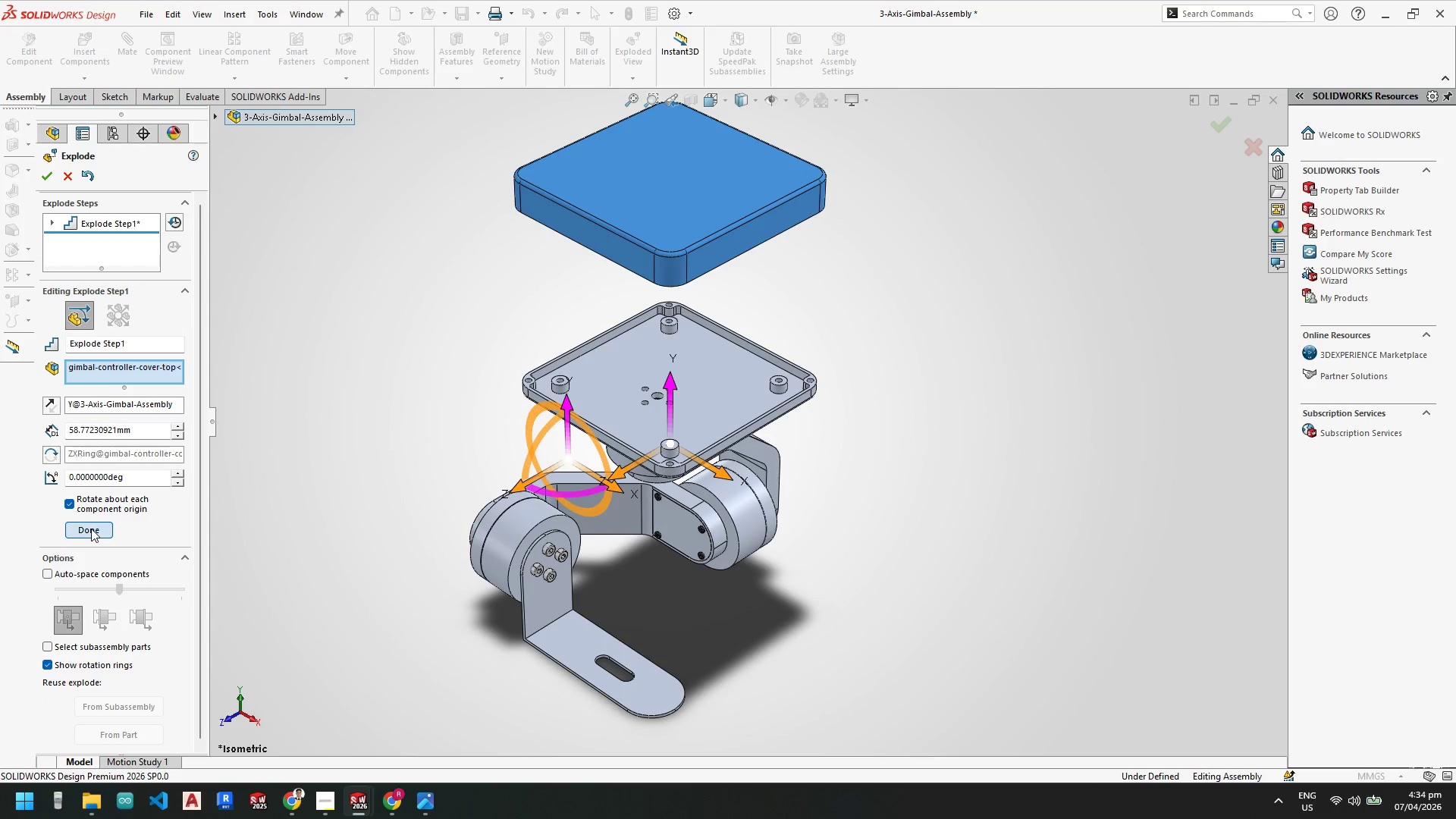 
left_click([667, 397])
 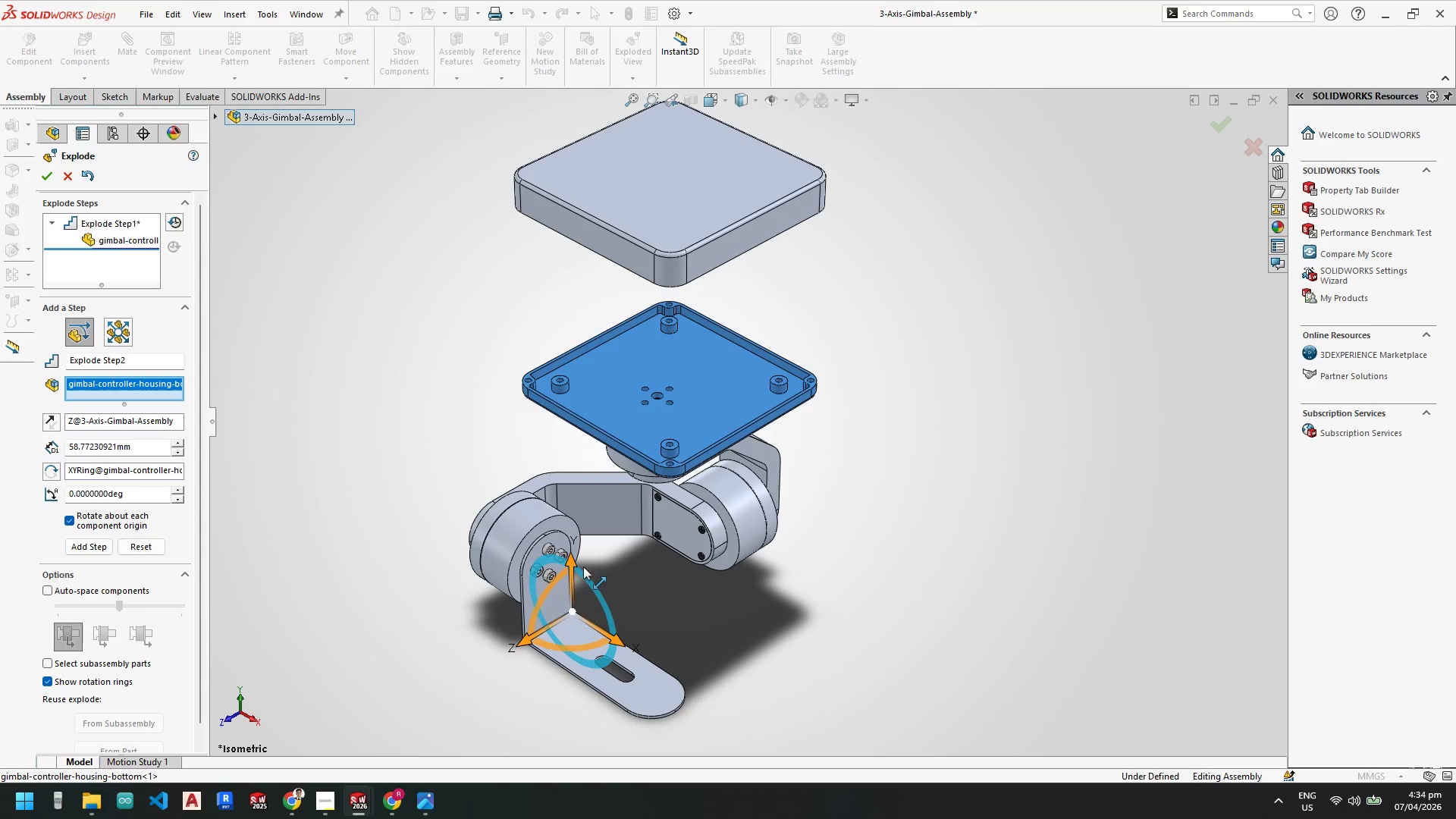 
left_click_drag(start_coordinate=[569, 563], to_coordinate=[577, 477])
 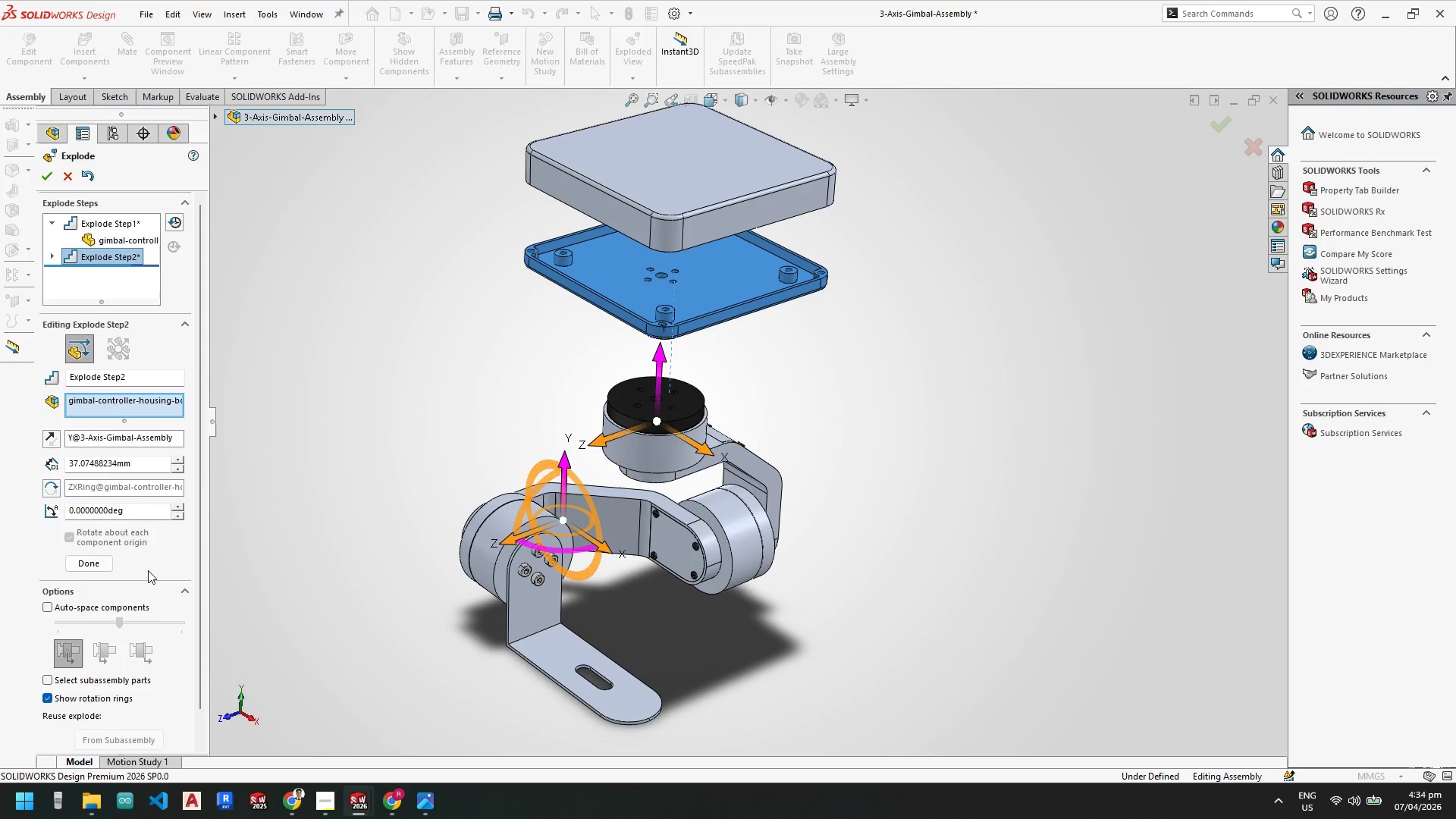 
wait(5.05)
 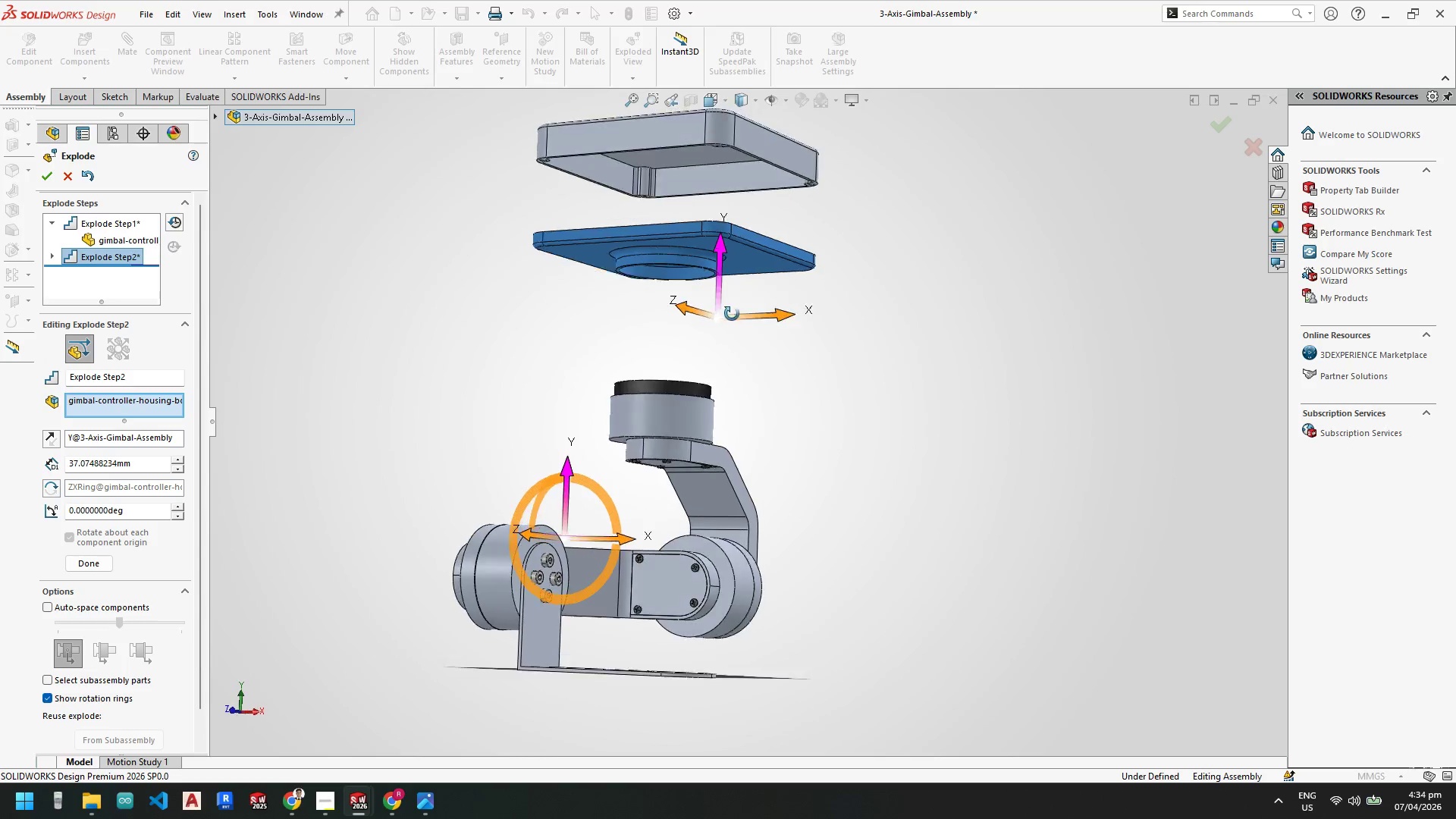 
left_click([97, 561])
 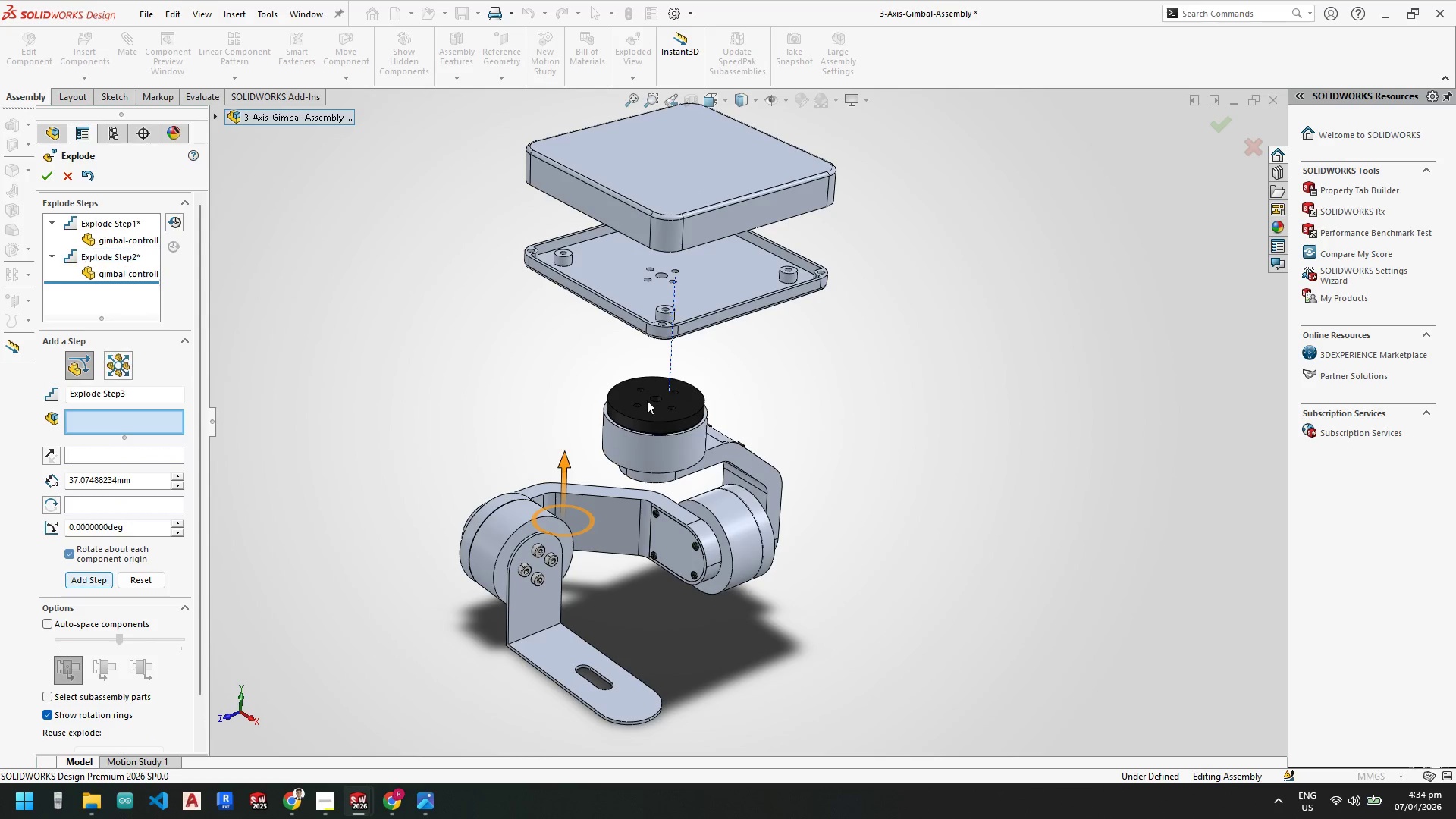 
left_click([669, 397])
 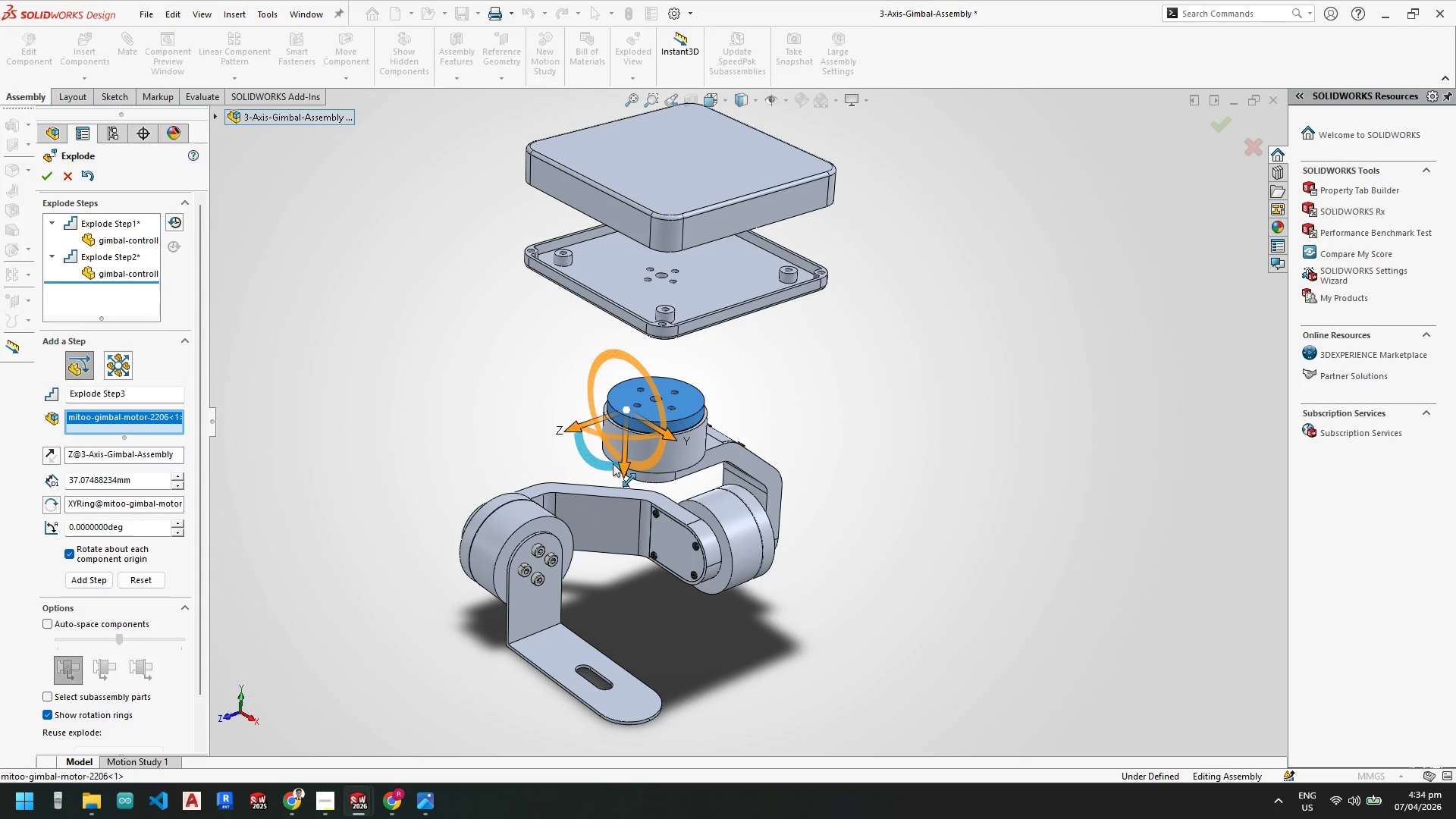 
left_click_drag(start_coordinate=[623, 463], to_coordinate=[629, 384])
 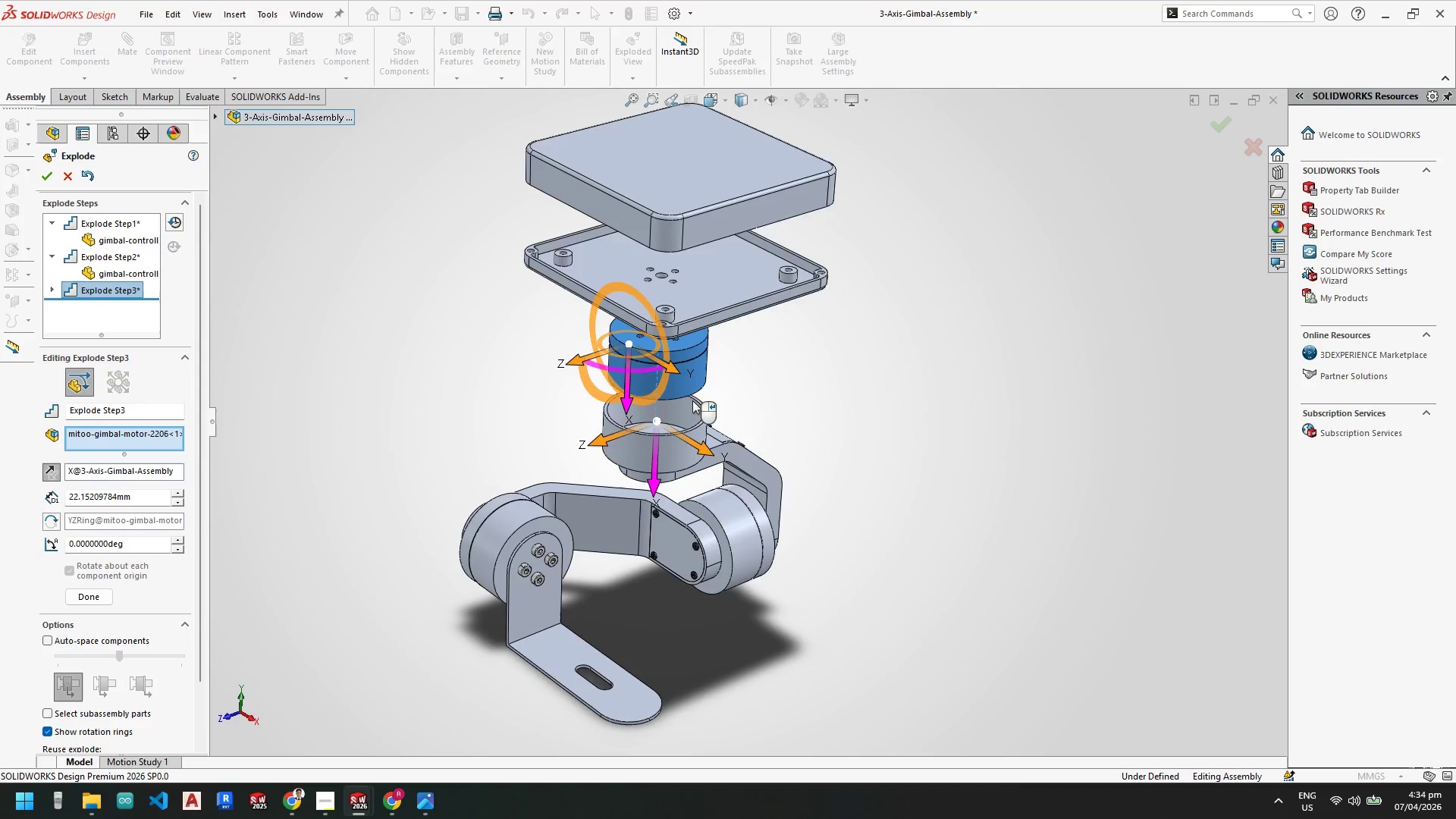 
scroll: coordinate [695, 347], scroll_direction: none, amount: 0.0
 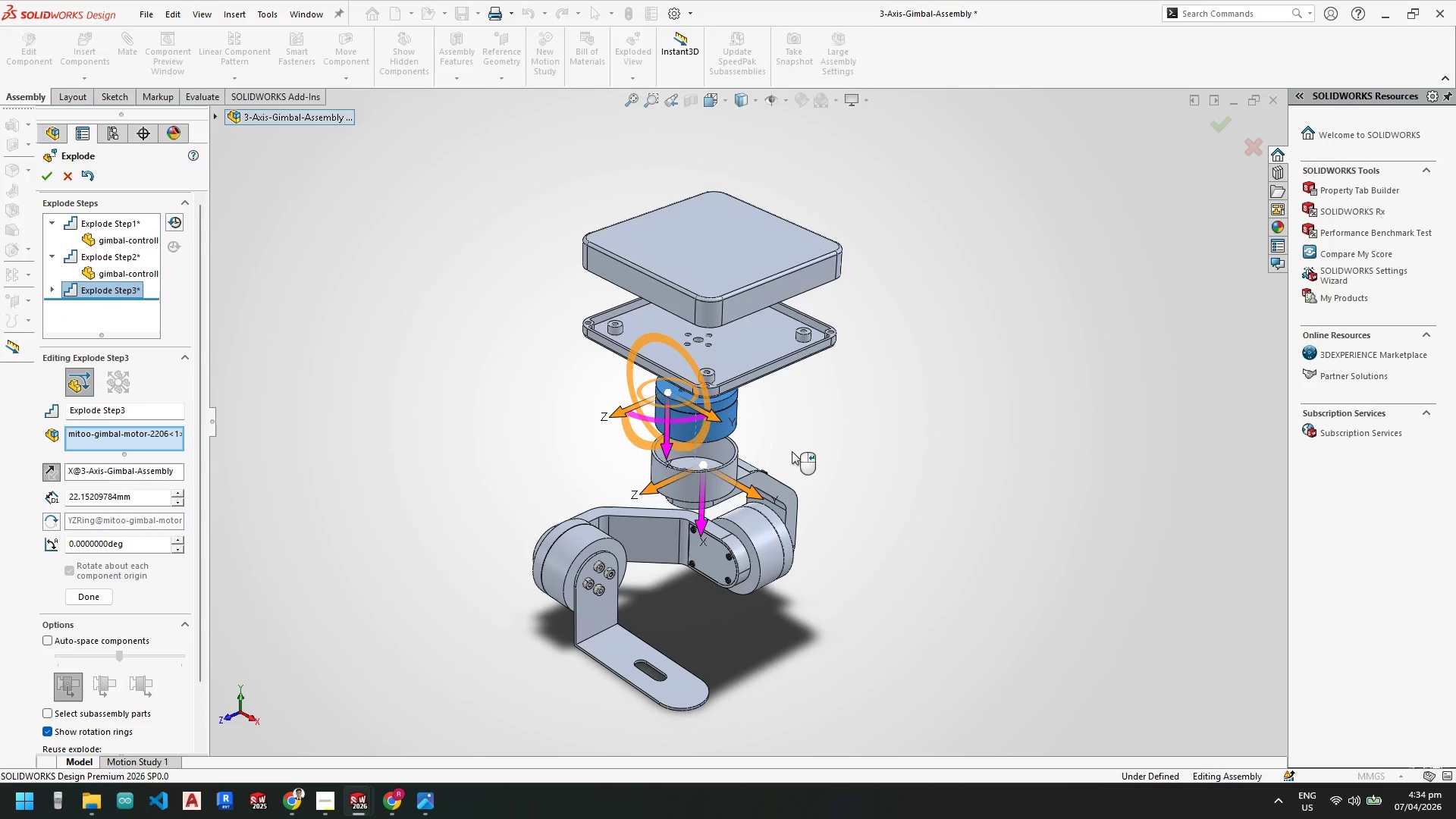 
wait(6.78)
 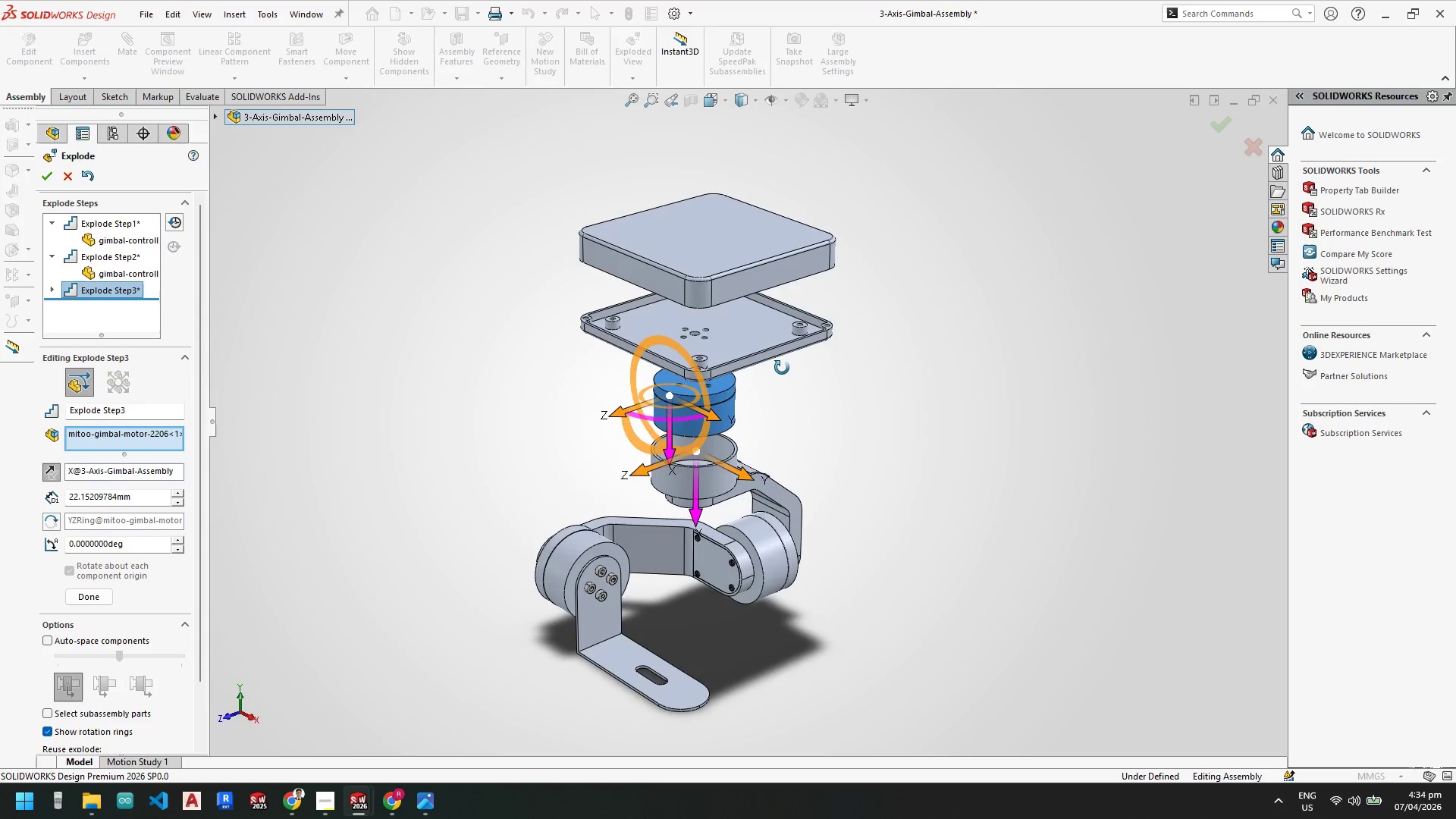 
left_click([875, 520])
 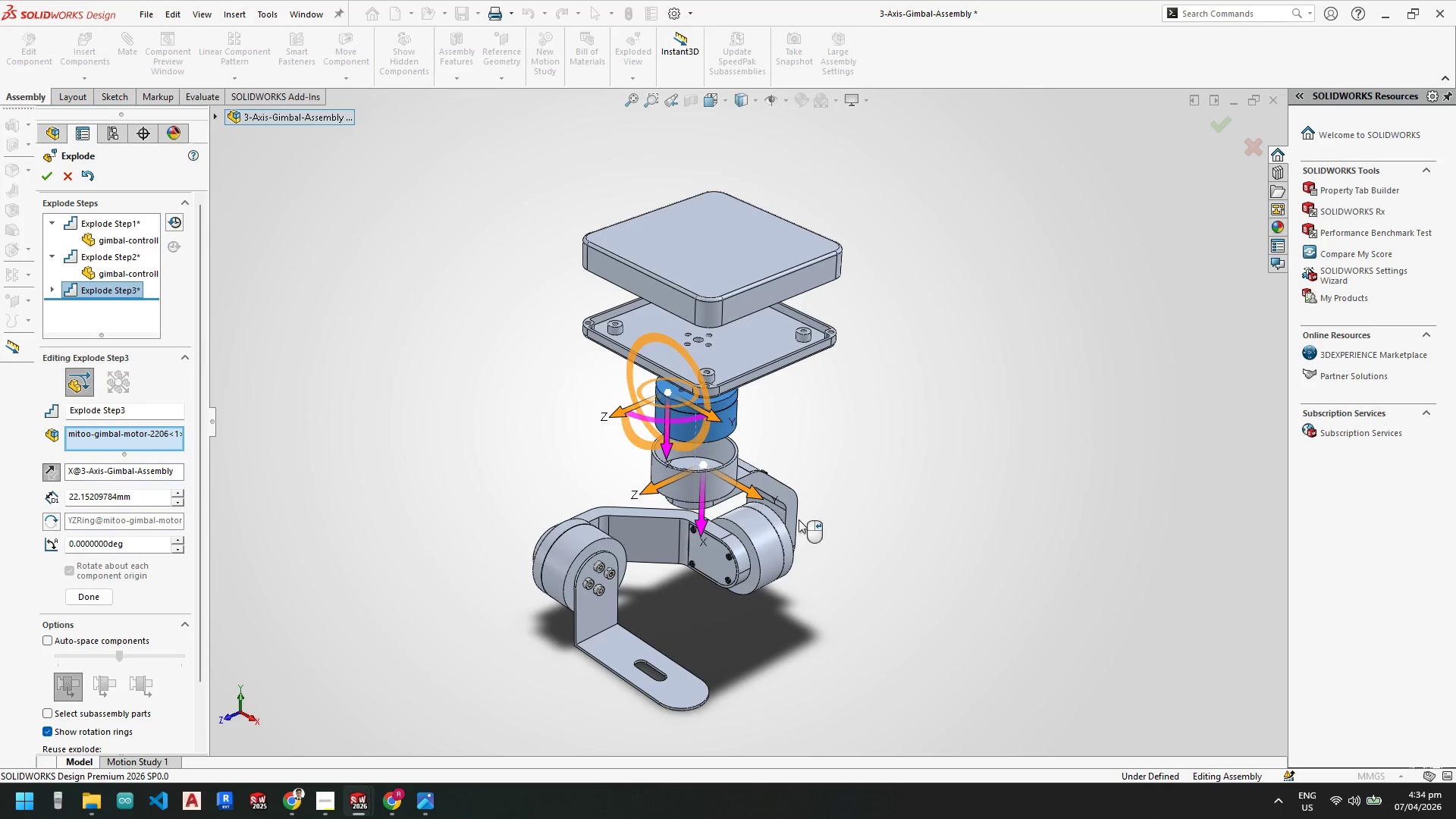 
scroll: coordinate [811, 519], scroll_direction: up, amount: 1.0
 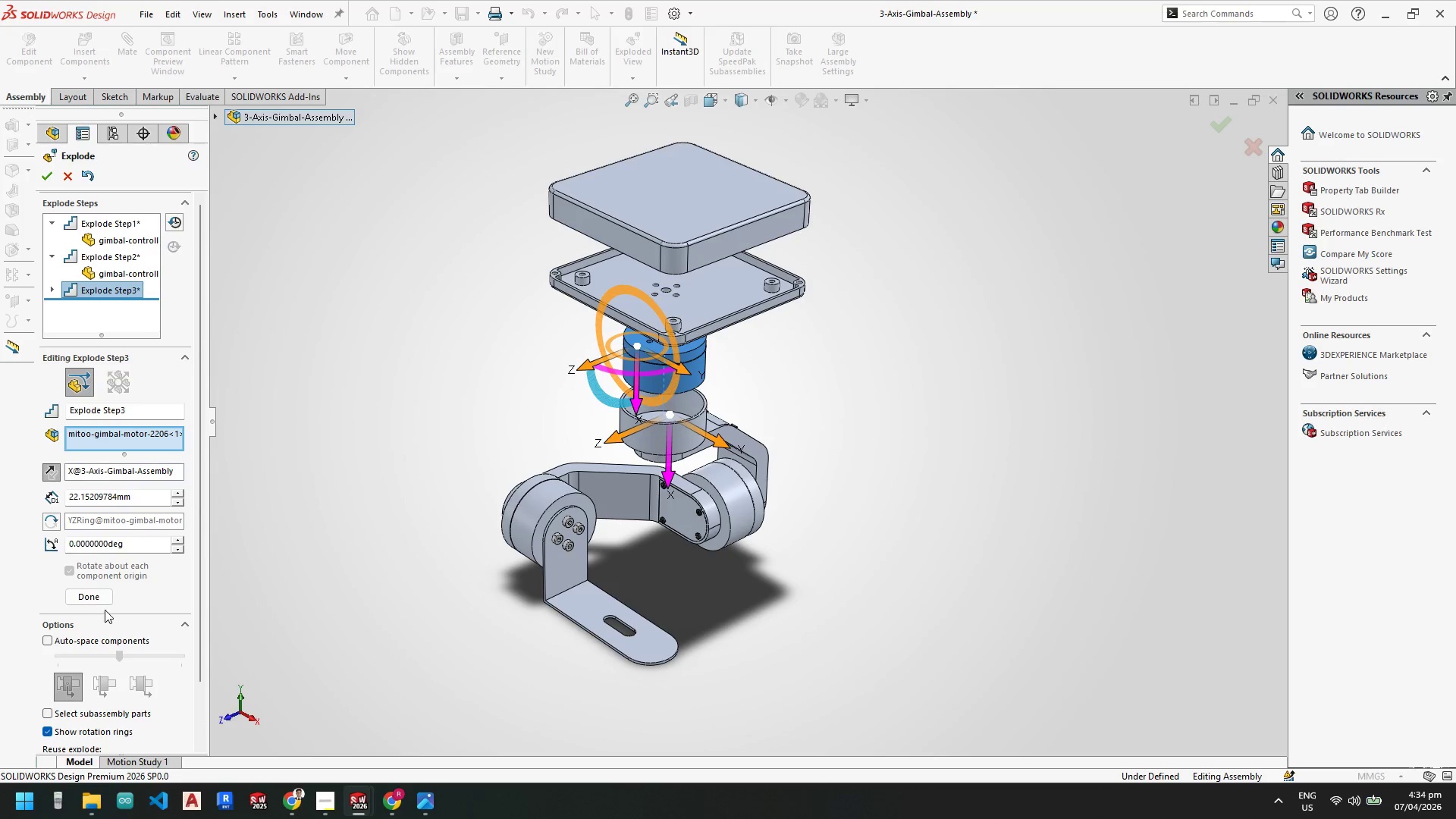 
left_click([93, 589])
 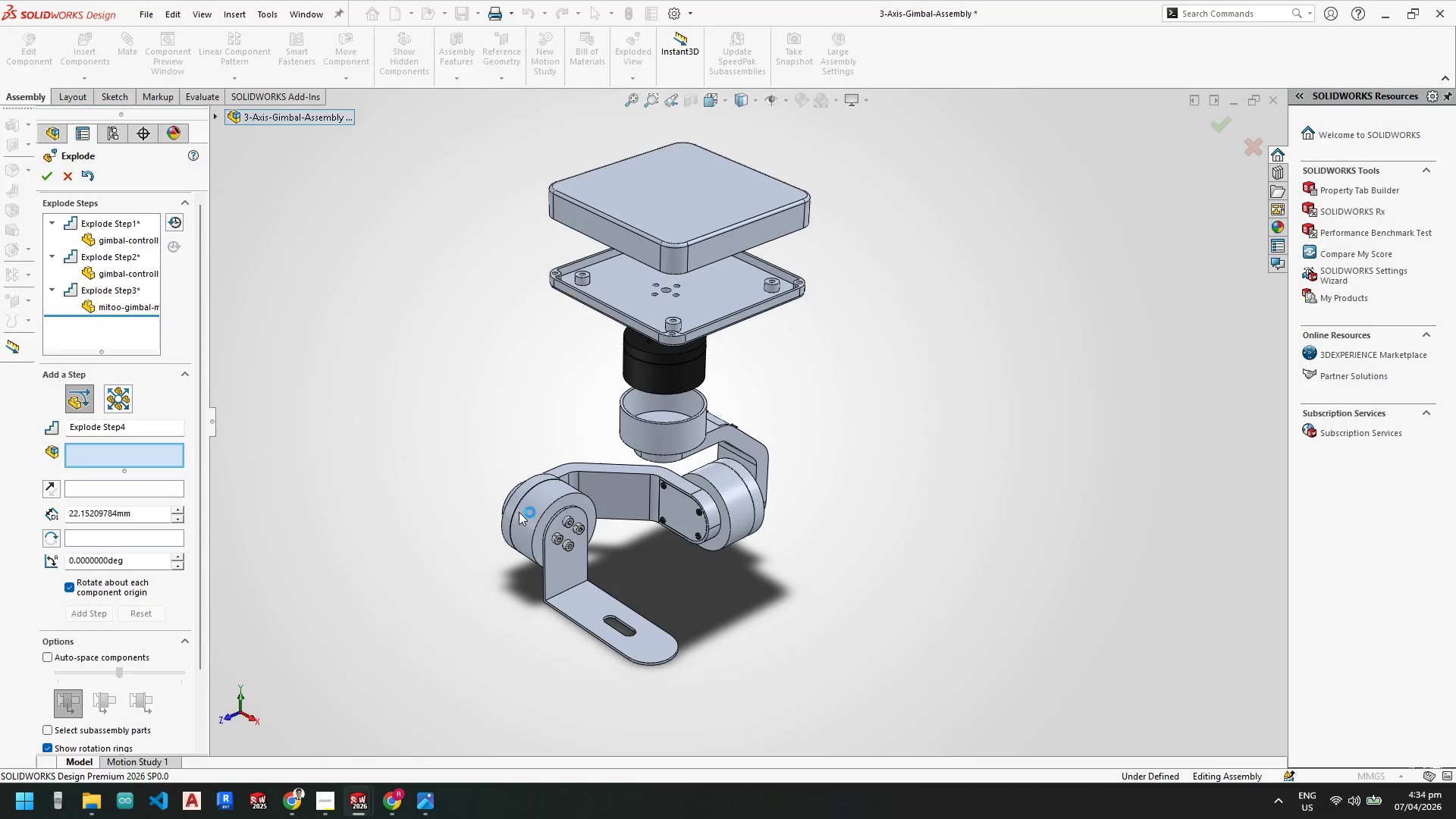 
scroll: coordinate [621, 482], scroll_direction: down, amount: 1.0
 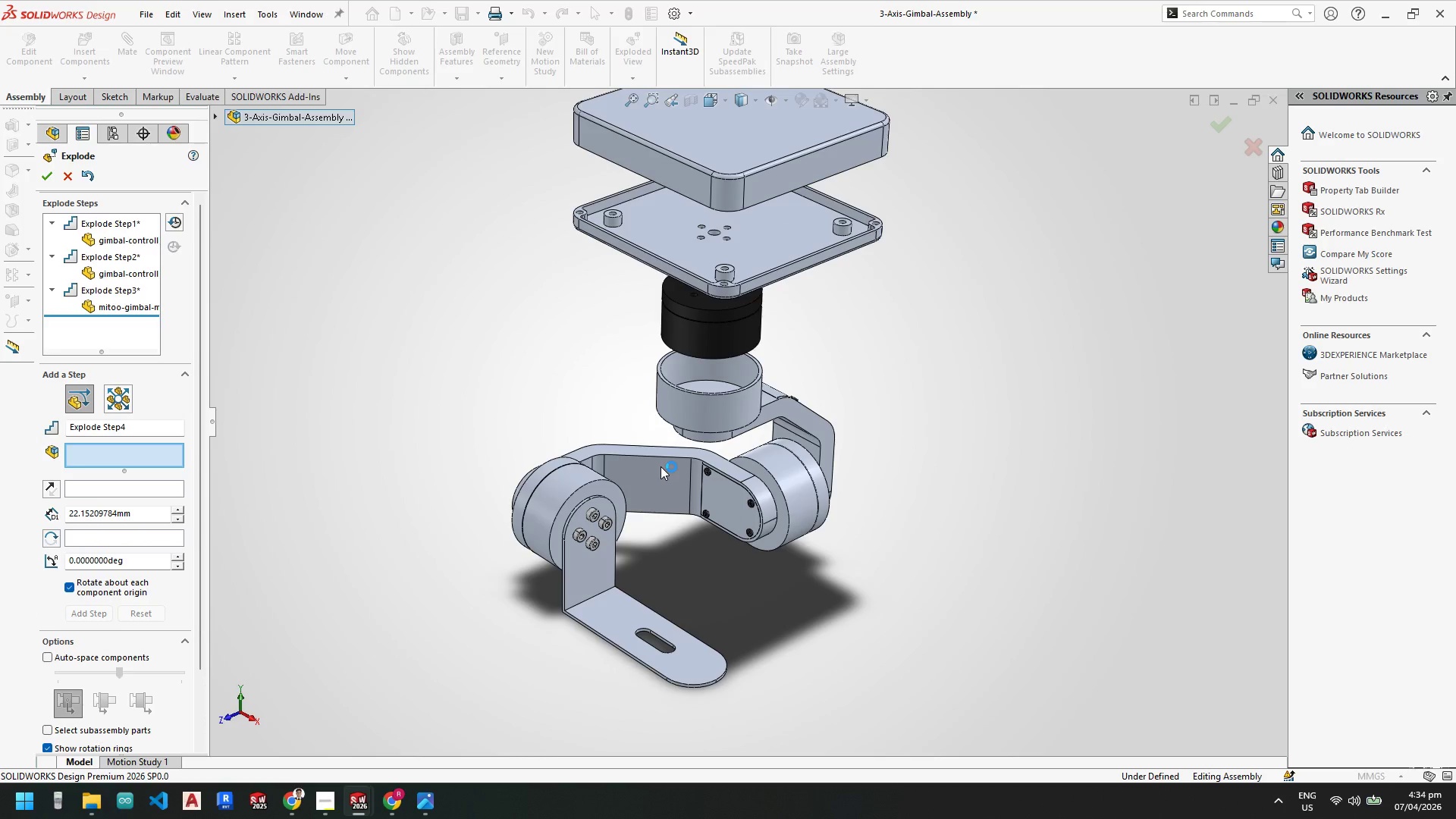 
scroll: coordinate [662, 466], scroll_direction: up, amount: 1.0
 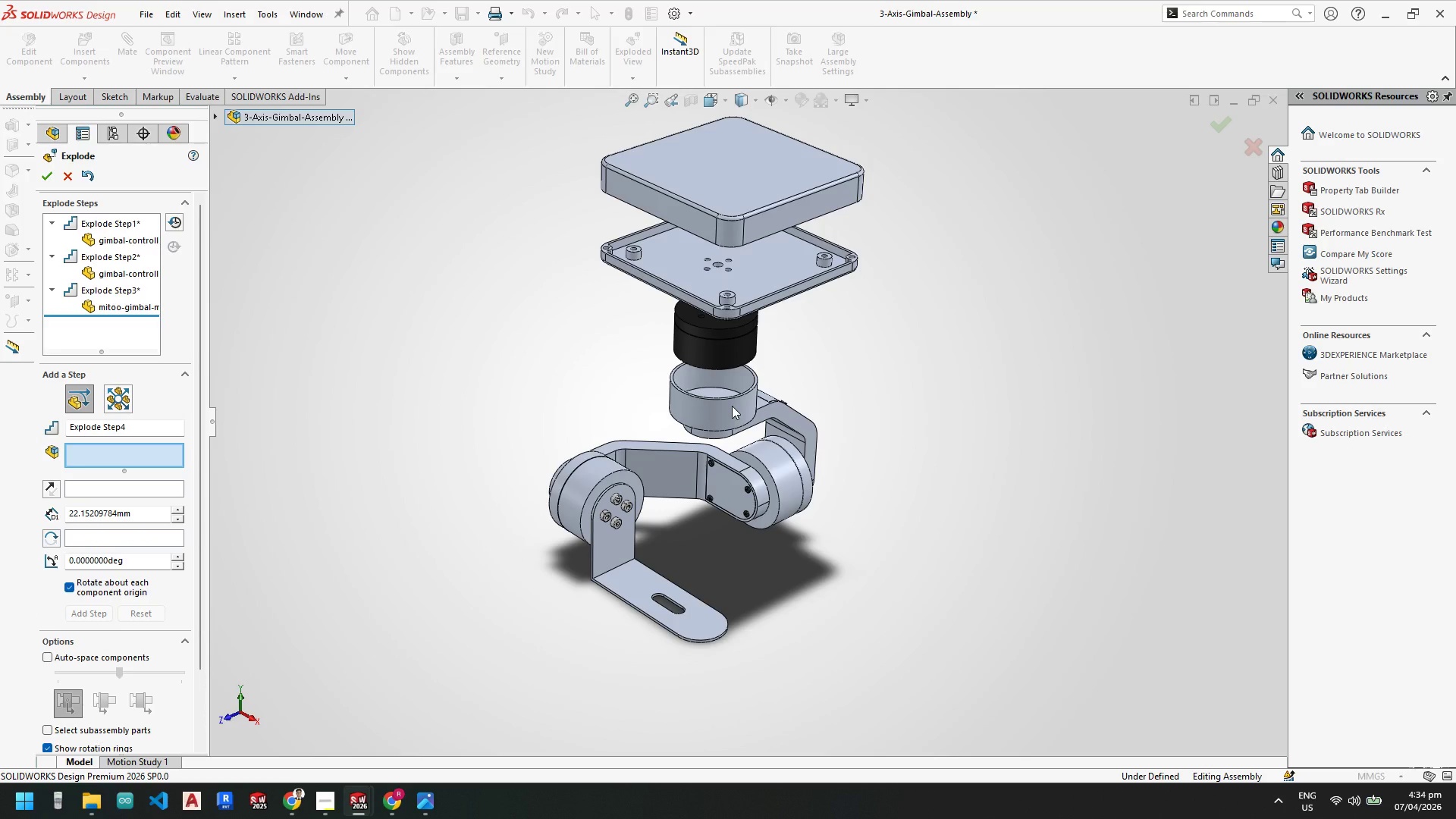 
left_click([769, 411])
 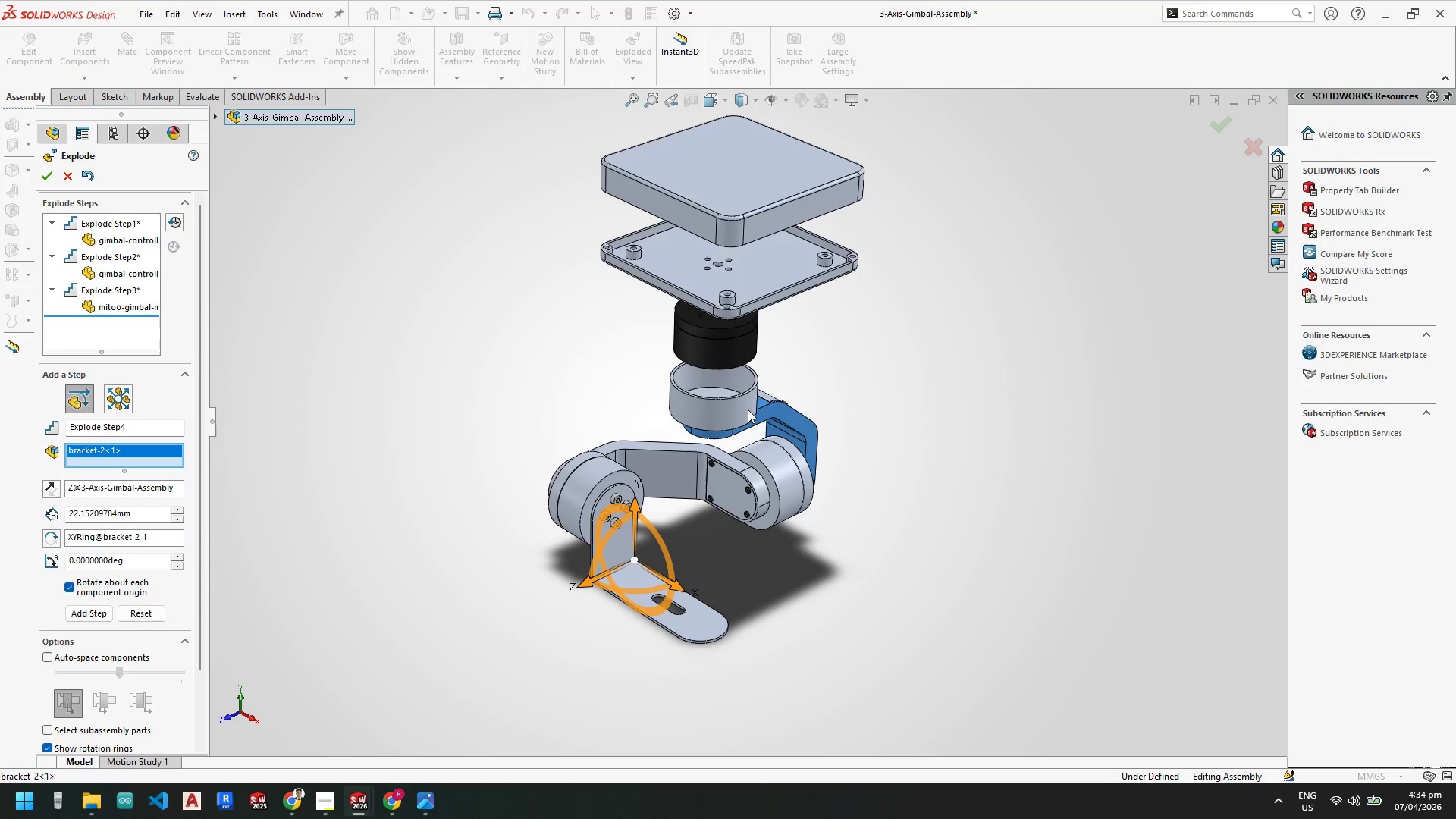 
wait(6.38)
 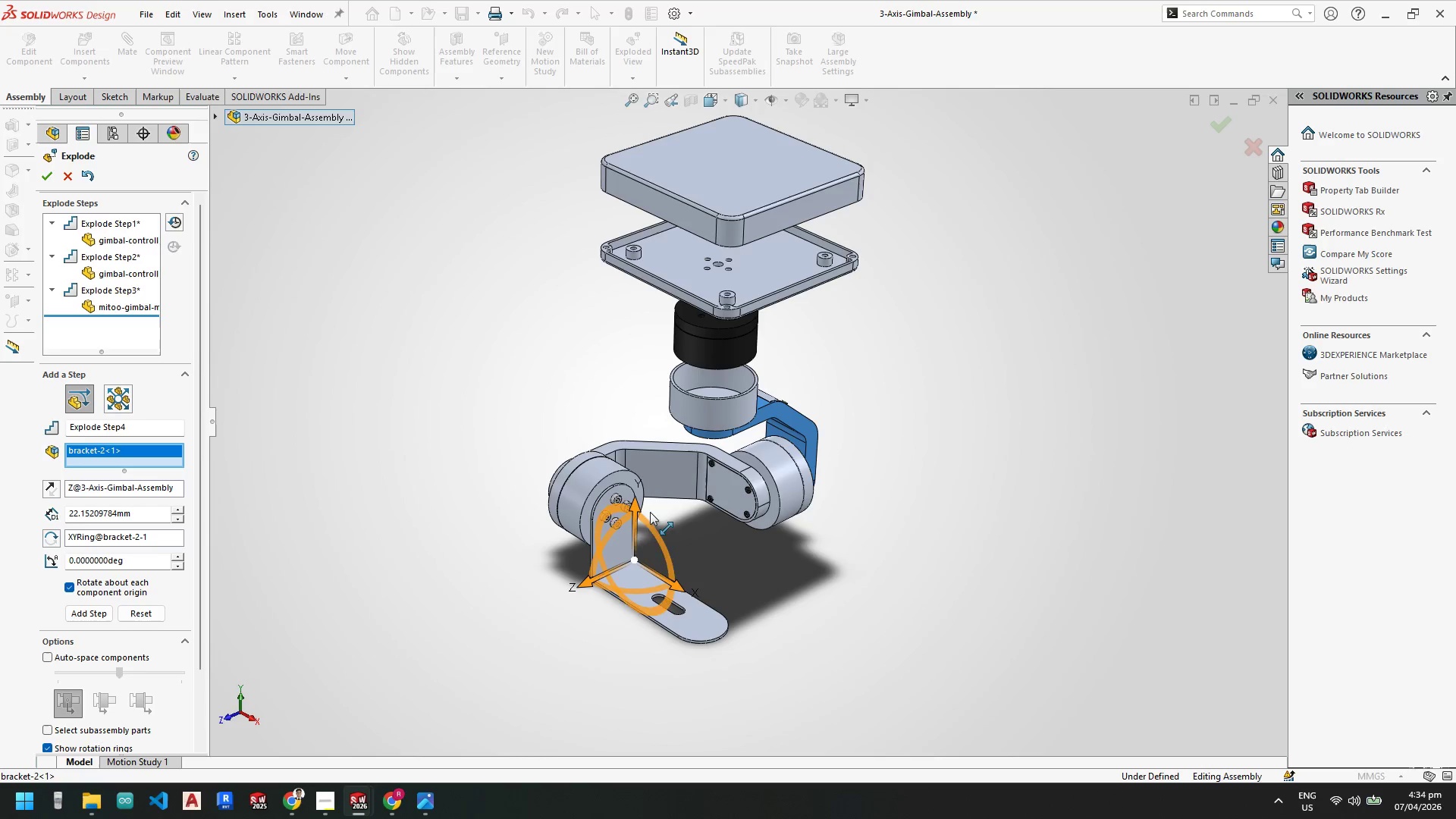 
left_click([165, 385])
 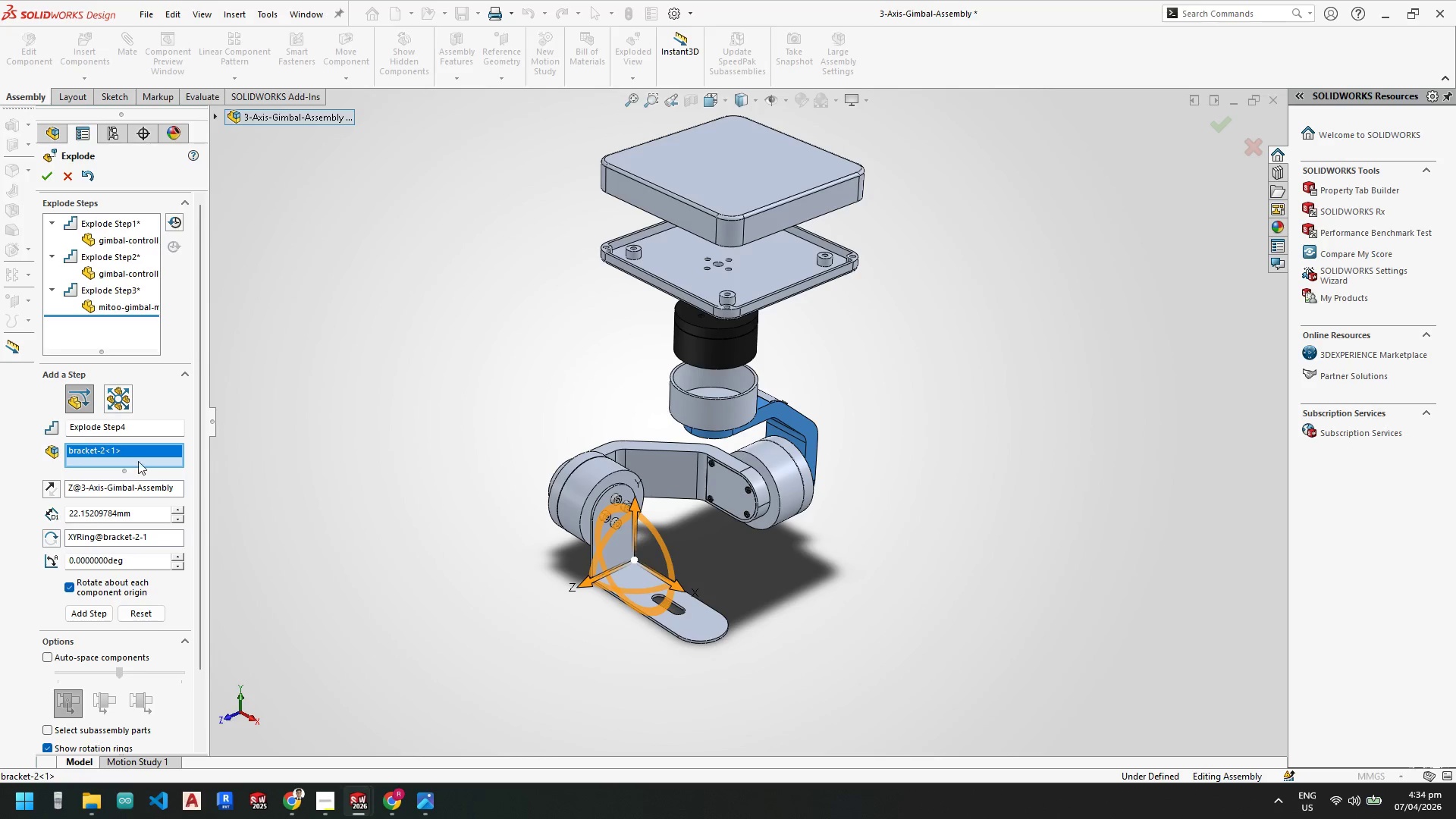 
right_click([143, 448])
 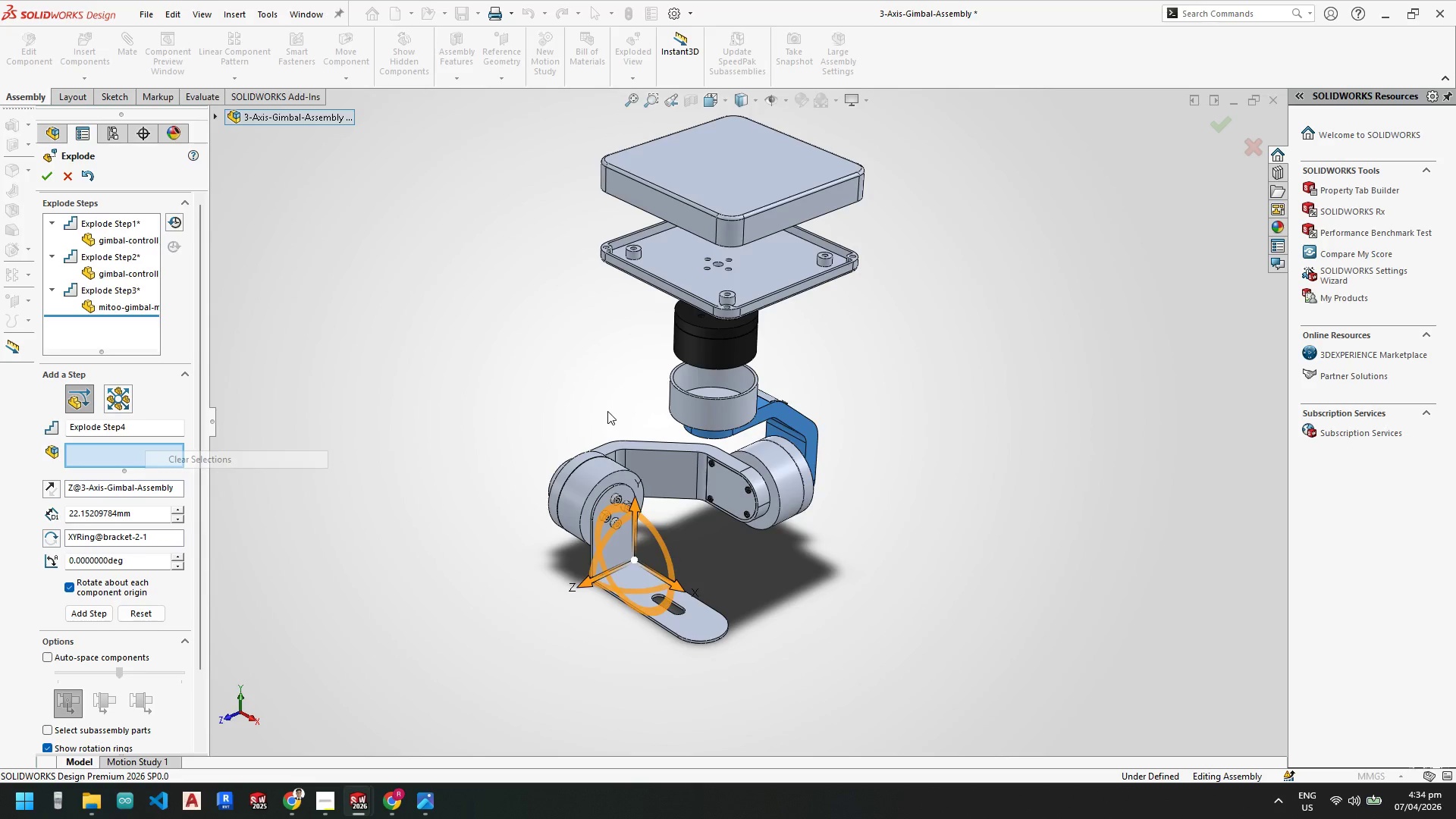 
left_click([699, 406])
 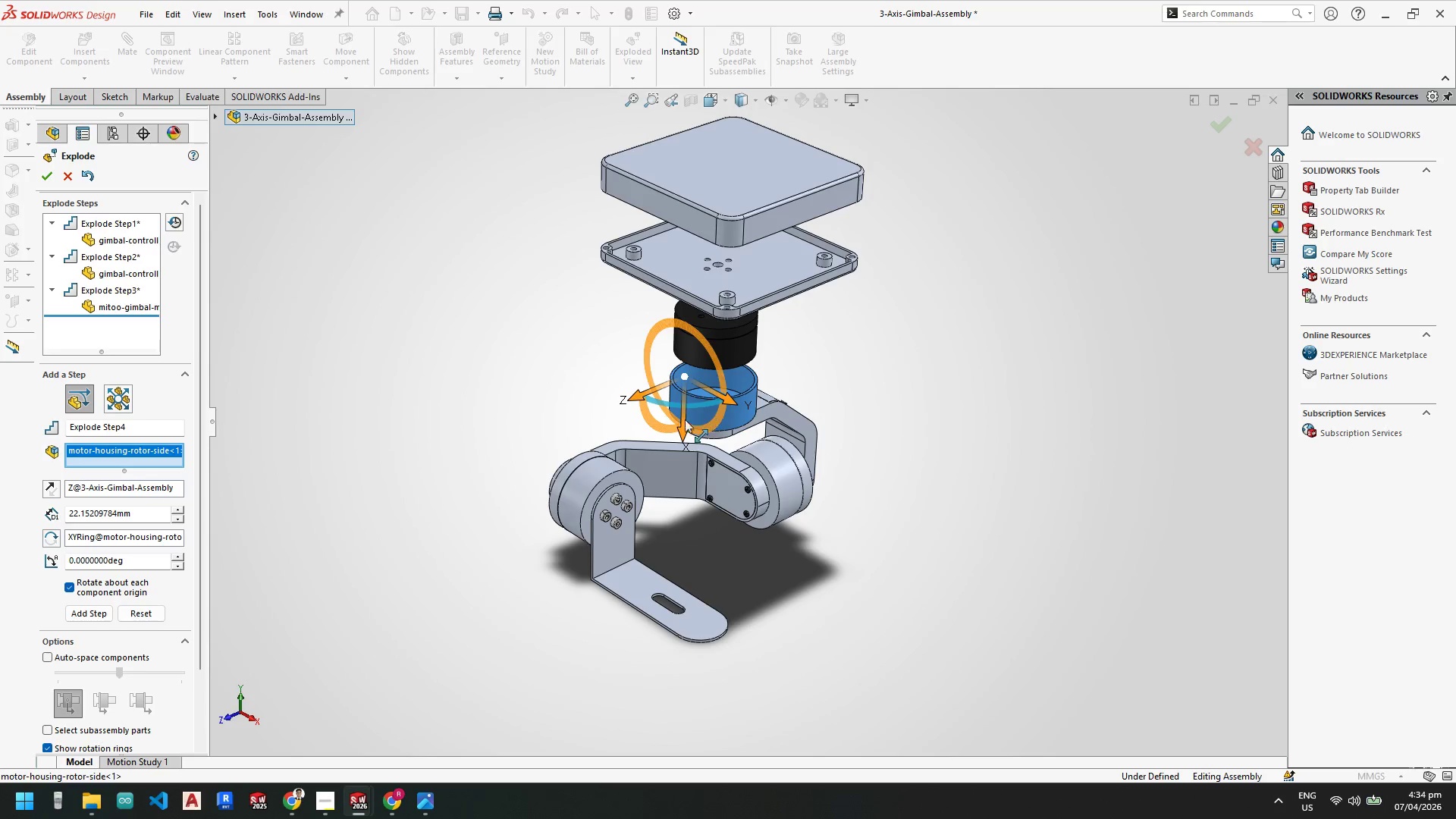 
left_click_drag(start_coordinate=[685, 432], to_coordinate=[693, 413])
 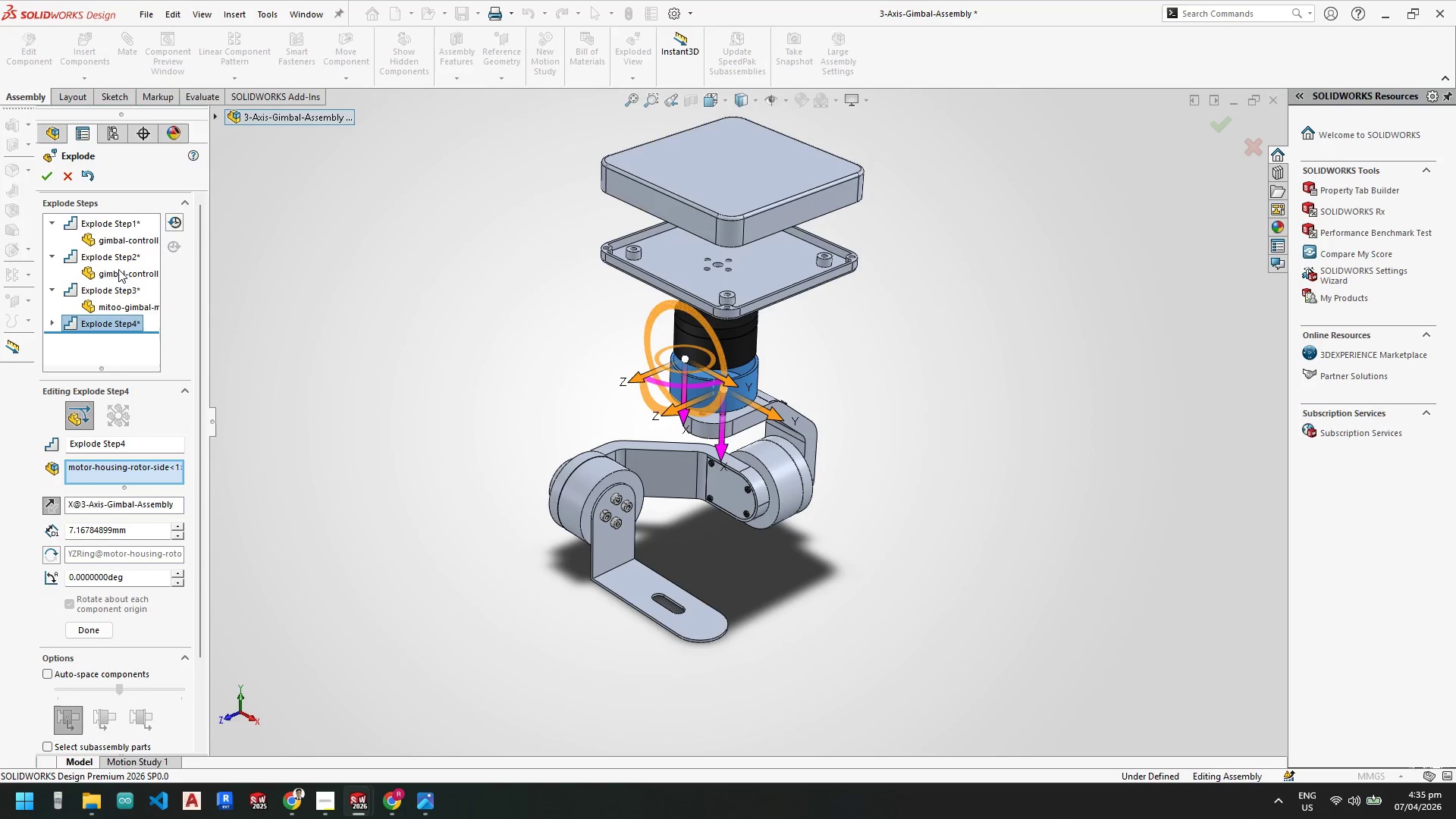 
left_click([116, 273])
 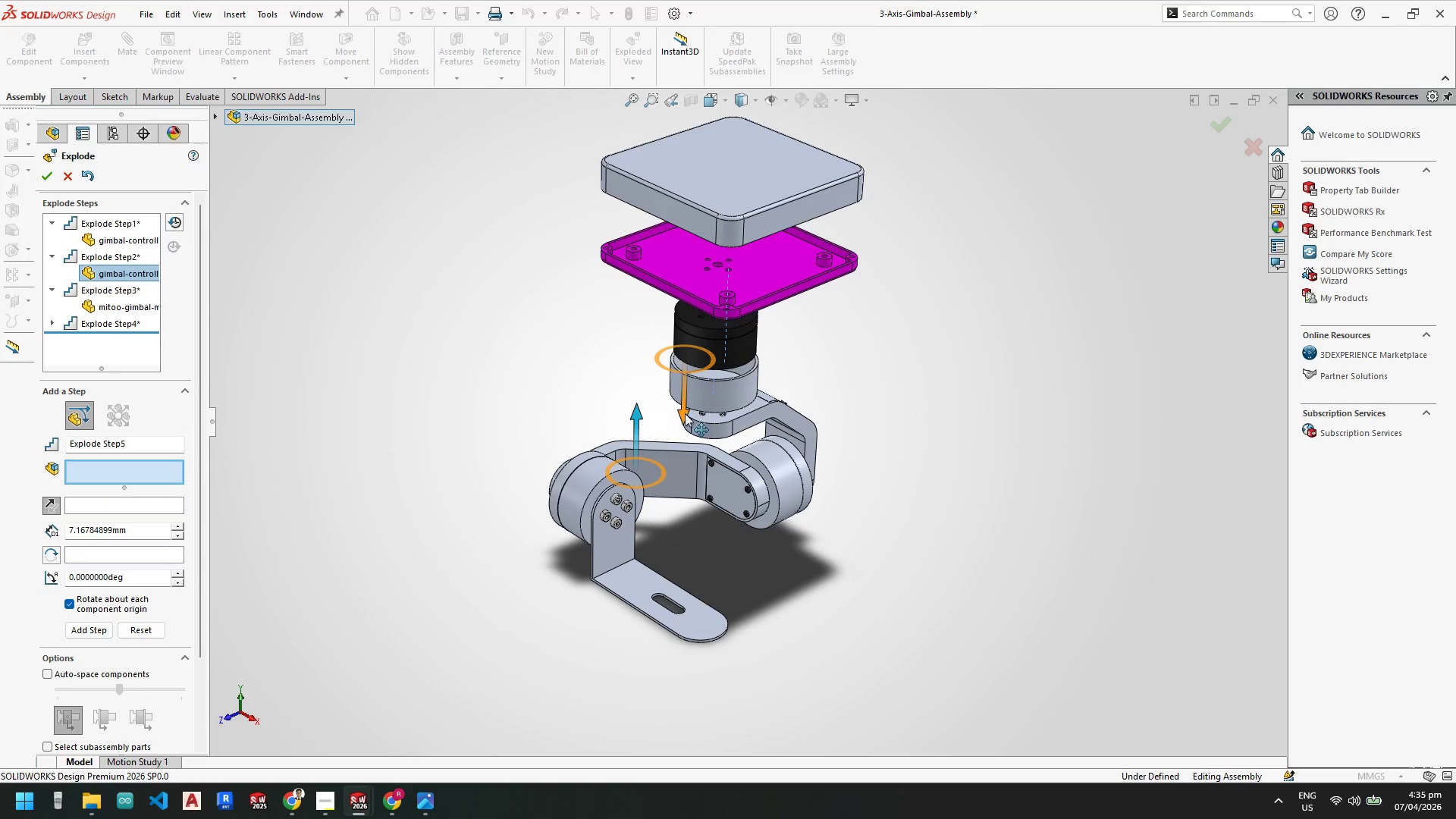 
left_click_drag(start_coordinate=[635, 420], to_coordinate=[640, 394])
 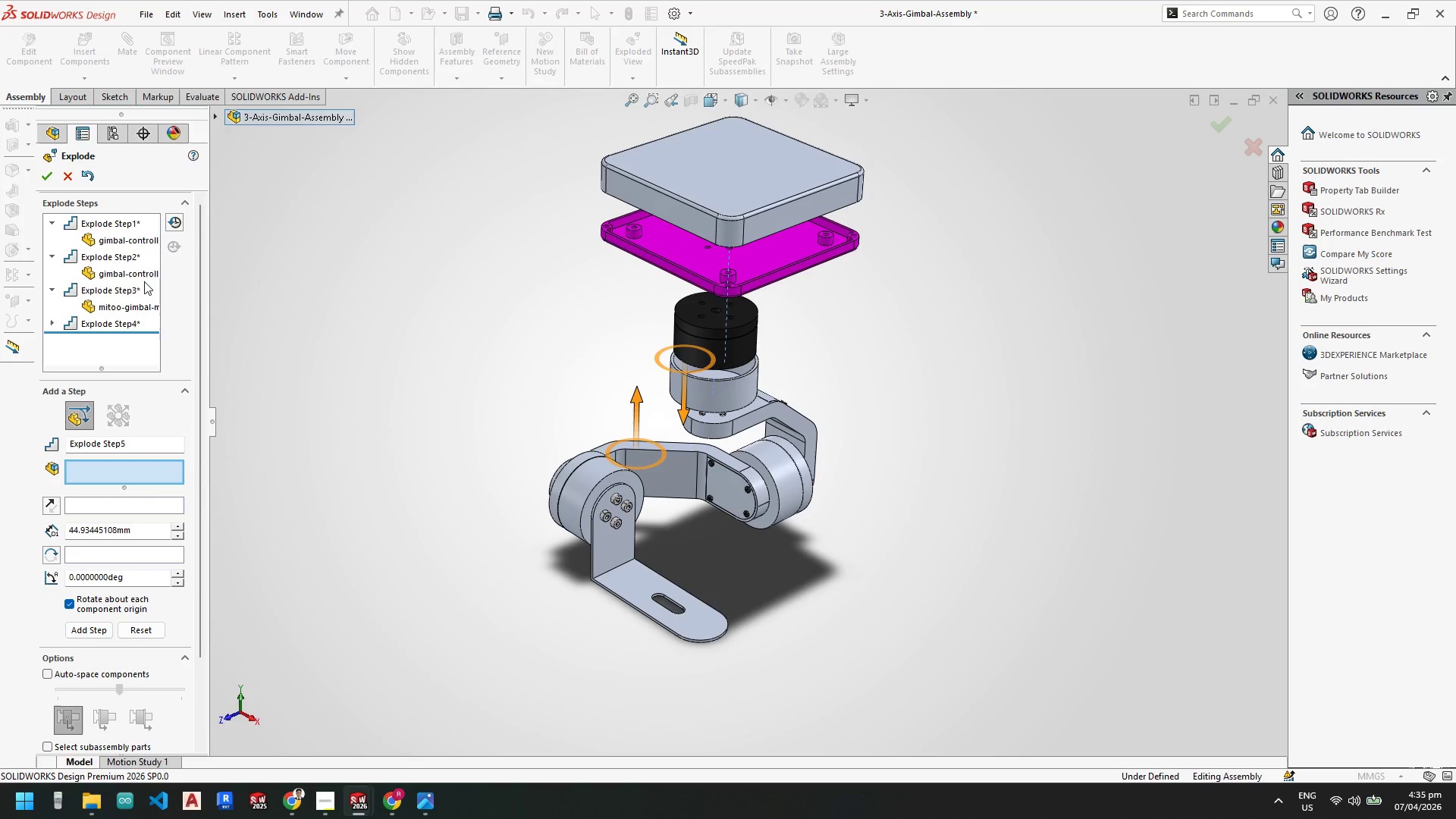 
left_click([126, 303])
 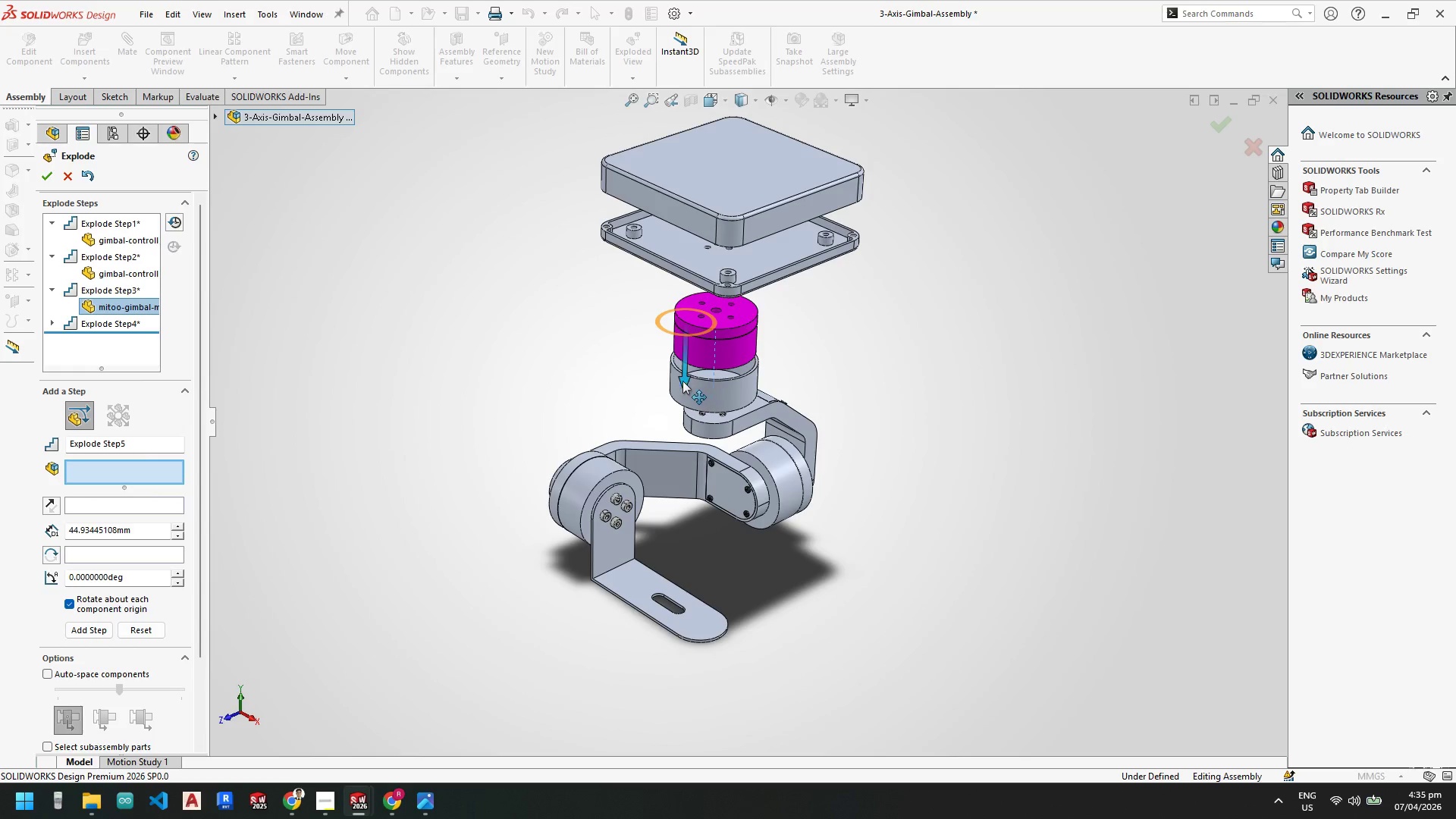 
left_click_drag(start_coordinate=[682, 379], to_coordinate=[682, 345])
 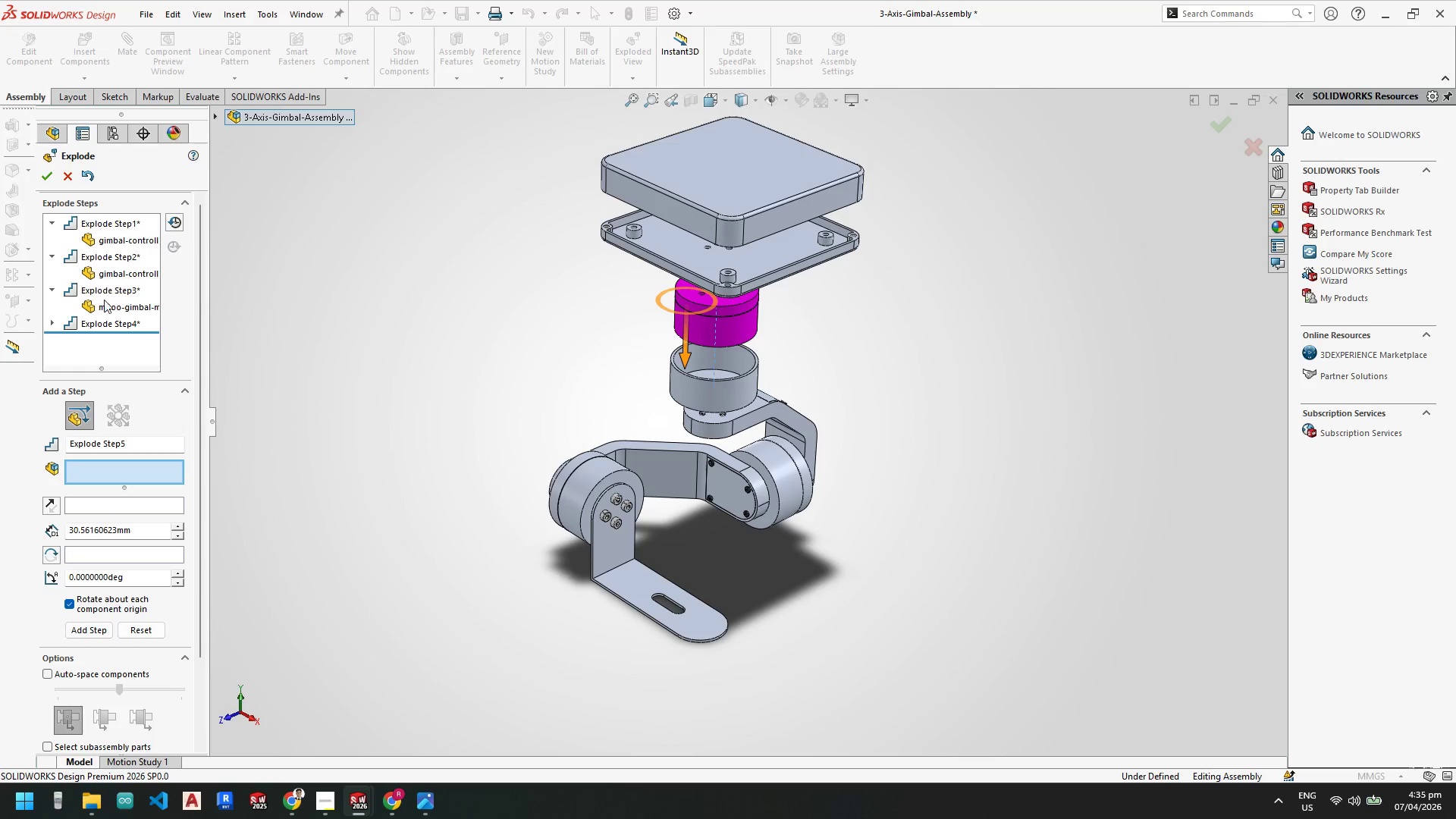 
left_click([132, 308])
 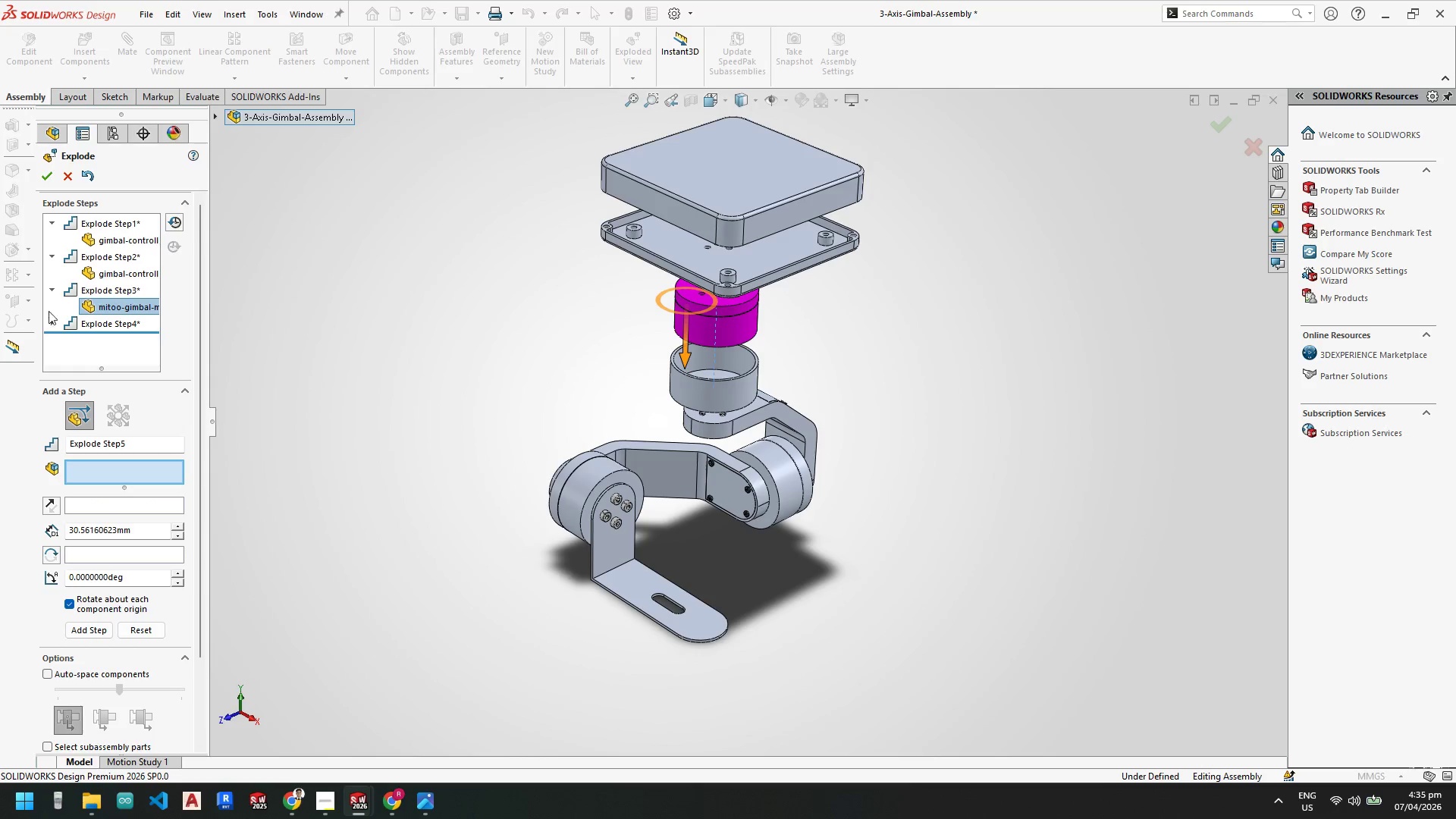 
left_click([112, 325])
 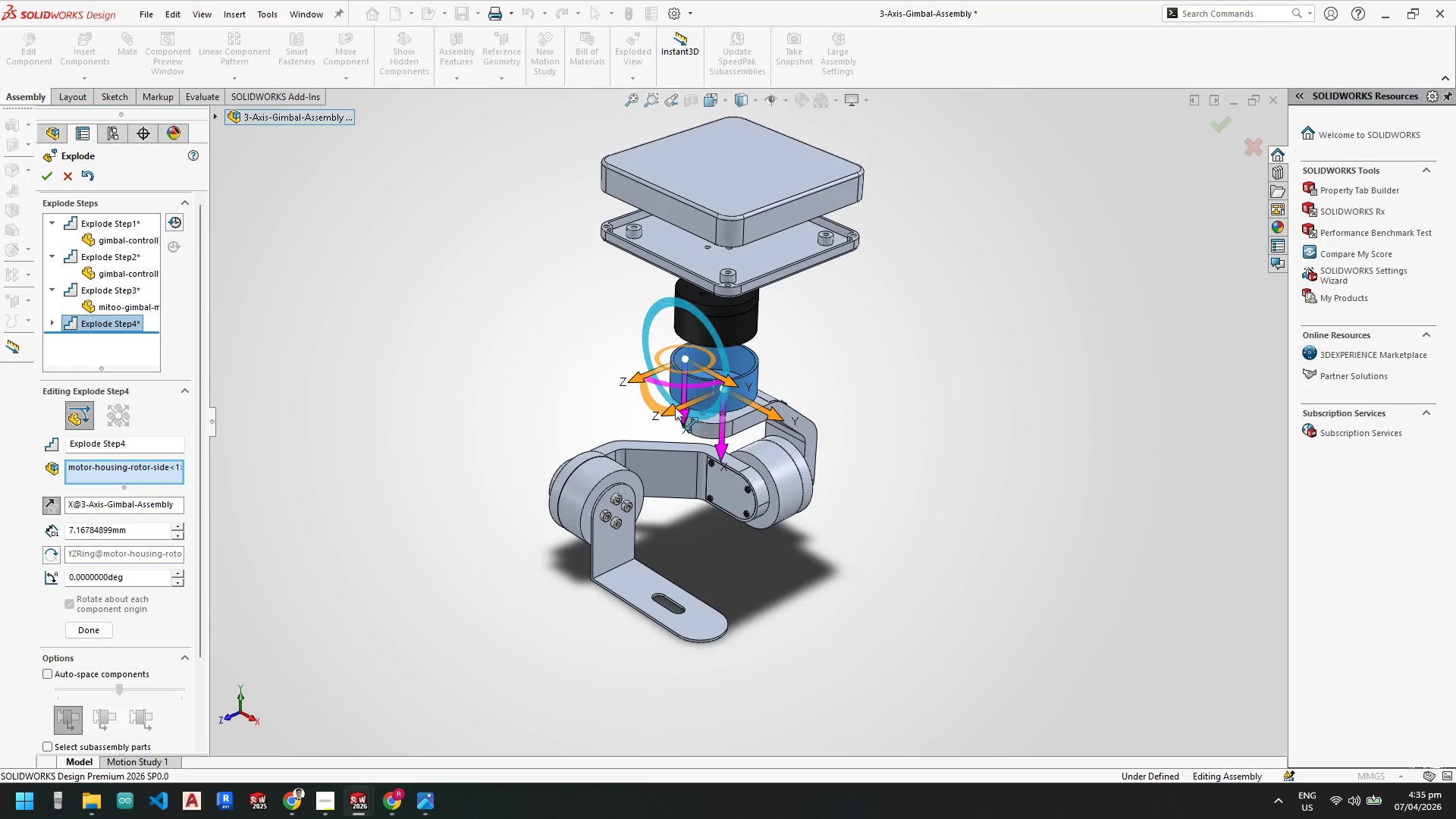 
left_click_drag(start_coordinate=[720, 438], to_coordinate=[719, 423])
 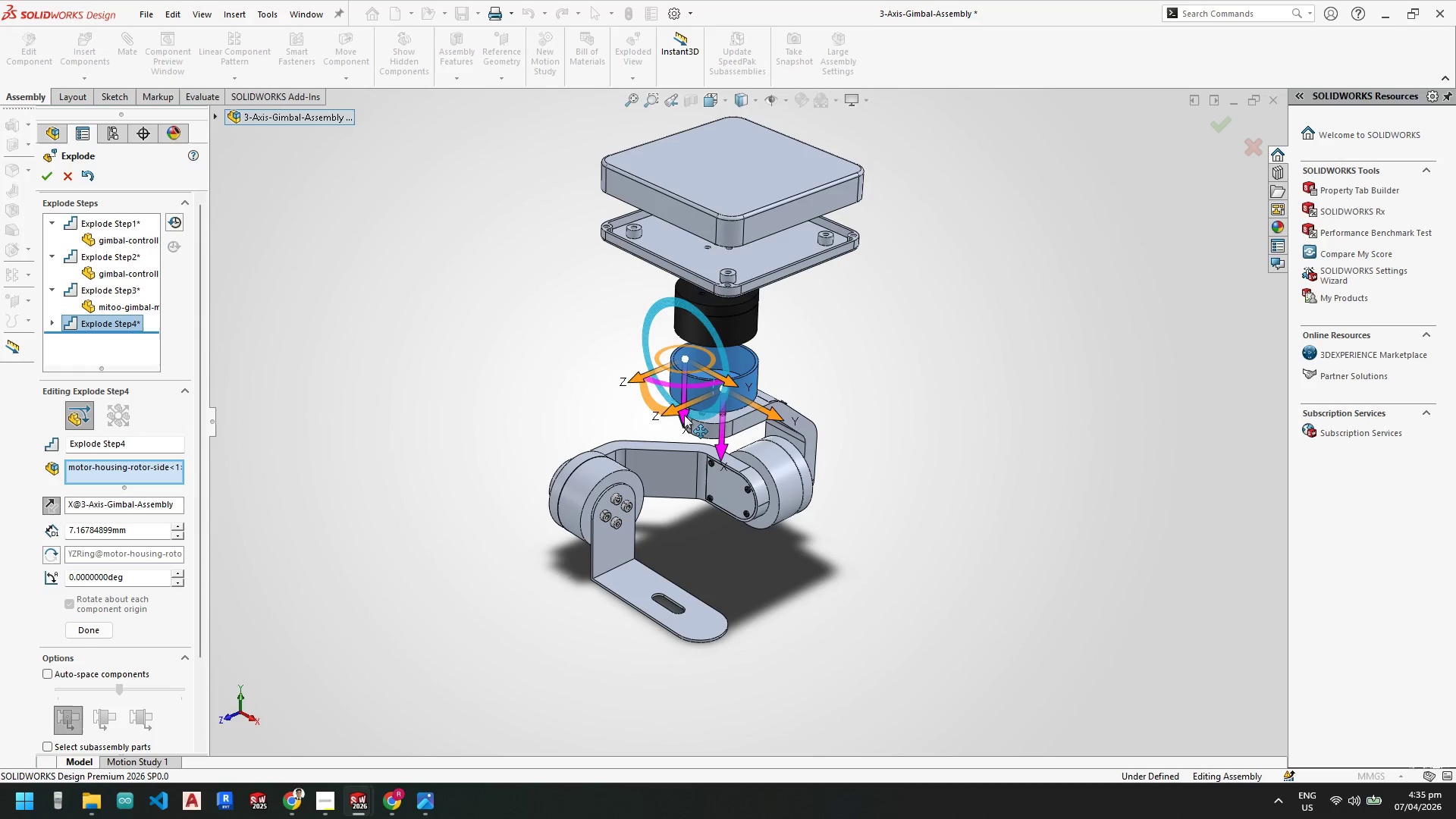 
left_click_drag(start_coordinate=[682, 415], to_coordinate=[683, 394])
 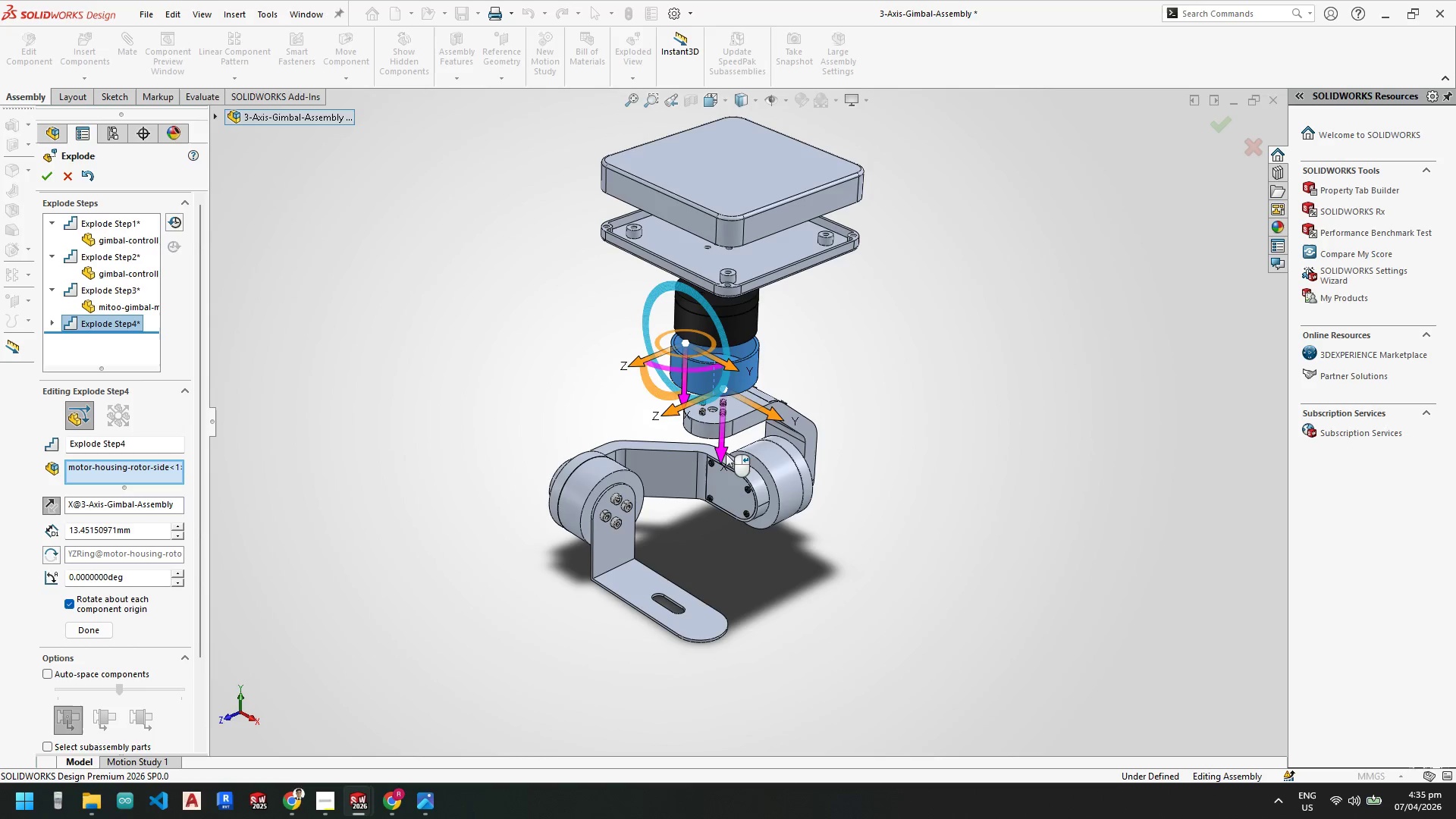 
scroll: coordinate [741, 405], scroll_direction: down, amount: 5.0
 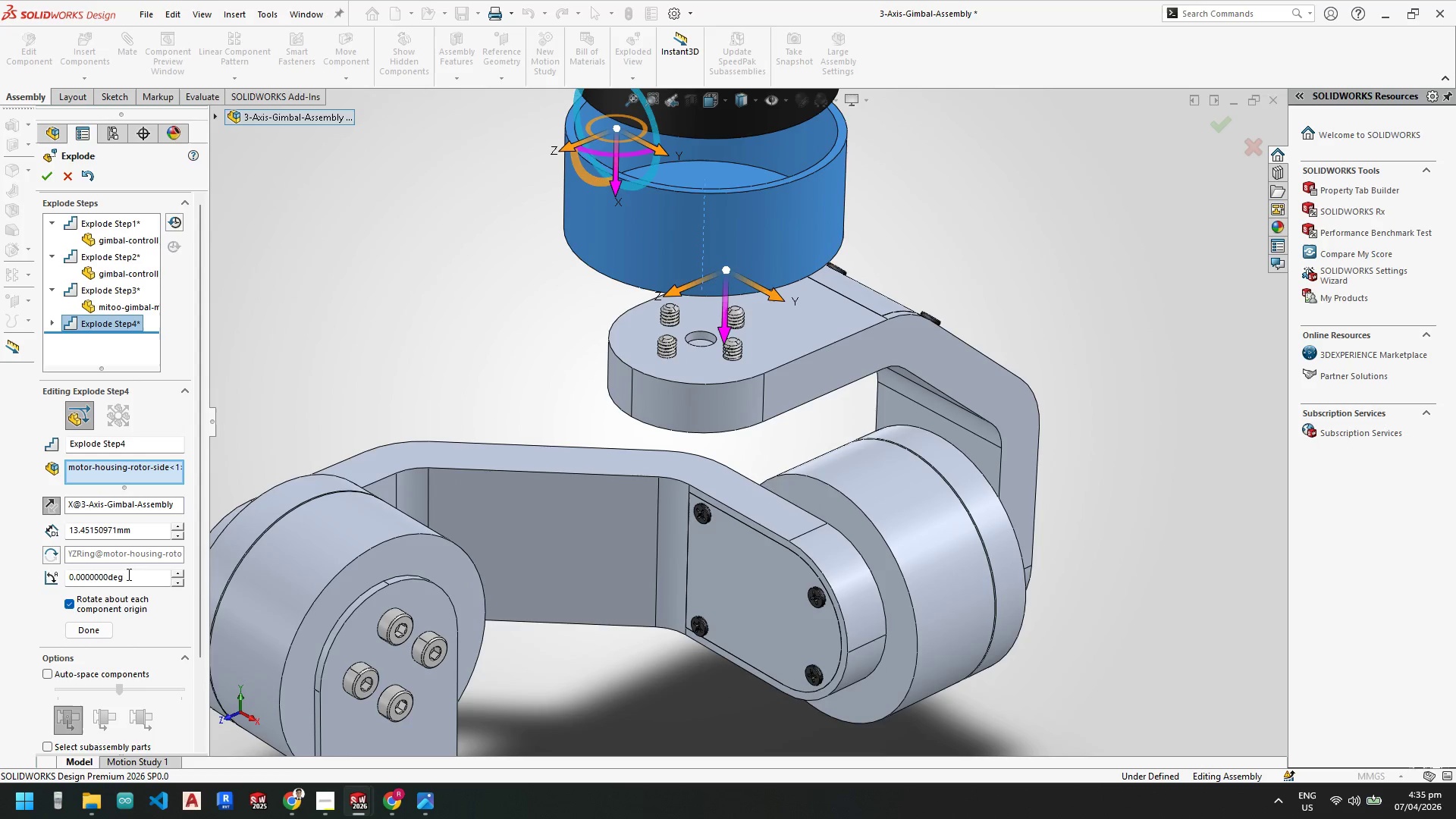 
left_click([104, 629])
 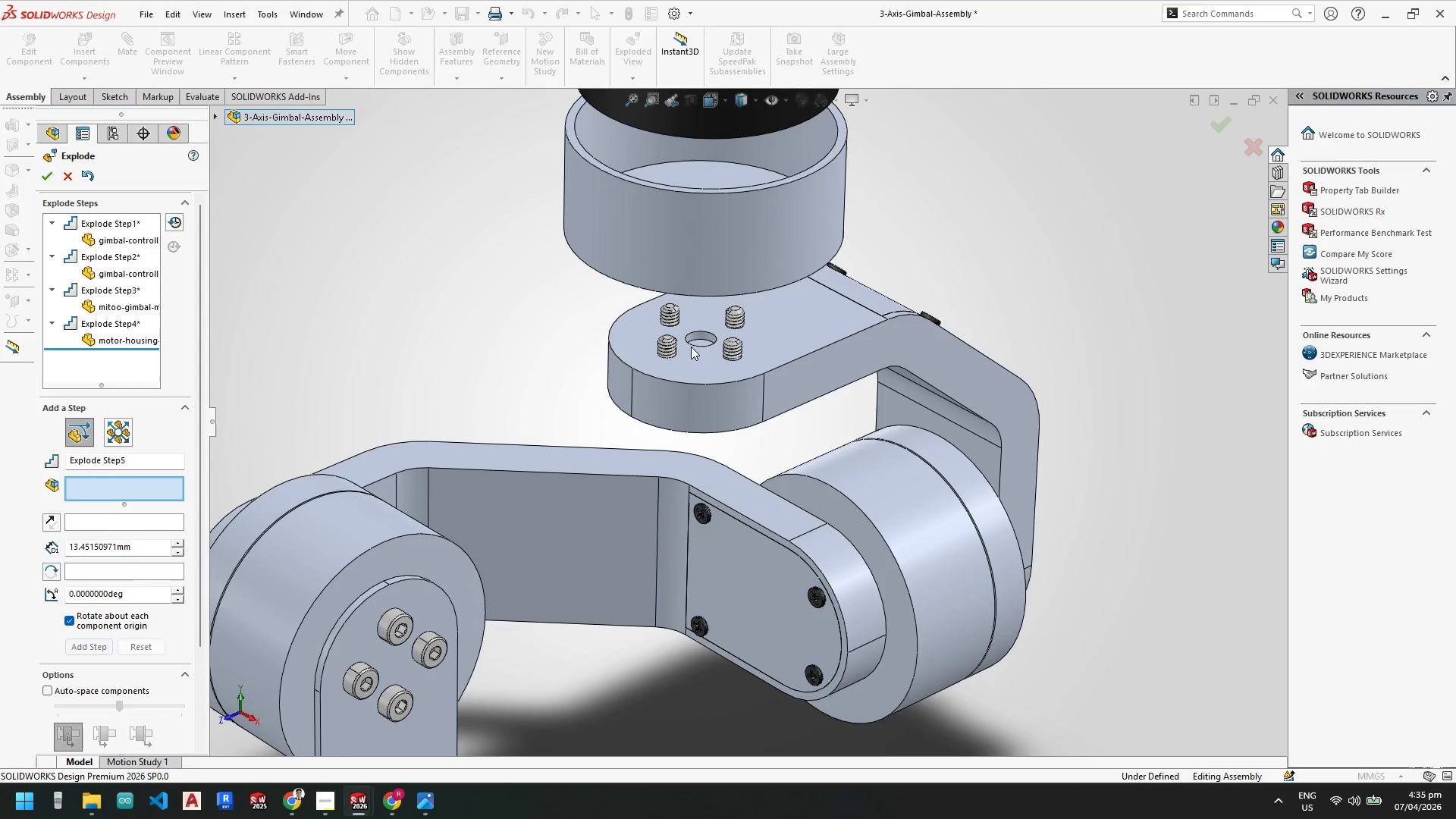 
left_click([670, 343])
 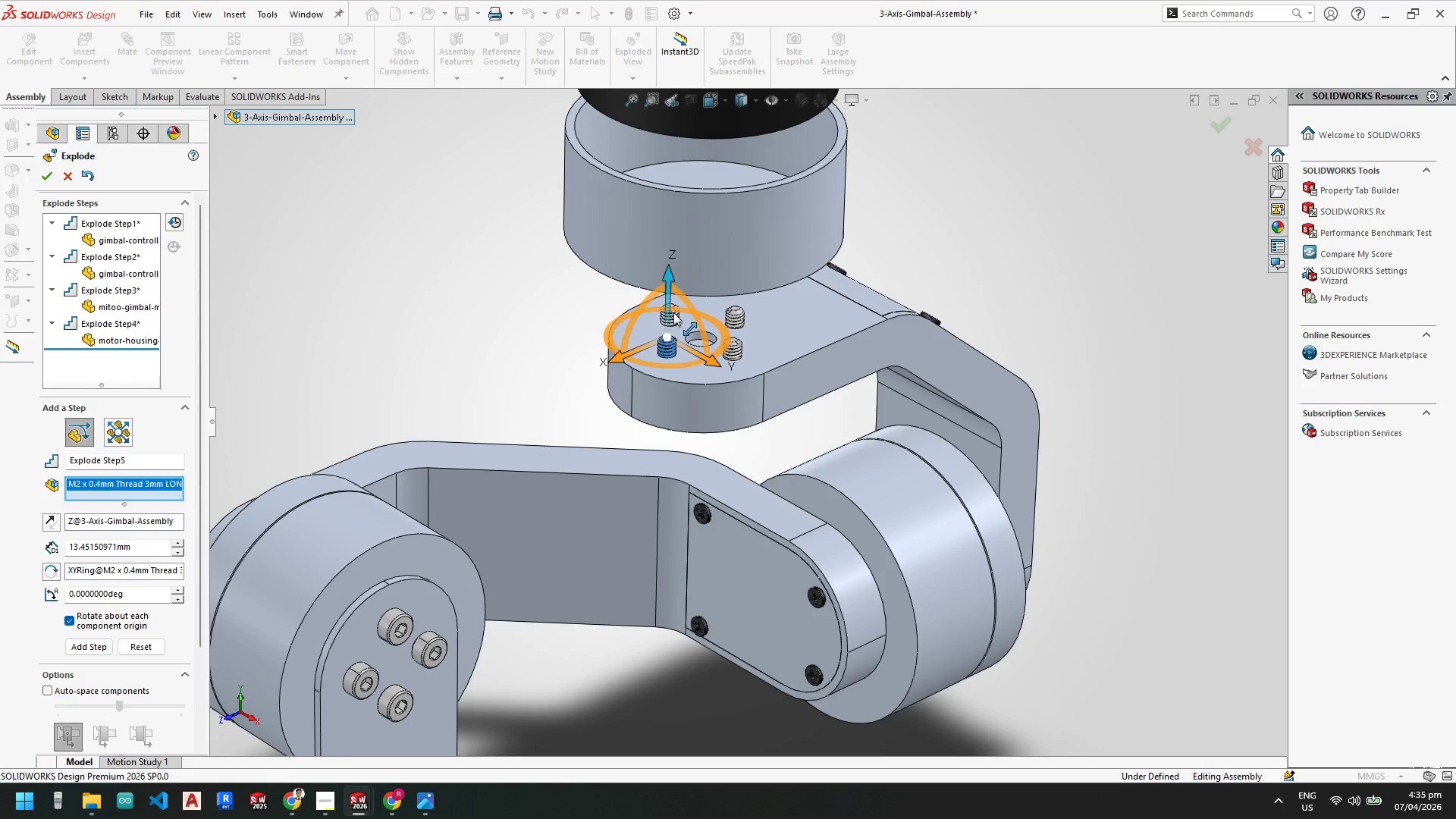 
left_click([678, 312])
 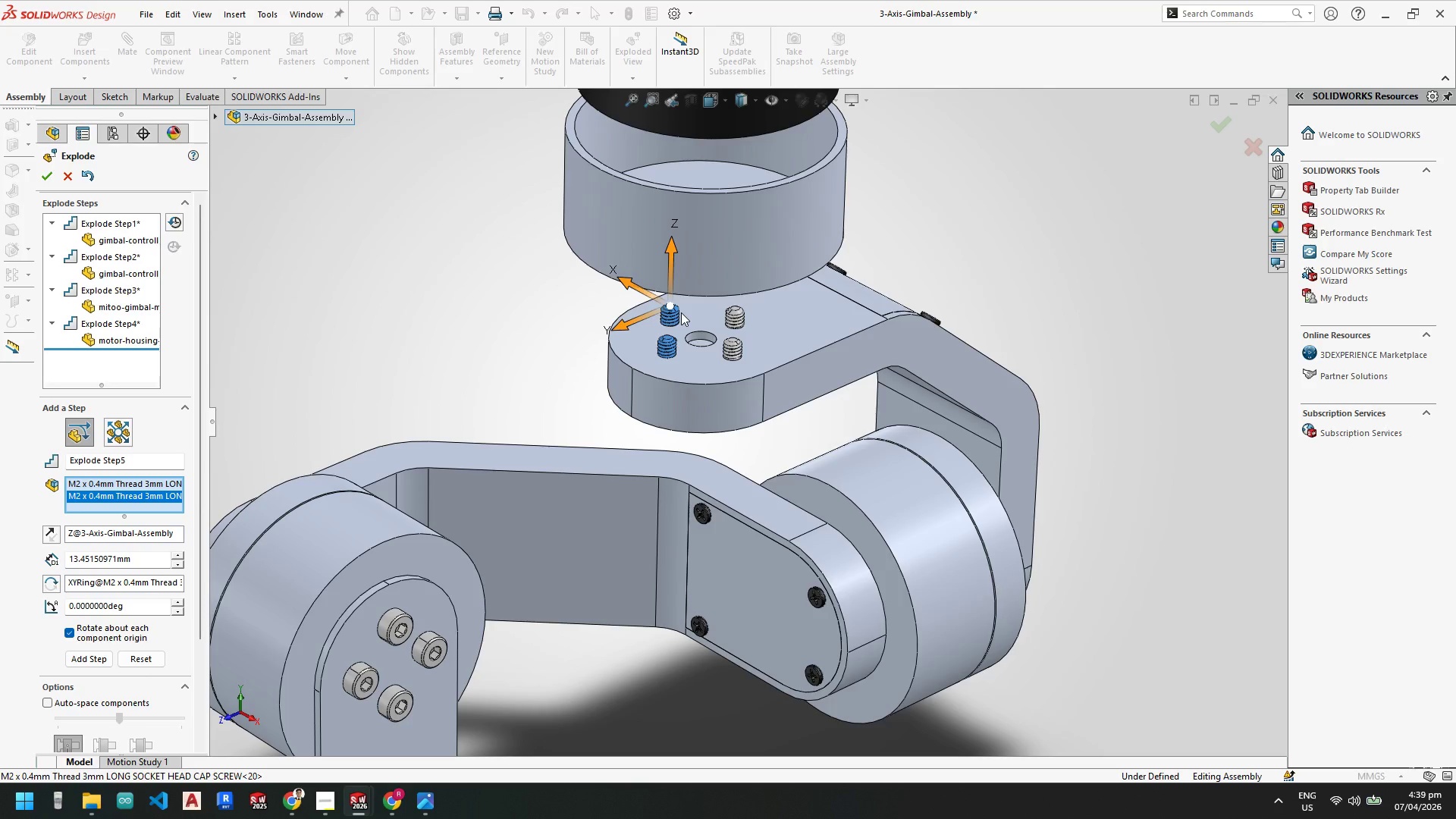 
wait(240.98)
 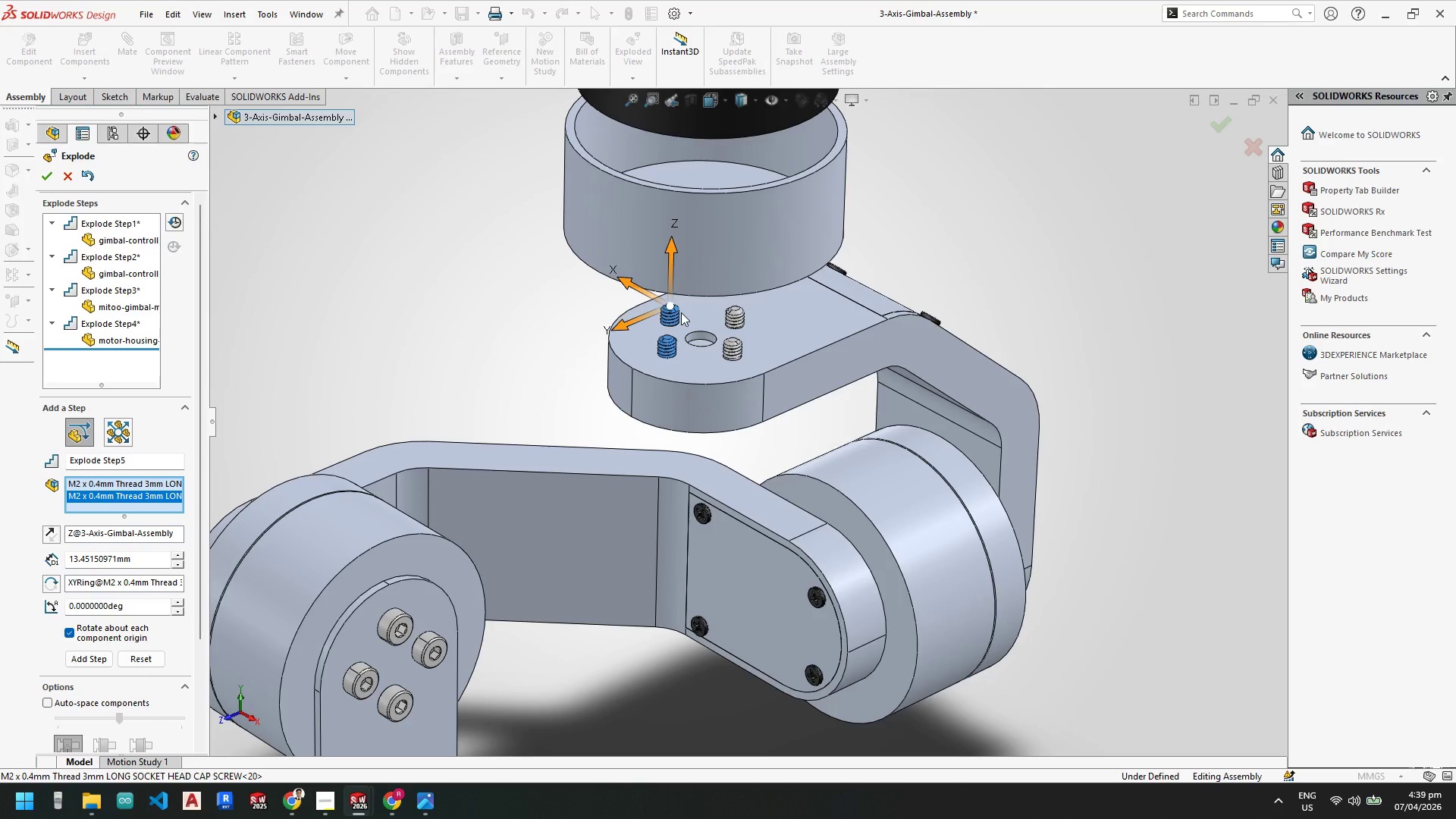 
left_click([738, 320])
 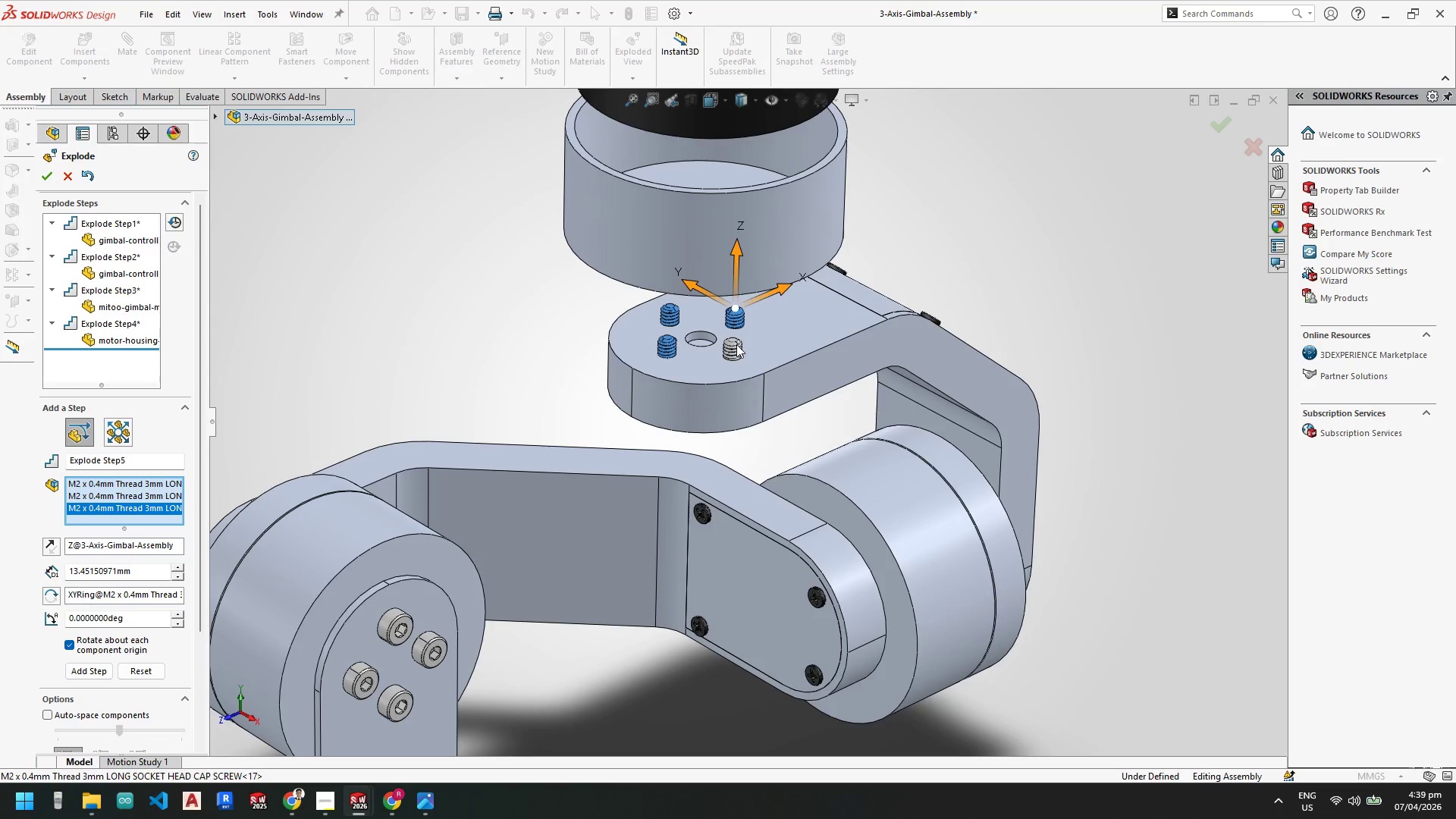 
left_click([739, 347])
 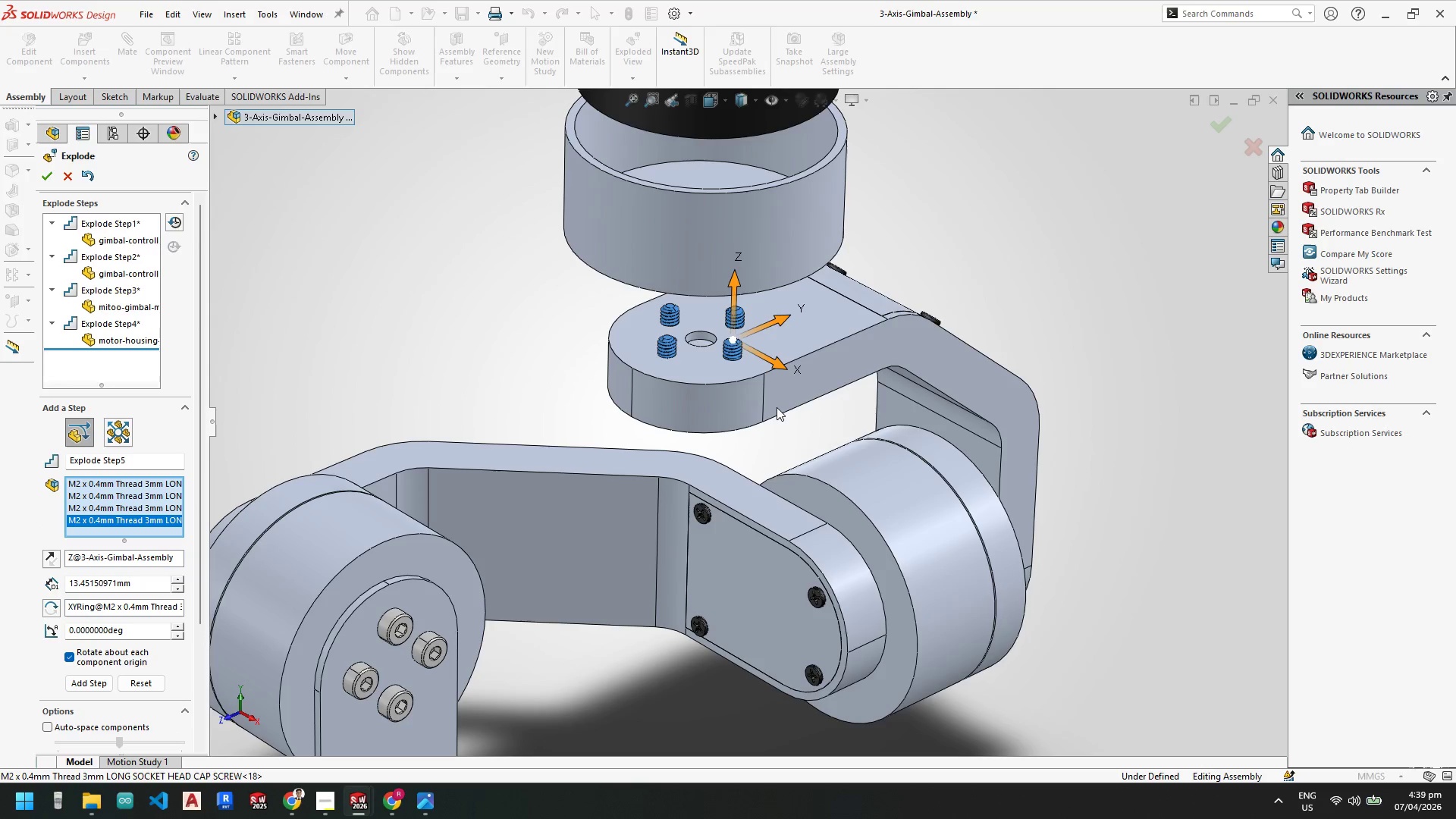 
scroll: coordinate [793, 418], scroll_direction: up, amount: 4.0
 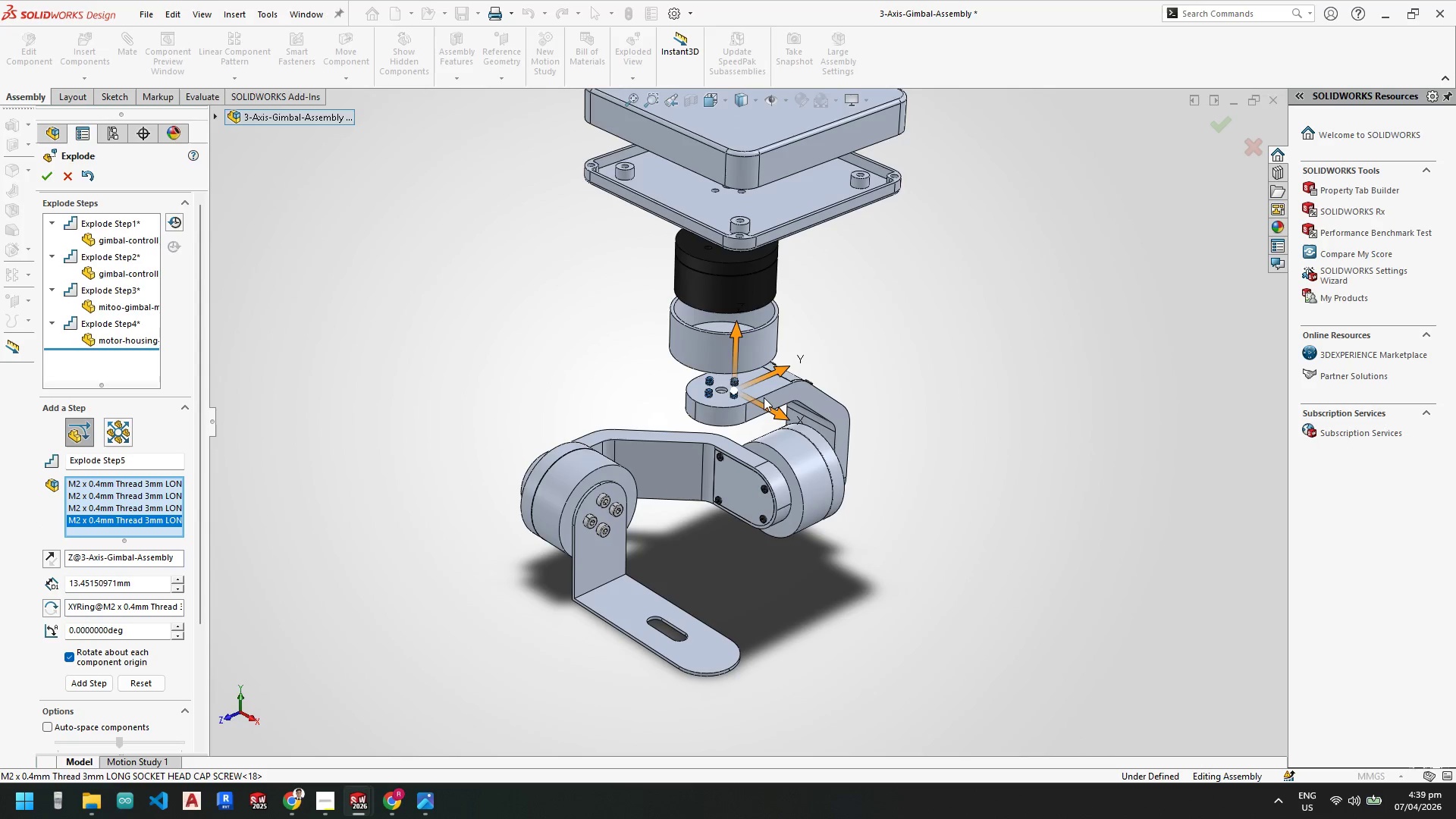 
scroll: coordinate [755, 380], scroll_direction: down, amount: 1.0
 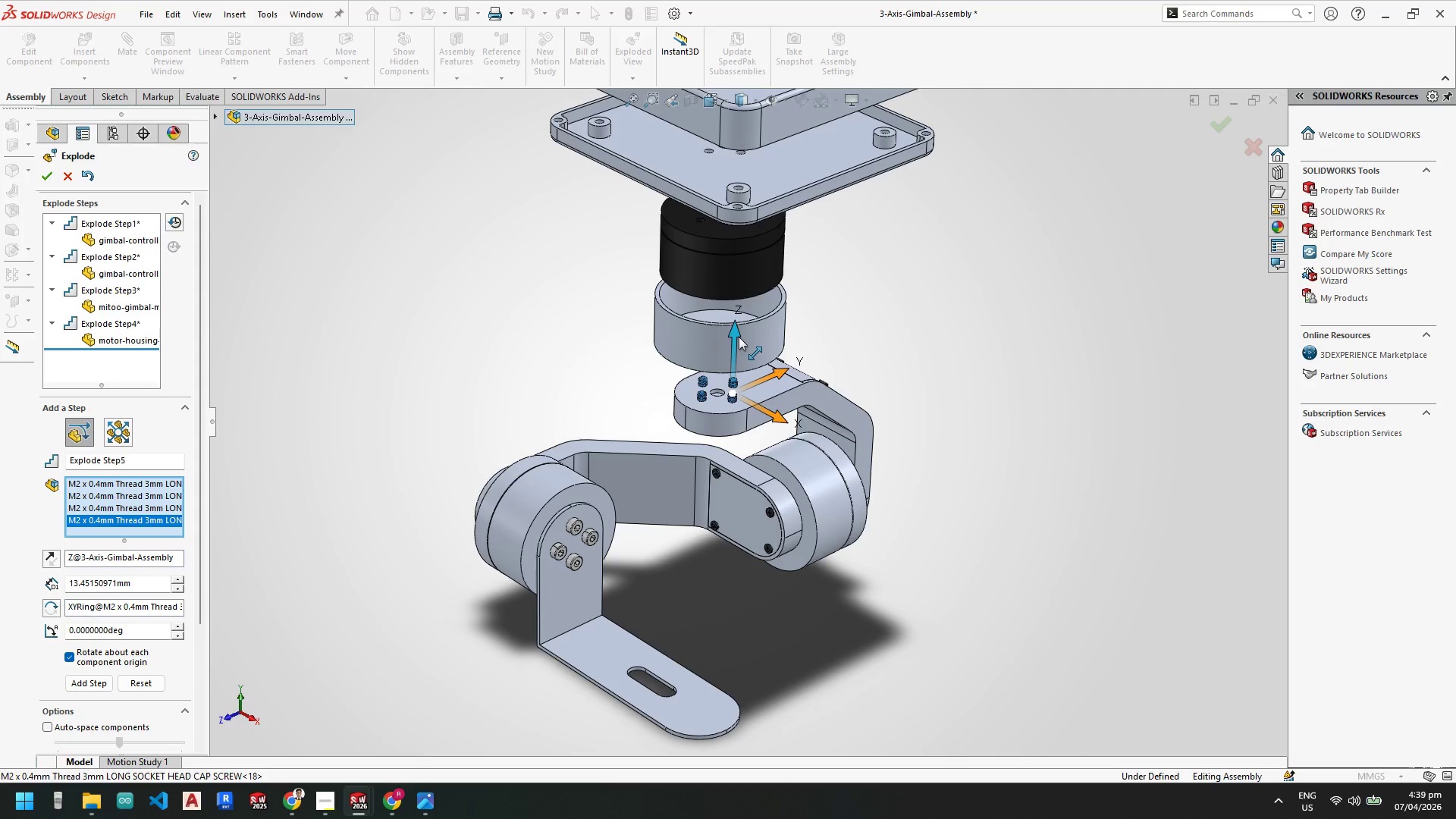 
left_click_drag(start_coordinate=[739, 336], to_coordinate=[755, 410])
 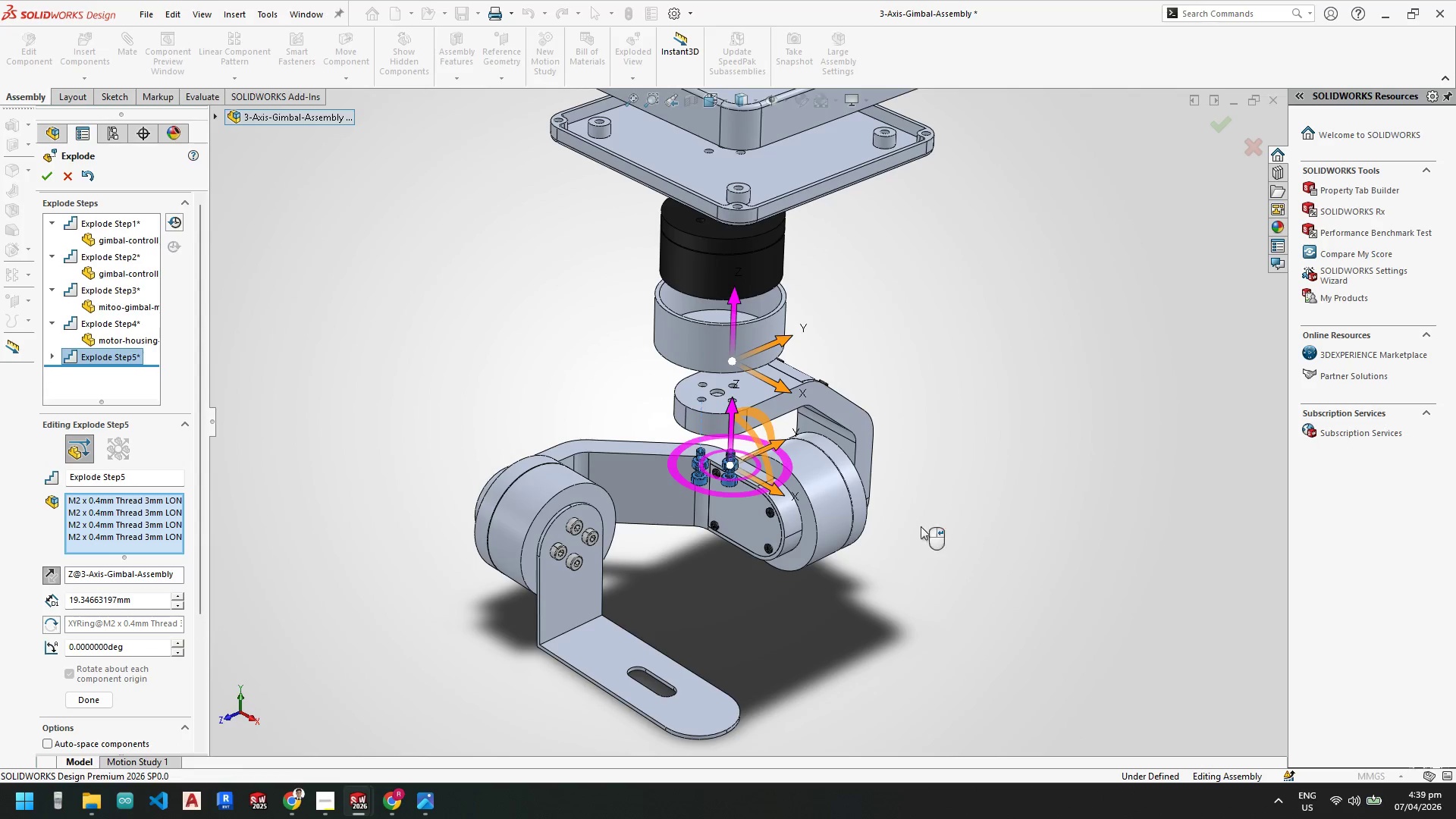 
scroll: coordinate [891, 501], scroll_direction: down, amount: 2.0
 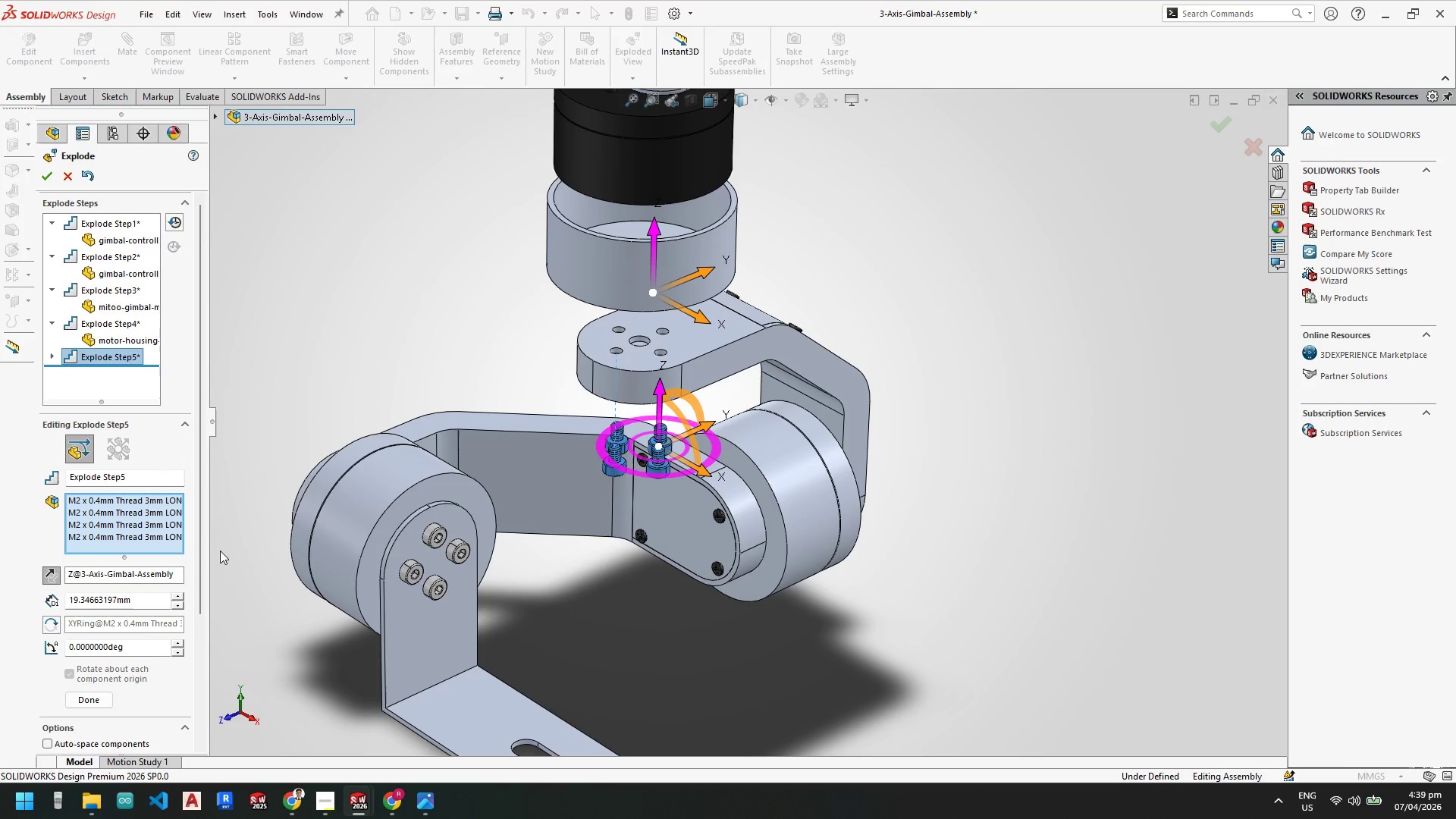 
scroll: coordinate [576, 527], scroll_direction: up, amount: 4.0
 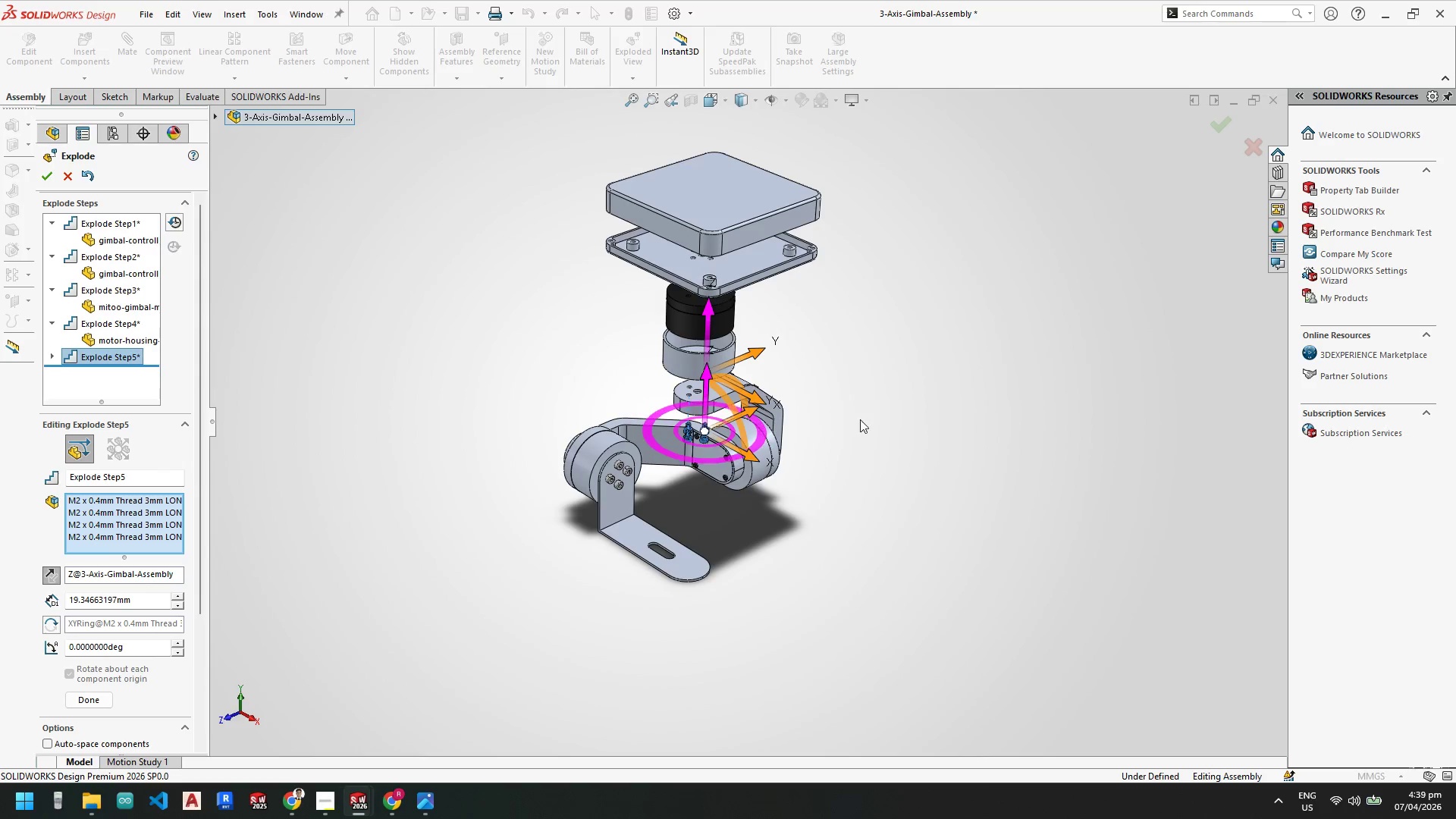 
scroll: coordinate [863, 412], scroll_direction: down, amount: 2.0
 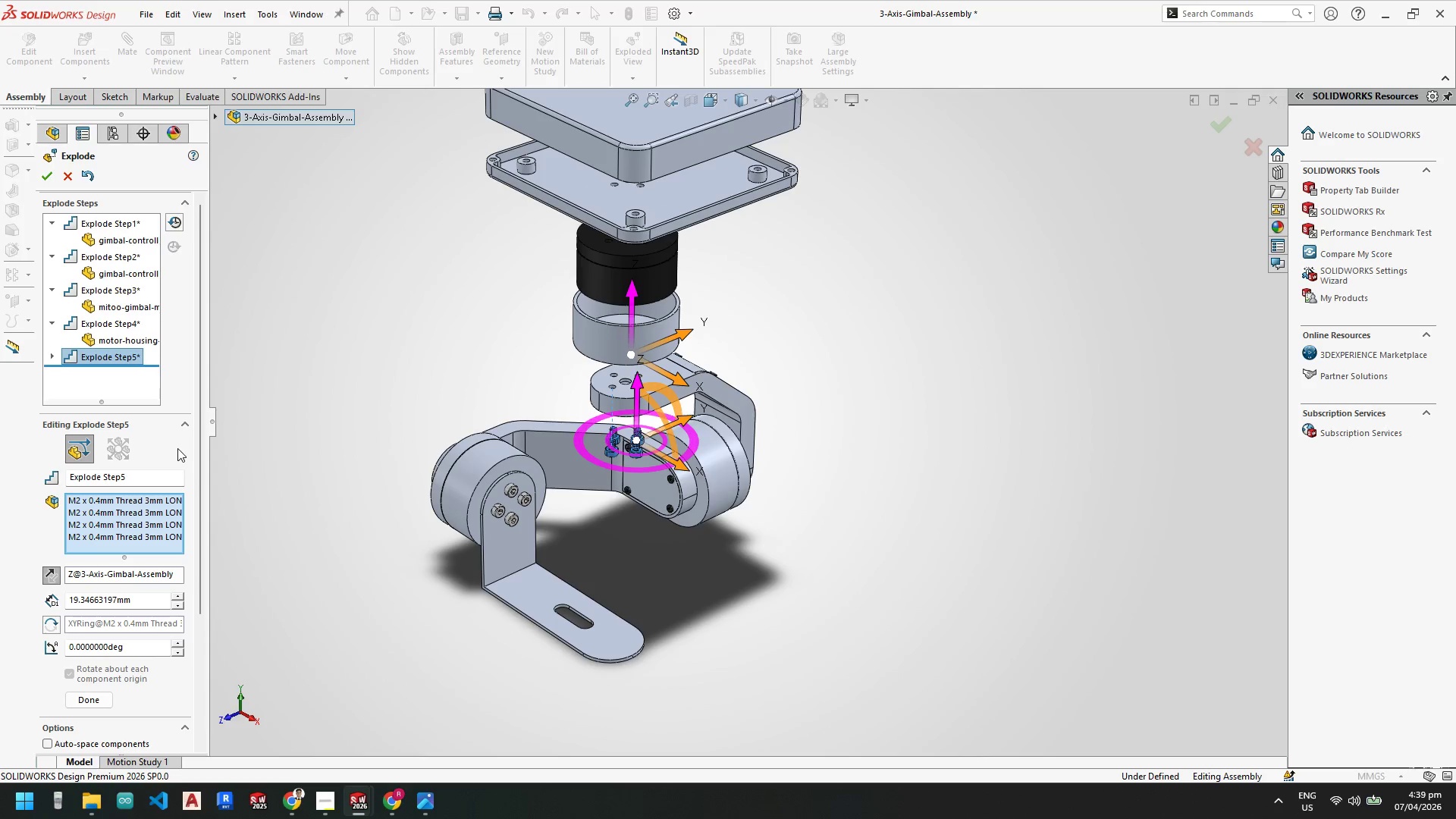 
left_click([11, 406])
 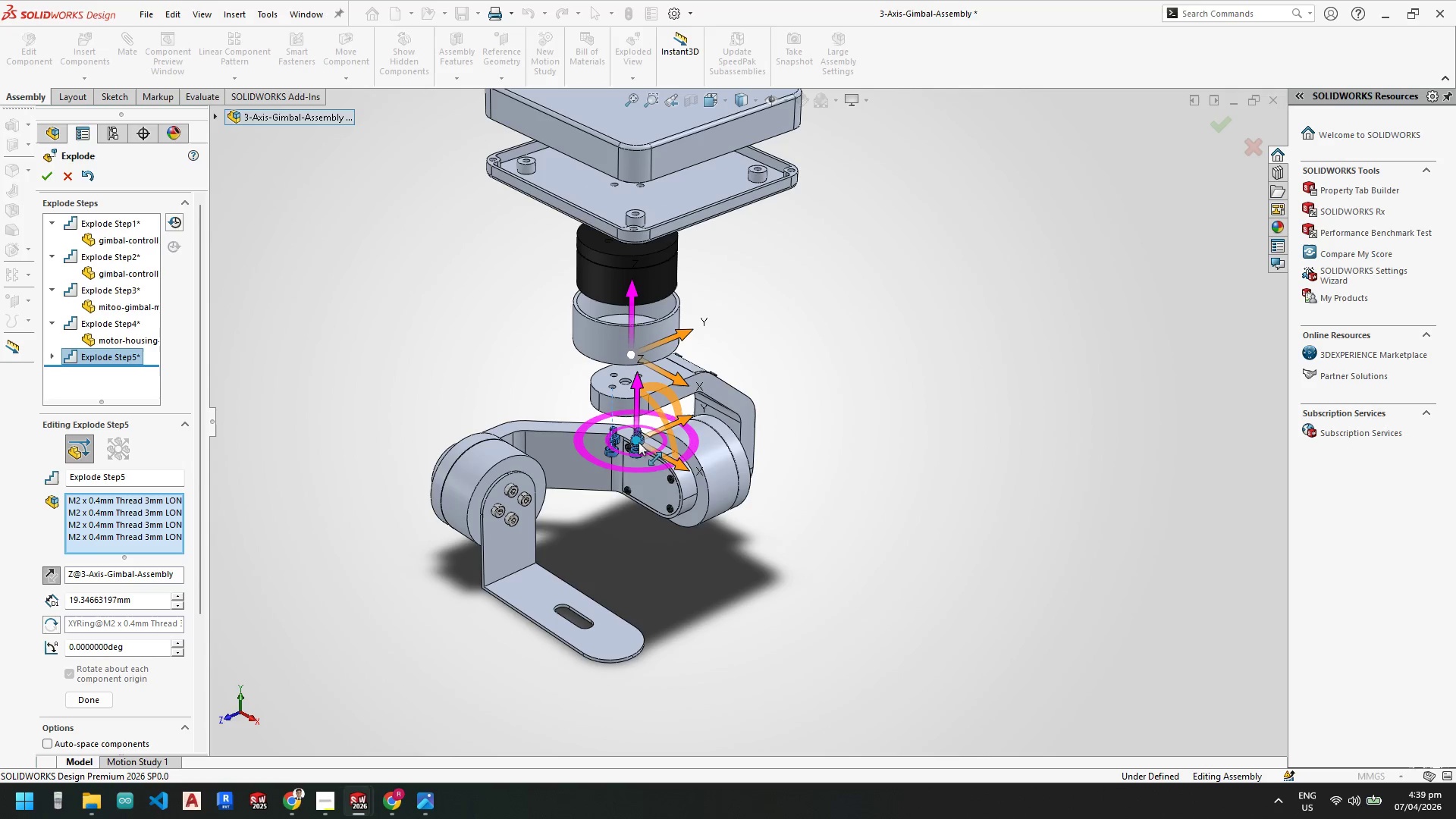 
left_click([94, 703])
 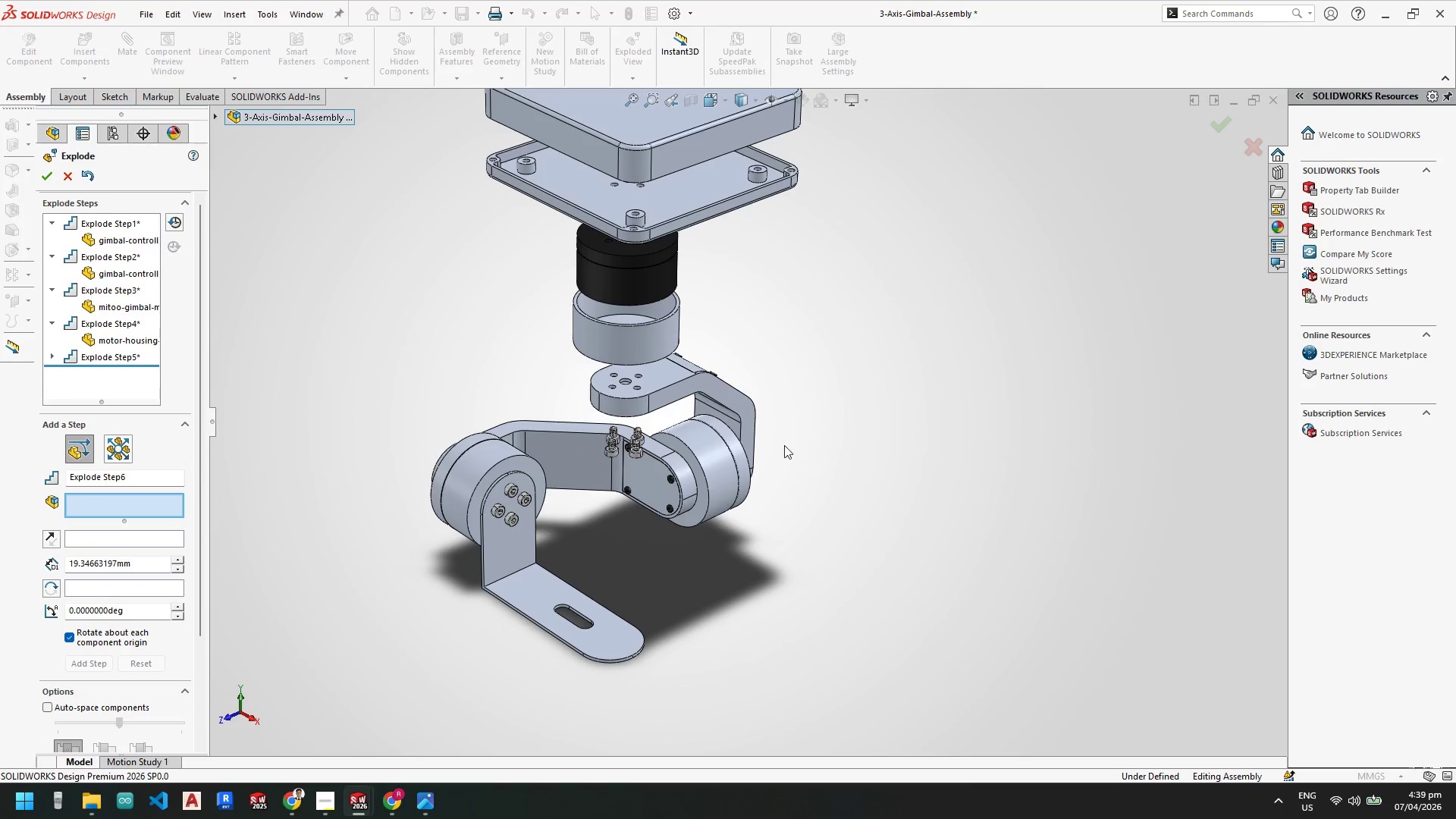 
scroll: coordinate [708, 435], scroll_direction: down, amount: 3.0
 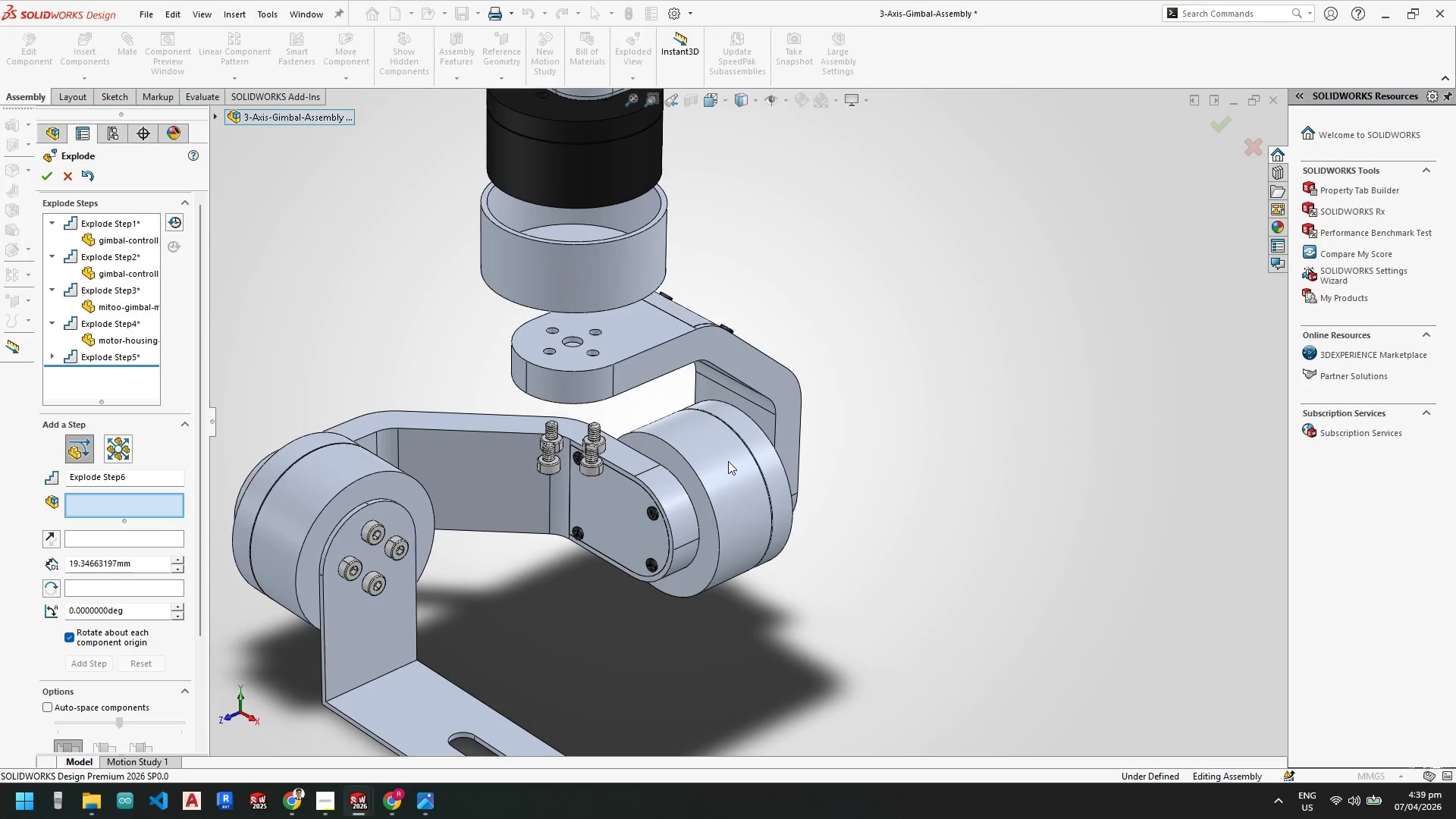 
scroll: coordinate [730, 462], scroll_direction: up, amount: 4.0
 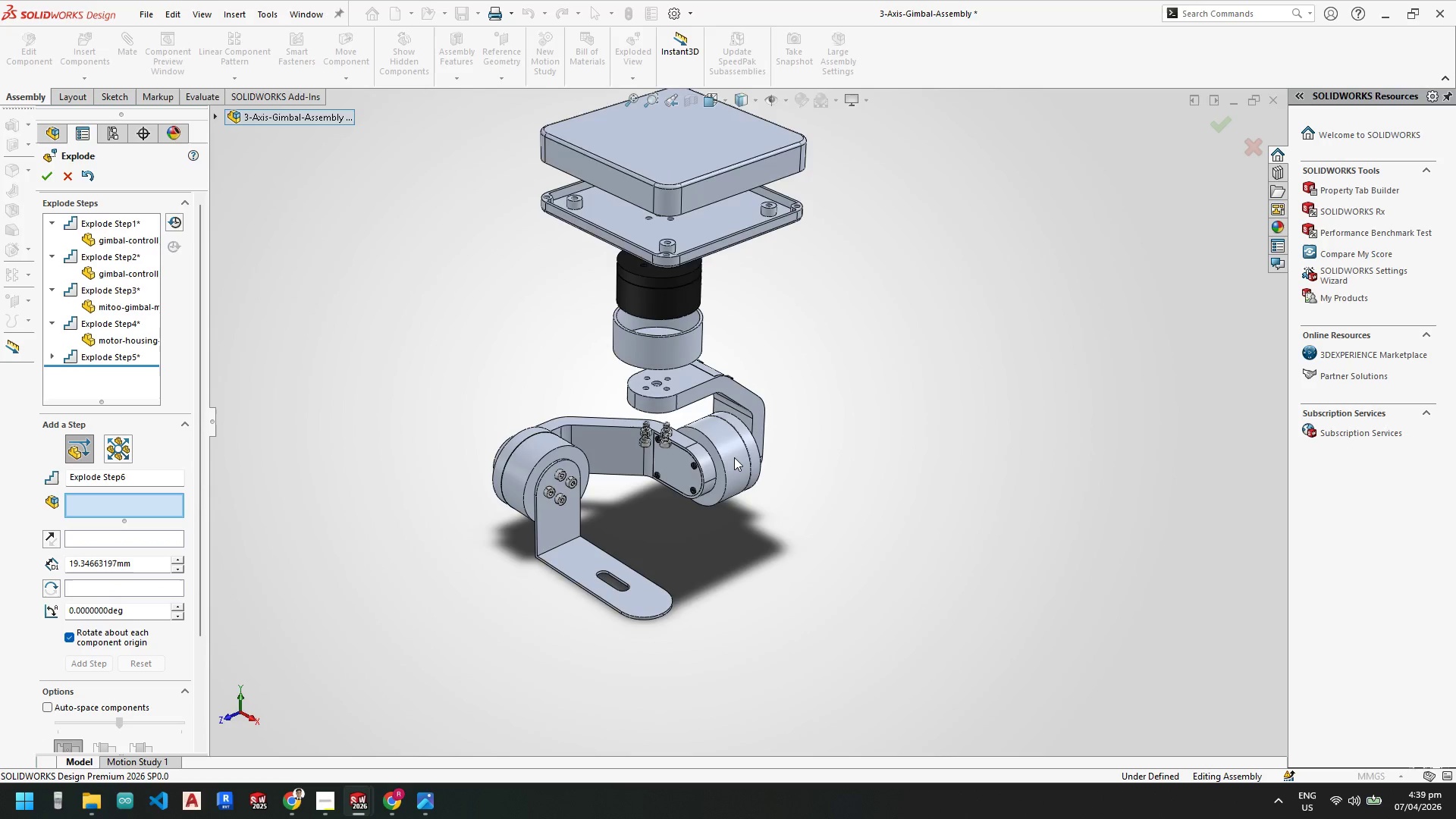 
scroll: coordinate [746, 347], scroll_direction: down, amount: 4.0
 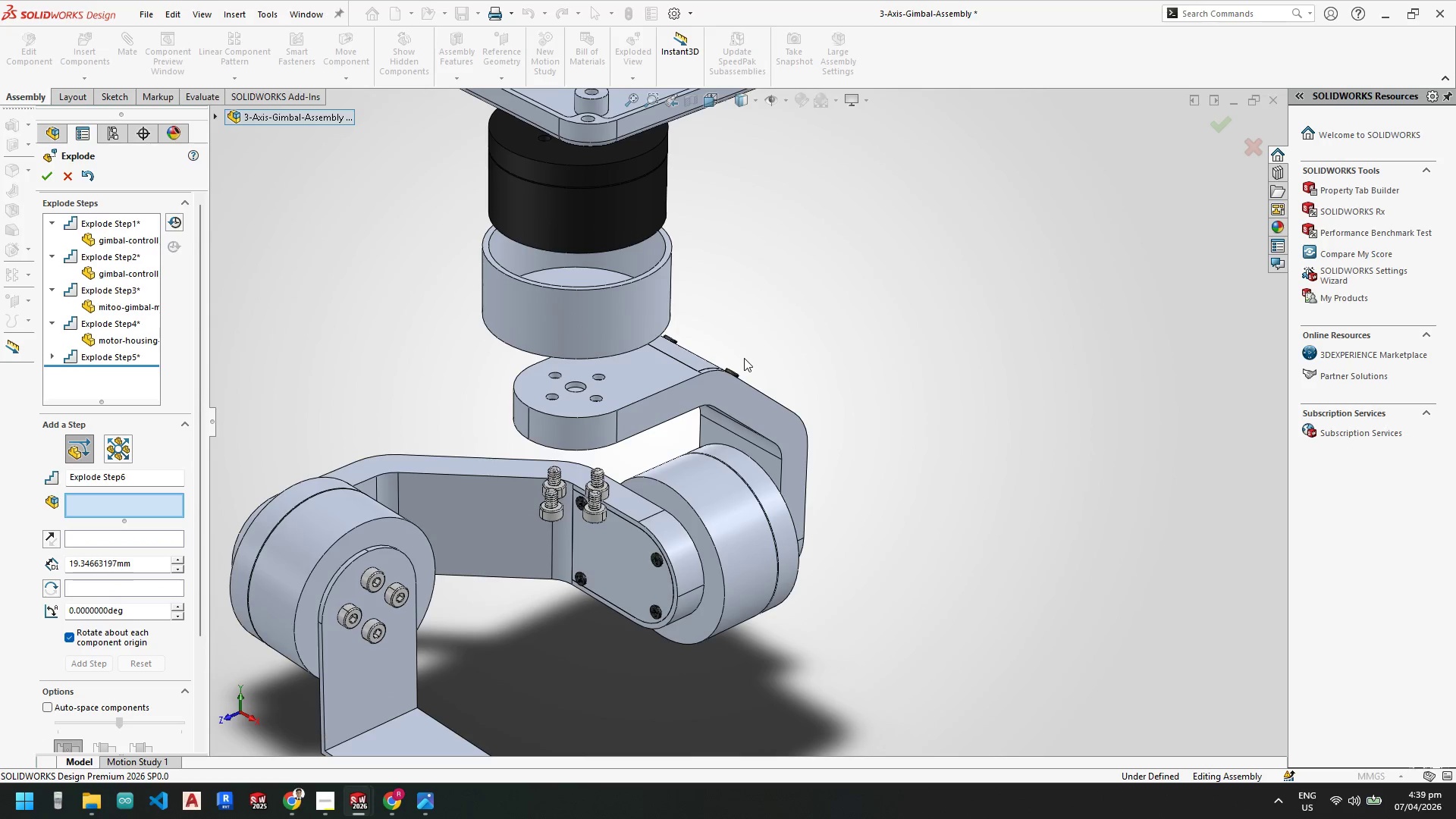 
scroll: coordinate [754, 378], scroll_direction: up, amount: 4.0
 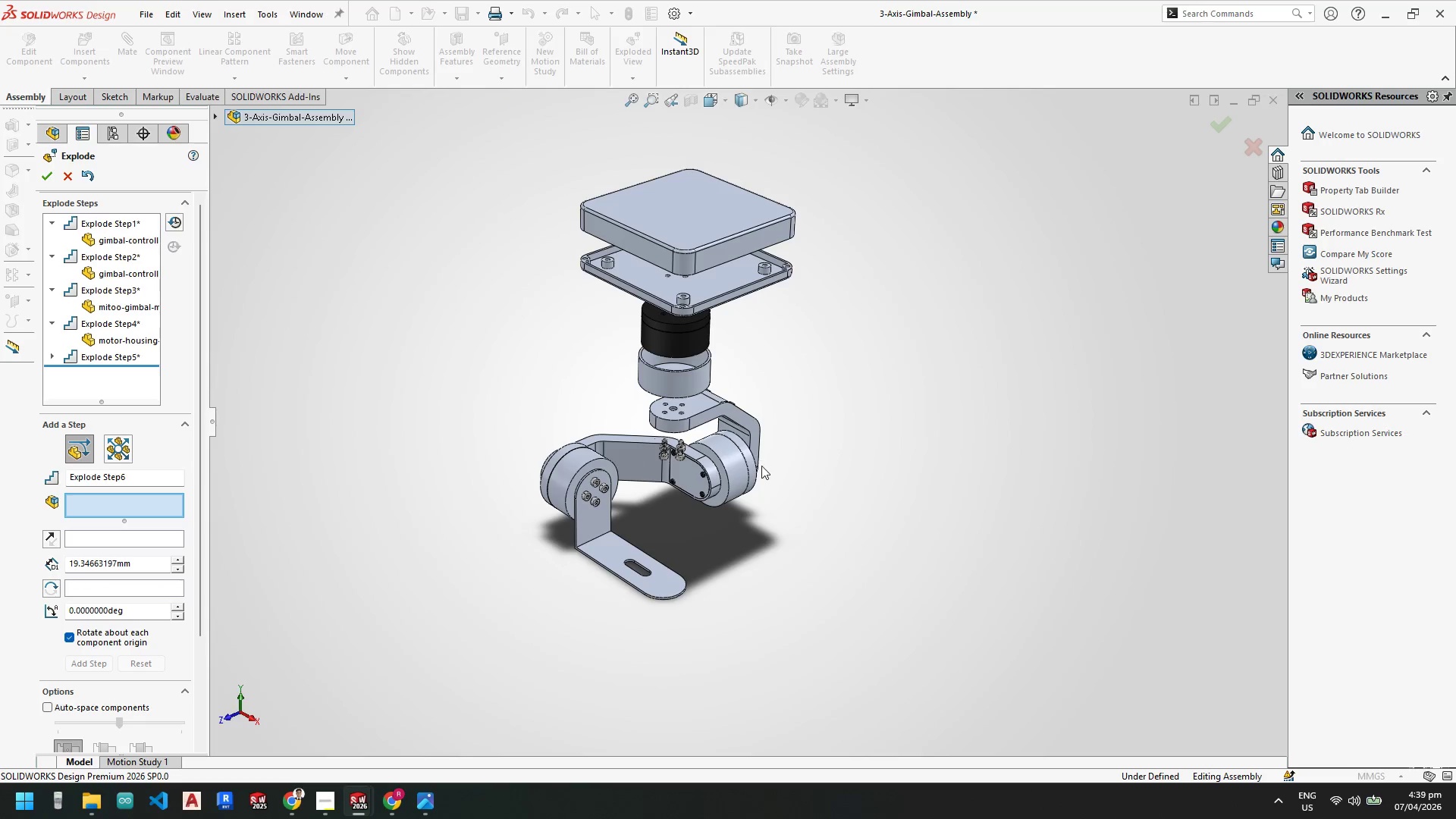 
scroll: coordinate [750, 468], scroll_direction: down, amount: 3.0
 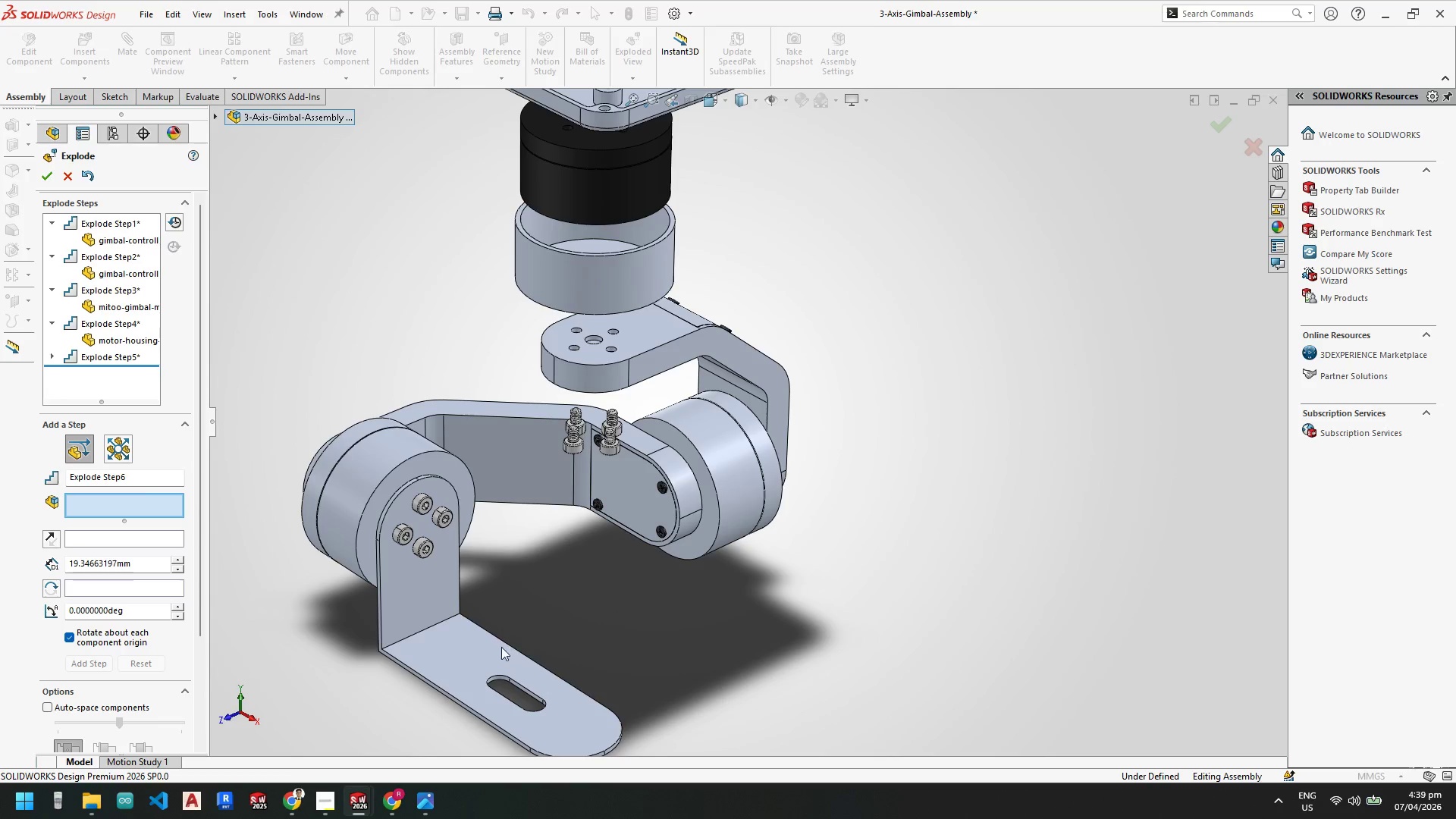 
left_click([439, 609])
 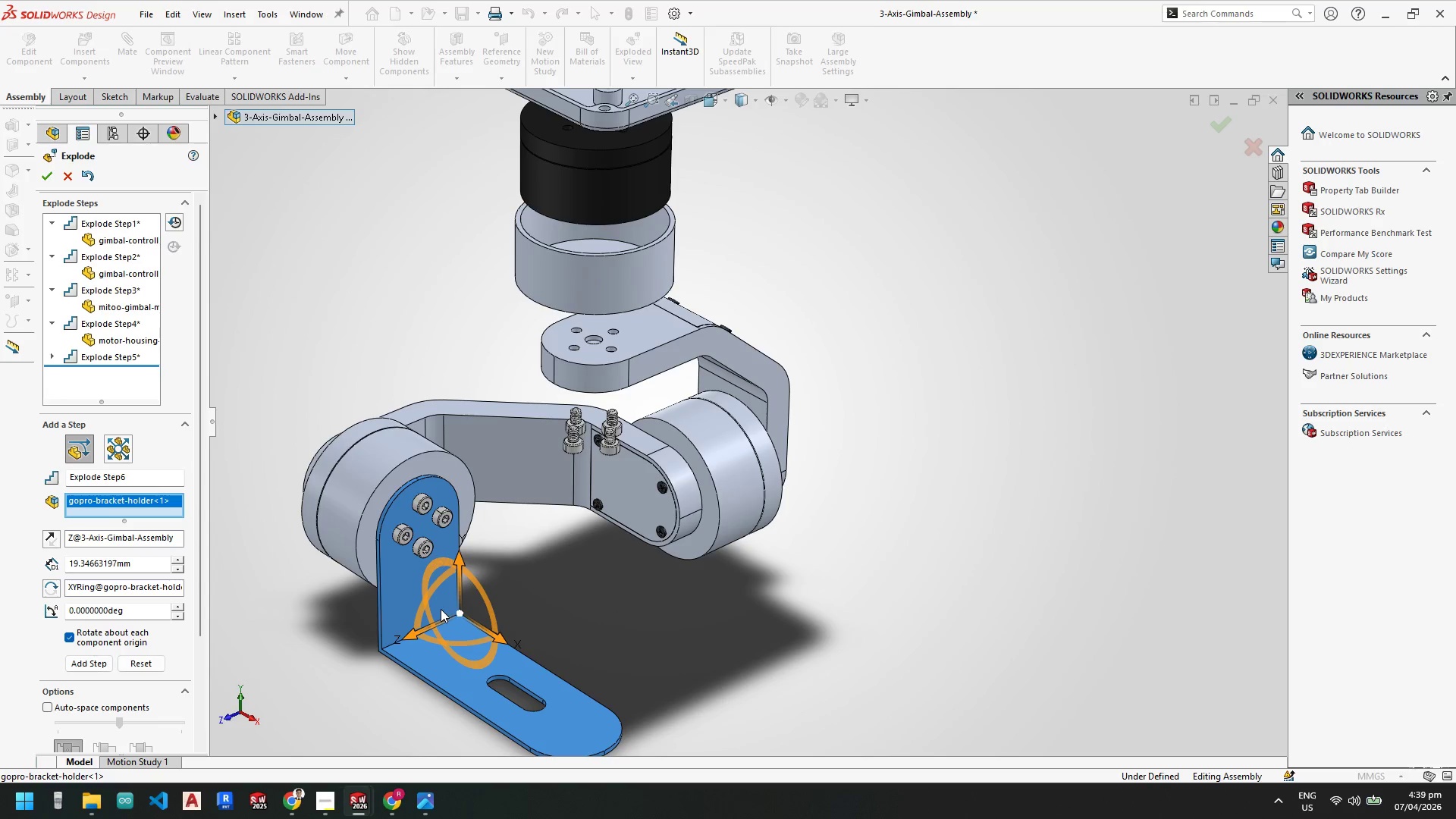 
scroll: coordinate [498, 619], scroll_direction: up, amount: 4.0
 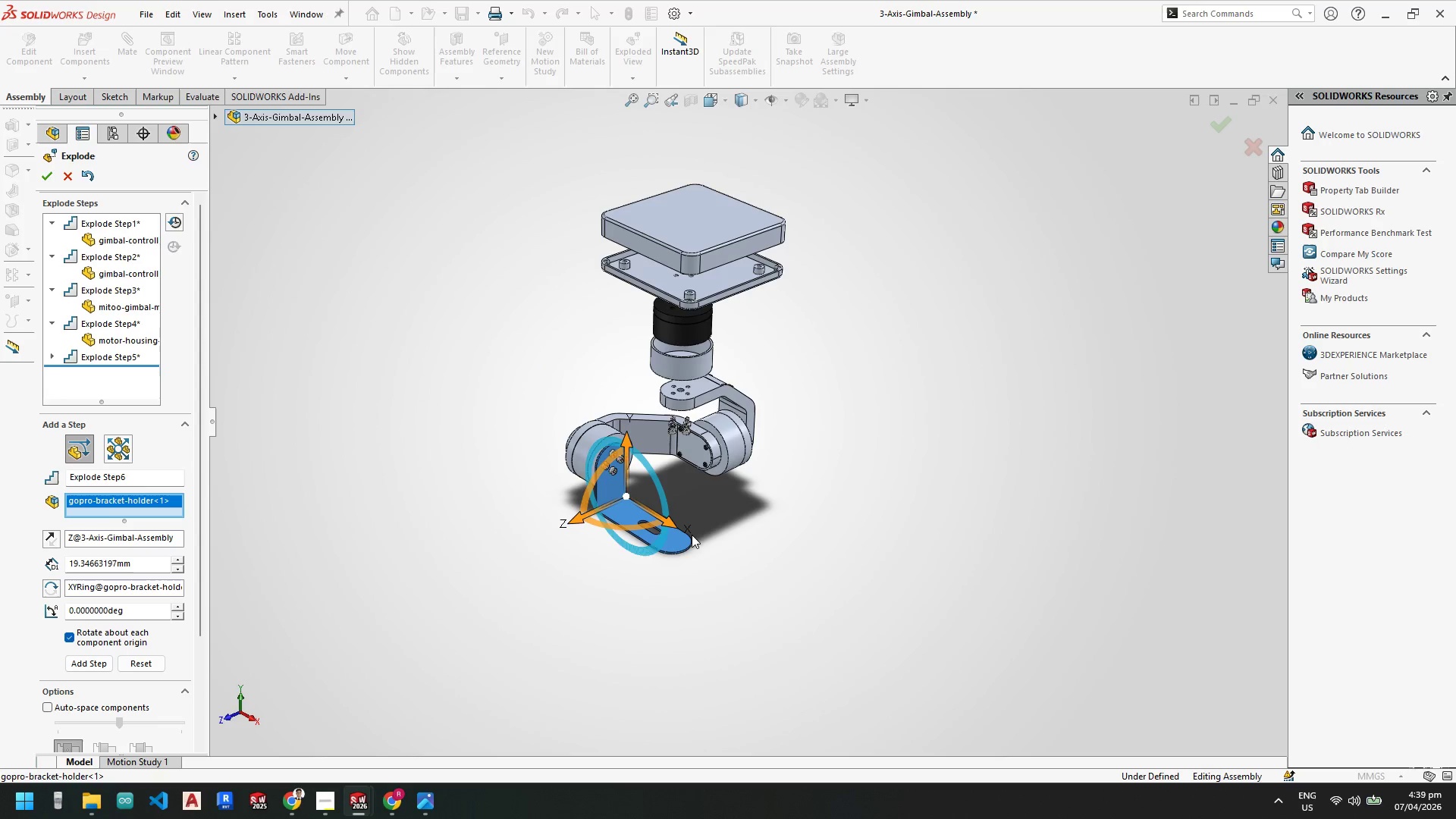 
scroll: coordinate [704, 525], scroll_direction: down, amount: 2.0
 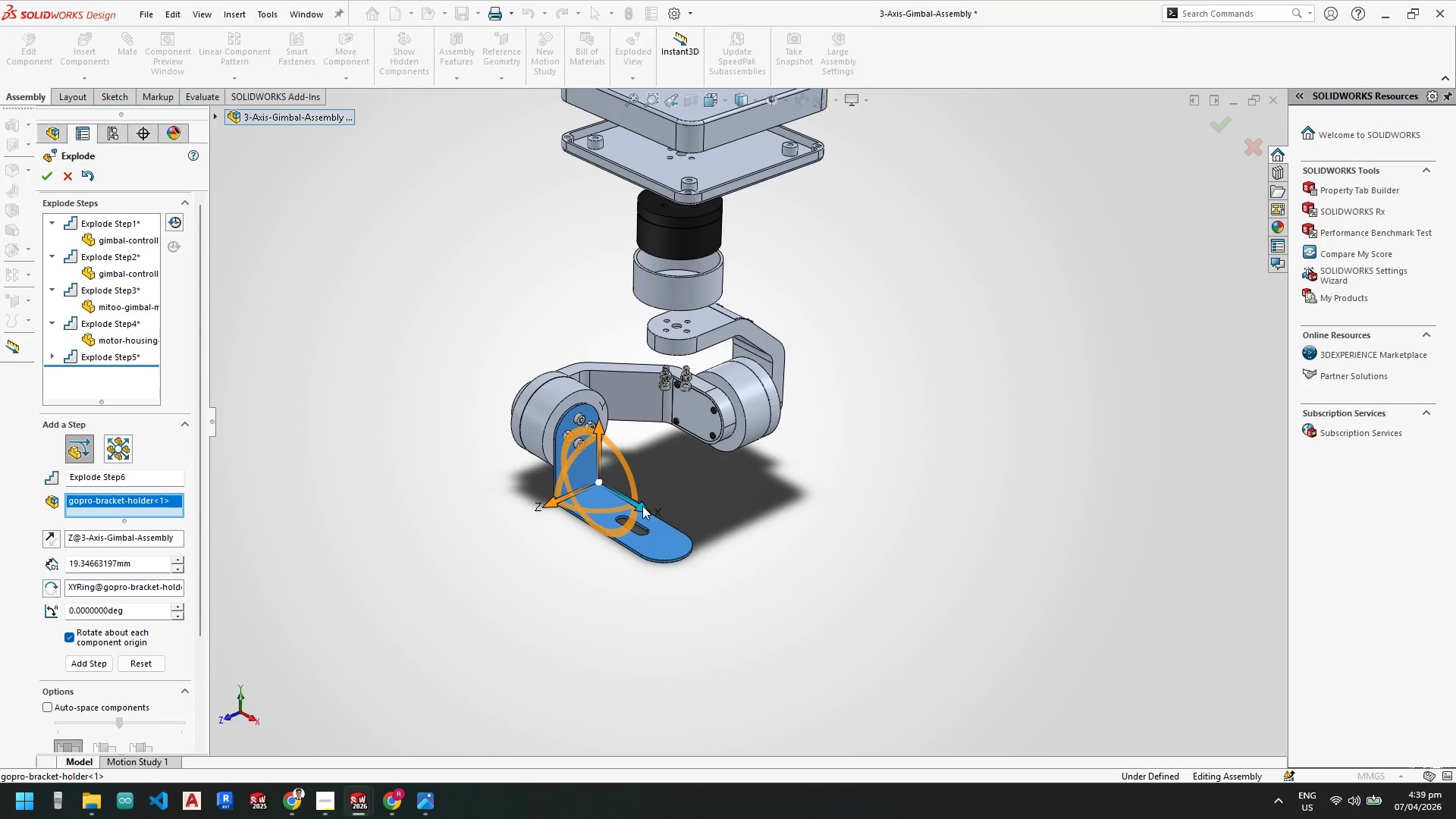 
left_click_drag(start_coordinate=[642, 506], to_coordinate=[752, 594])
 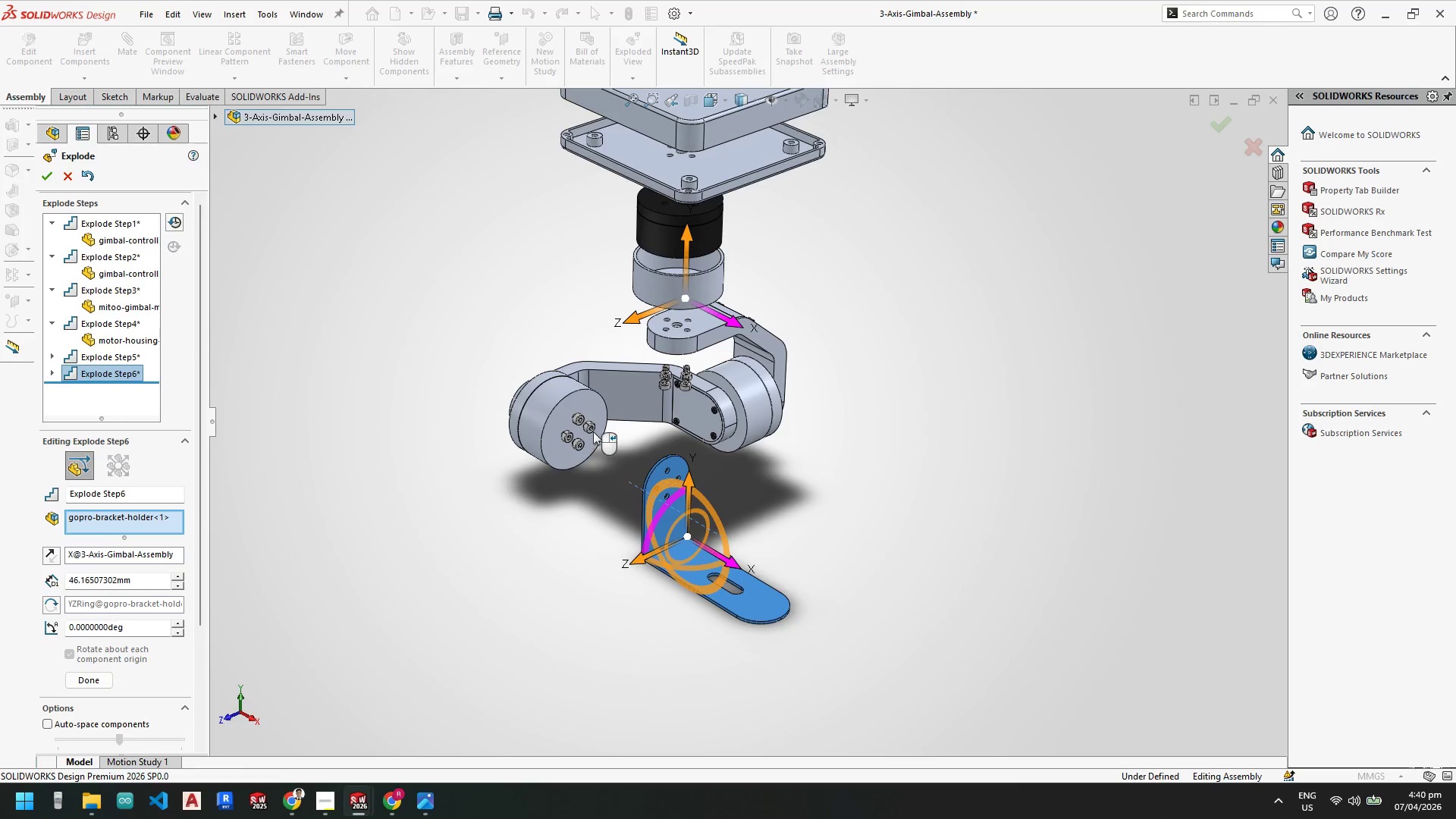 
scroll: coordinate [601, 432], scroll_direction: down, amount: 3.0
 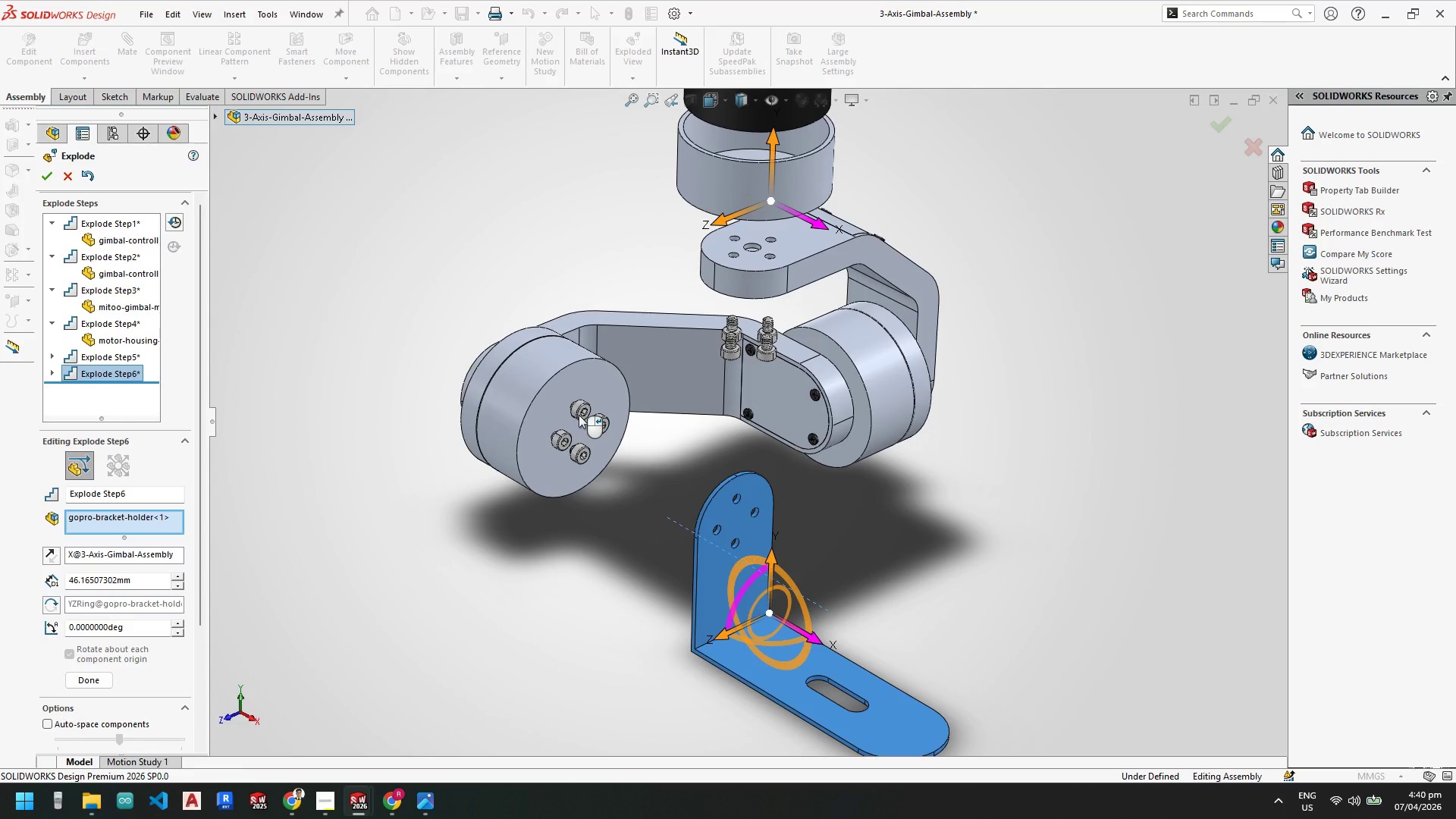 
left_click([579, 415])
 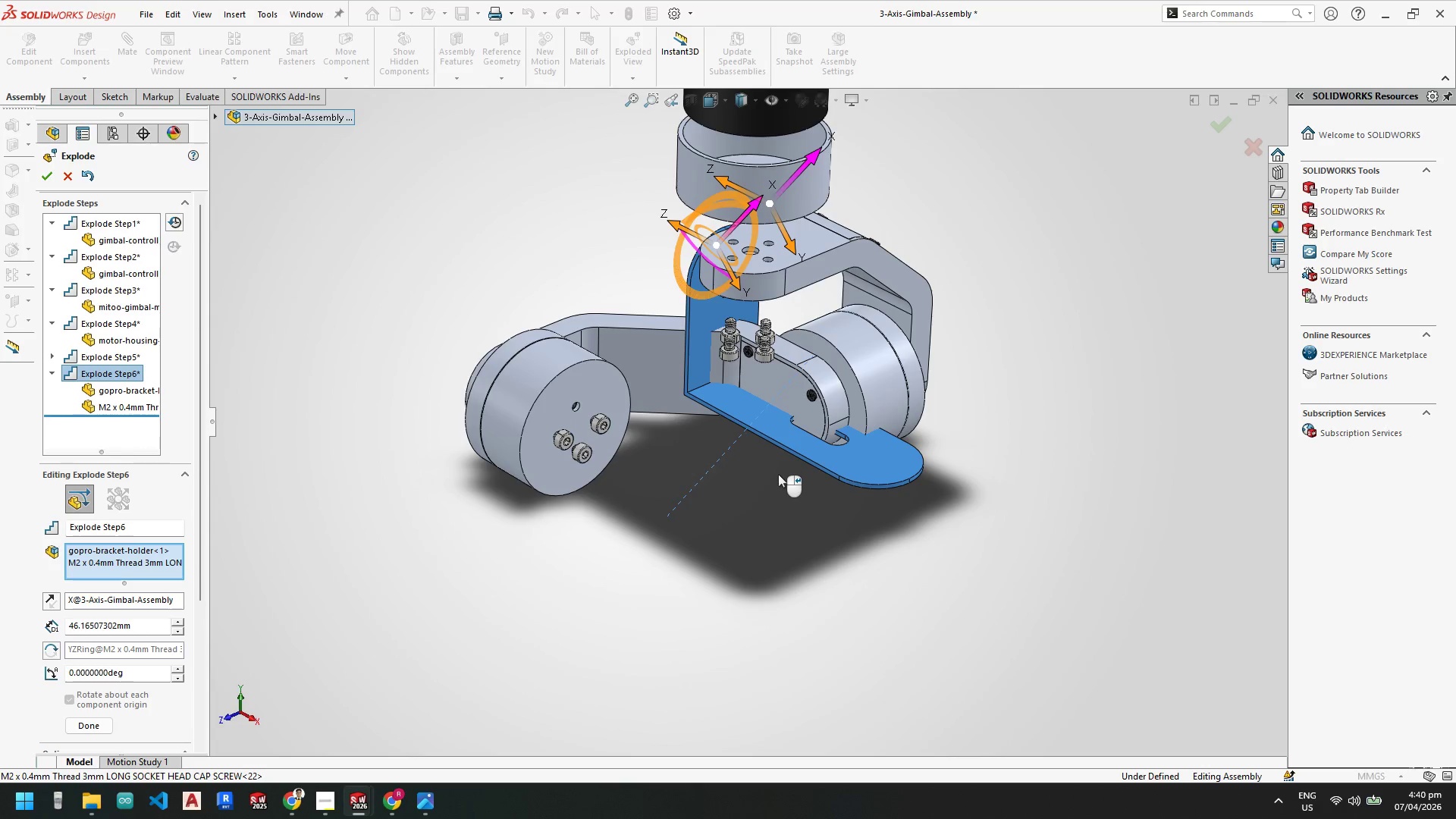 
hold_key(key=ControlLeft, duration=0.41)
 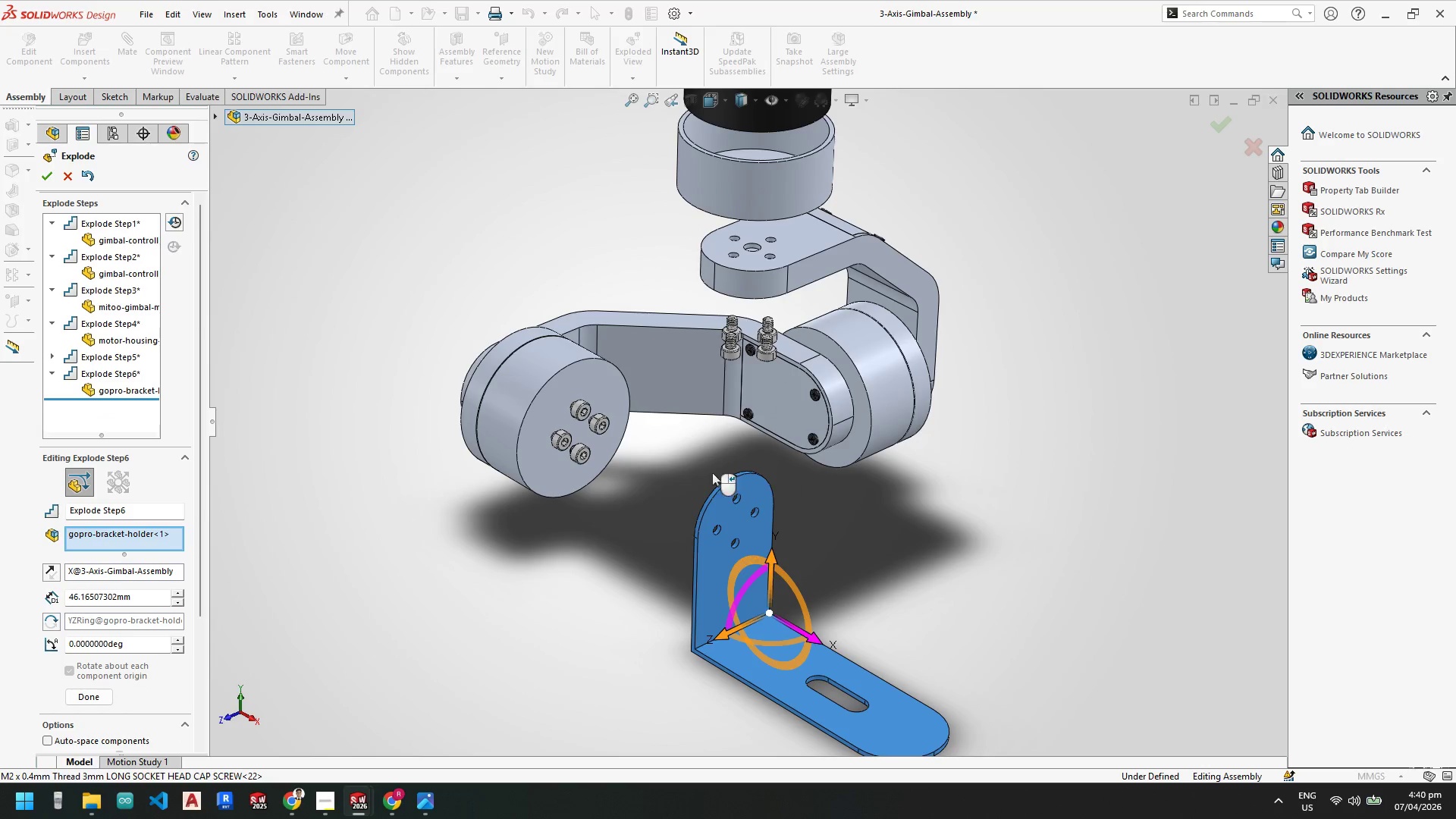 
key(Z)
 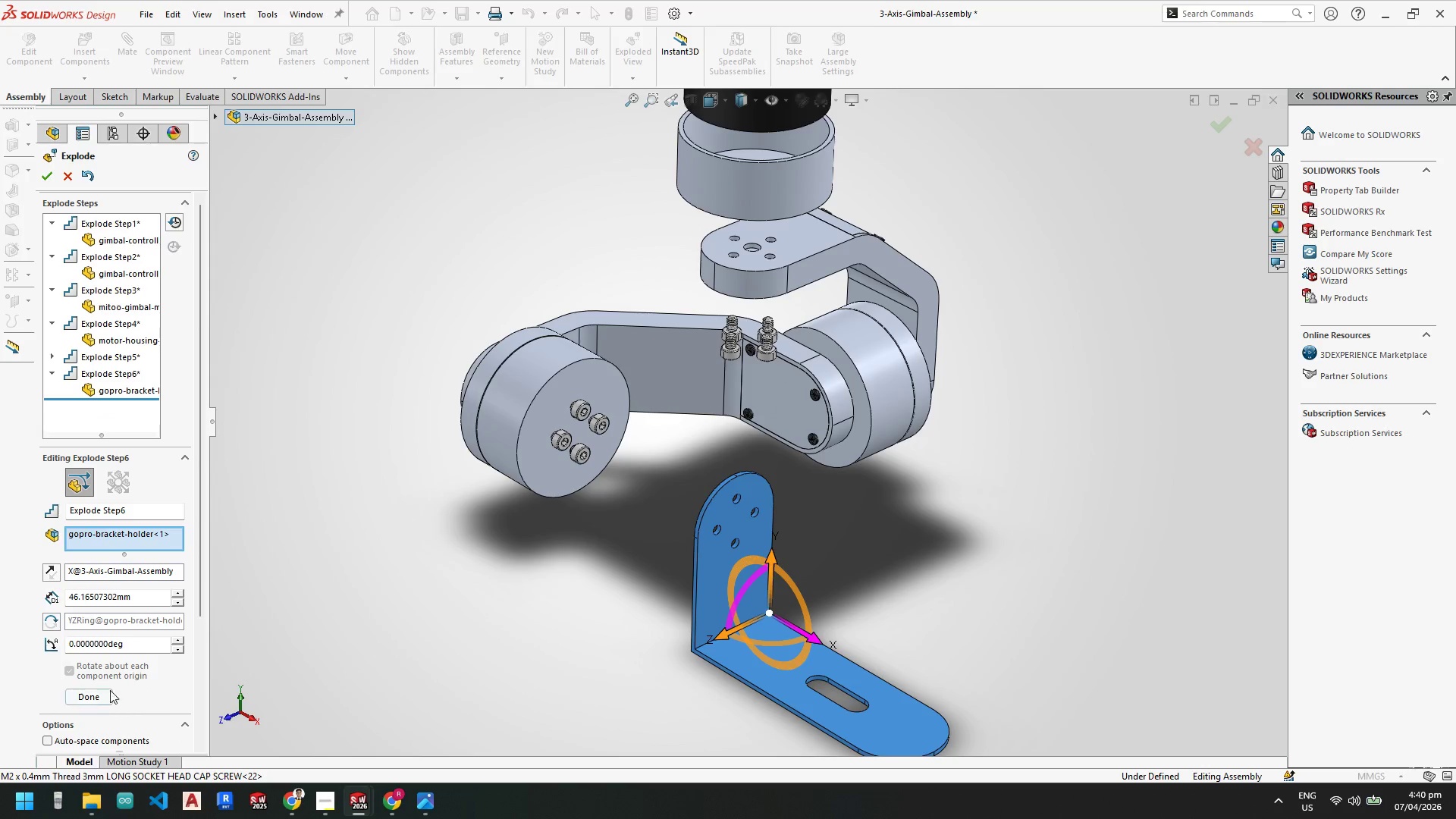 
left_click([94, 697])
 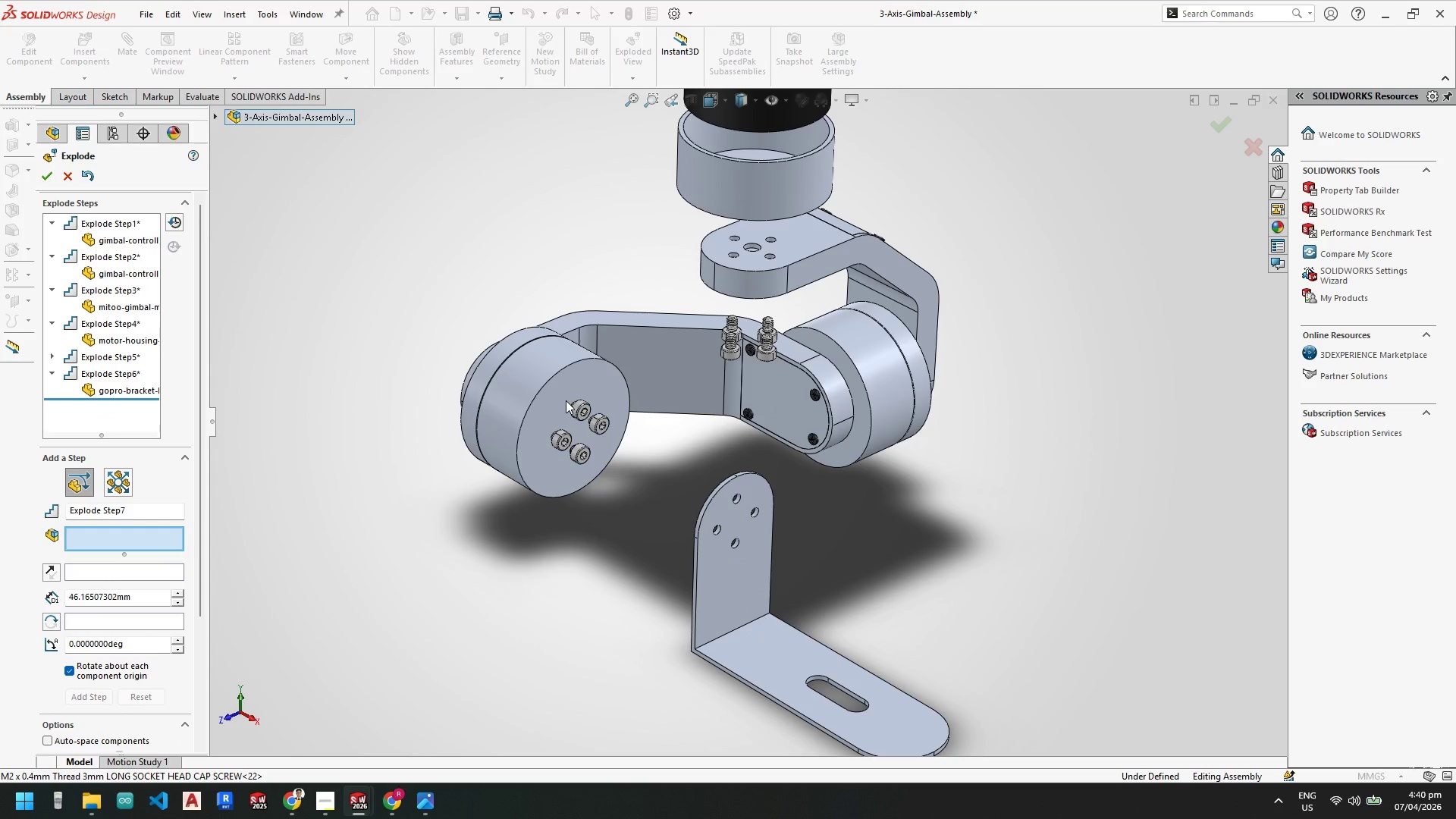 
left_click([582, 403])
 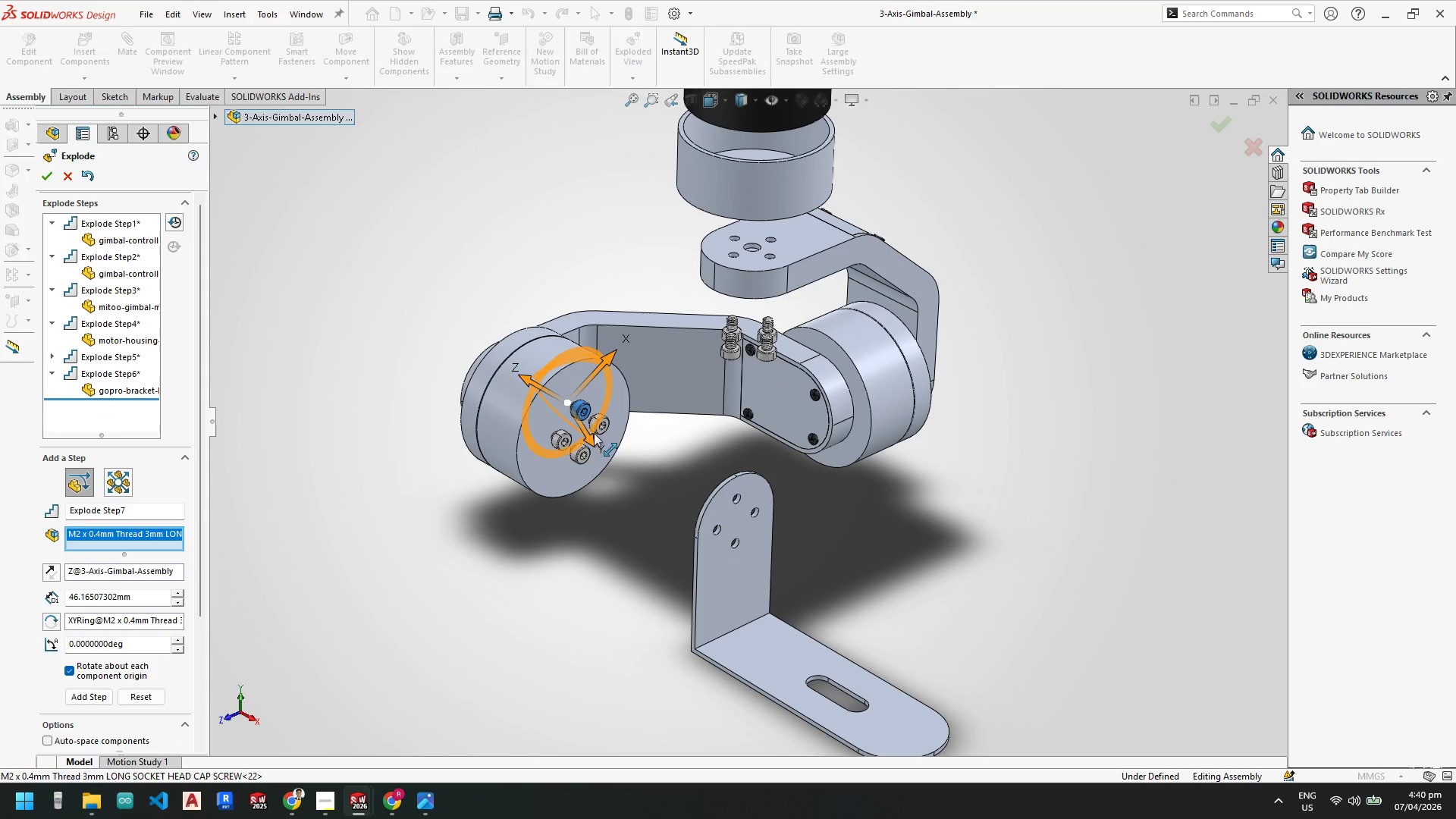 
left_click([599, 424])
 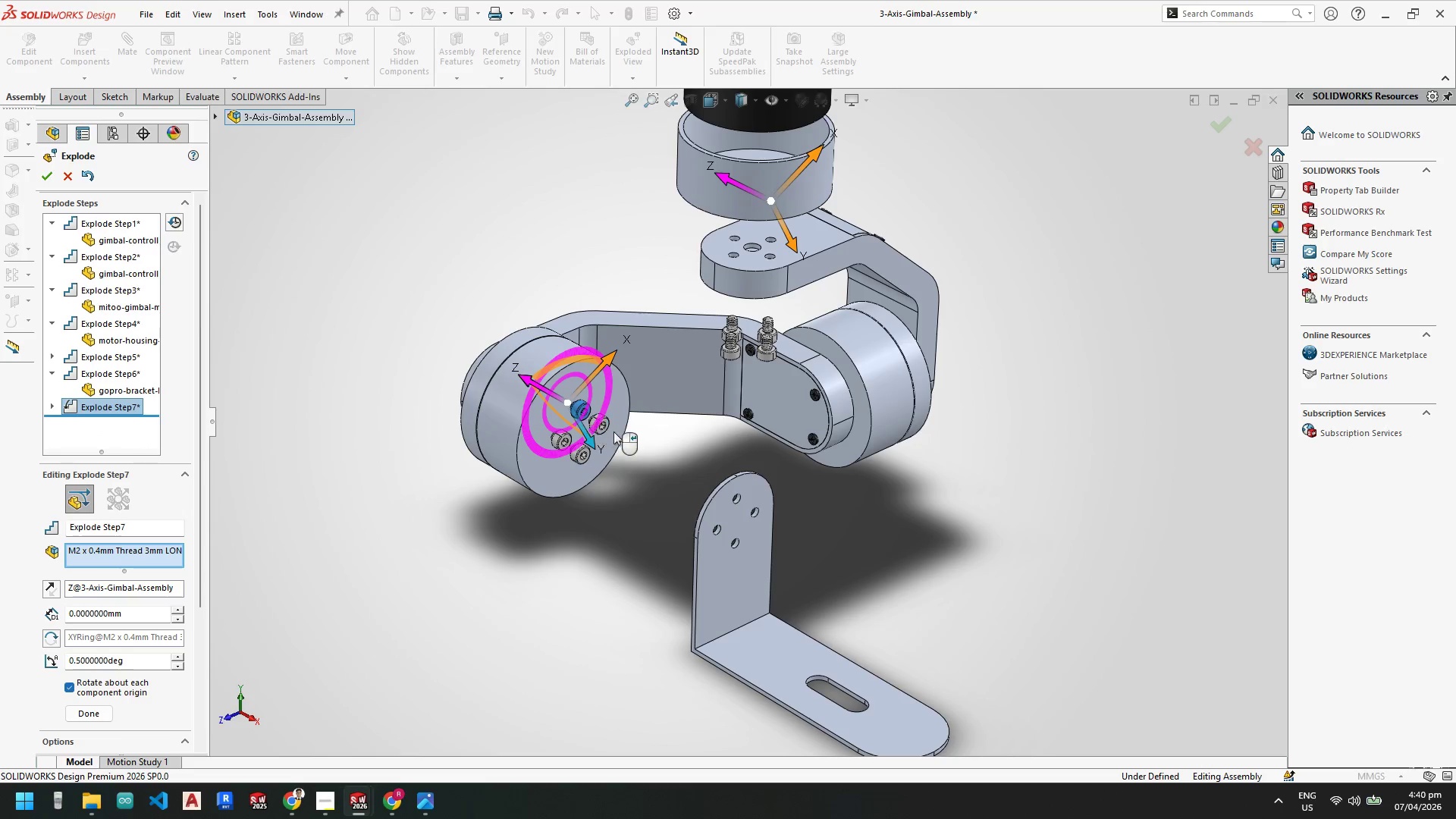 
left_click([605, 425])
 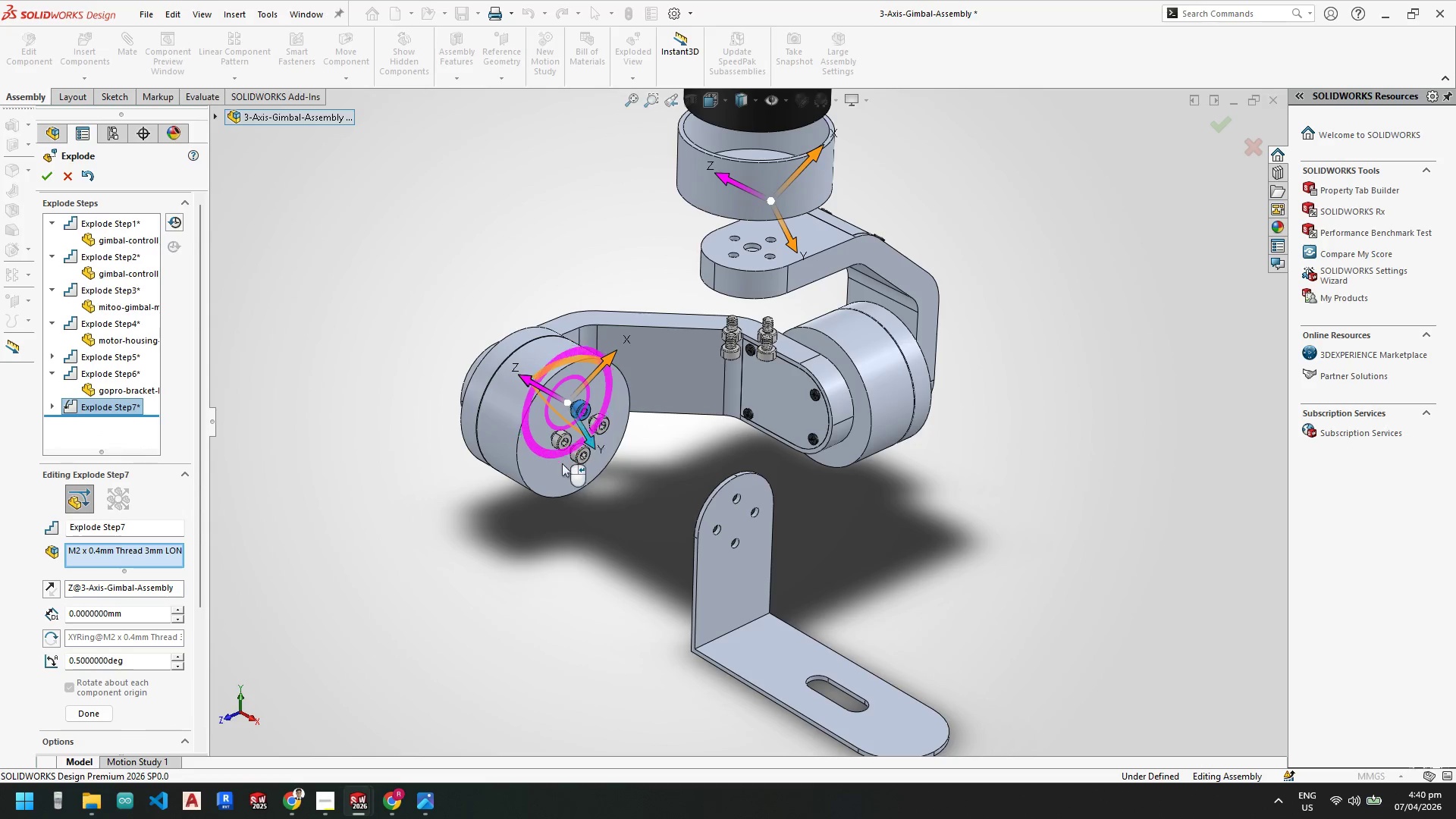 
scroll: coordinate [641, 441], scroll_direction: up, amount: 1.0
 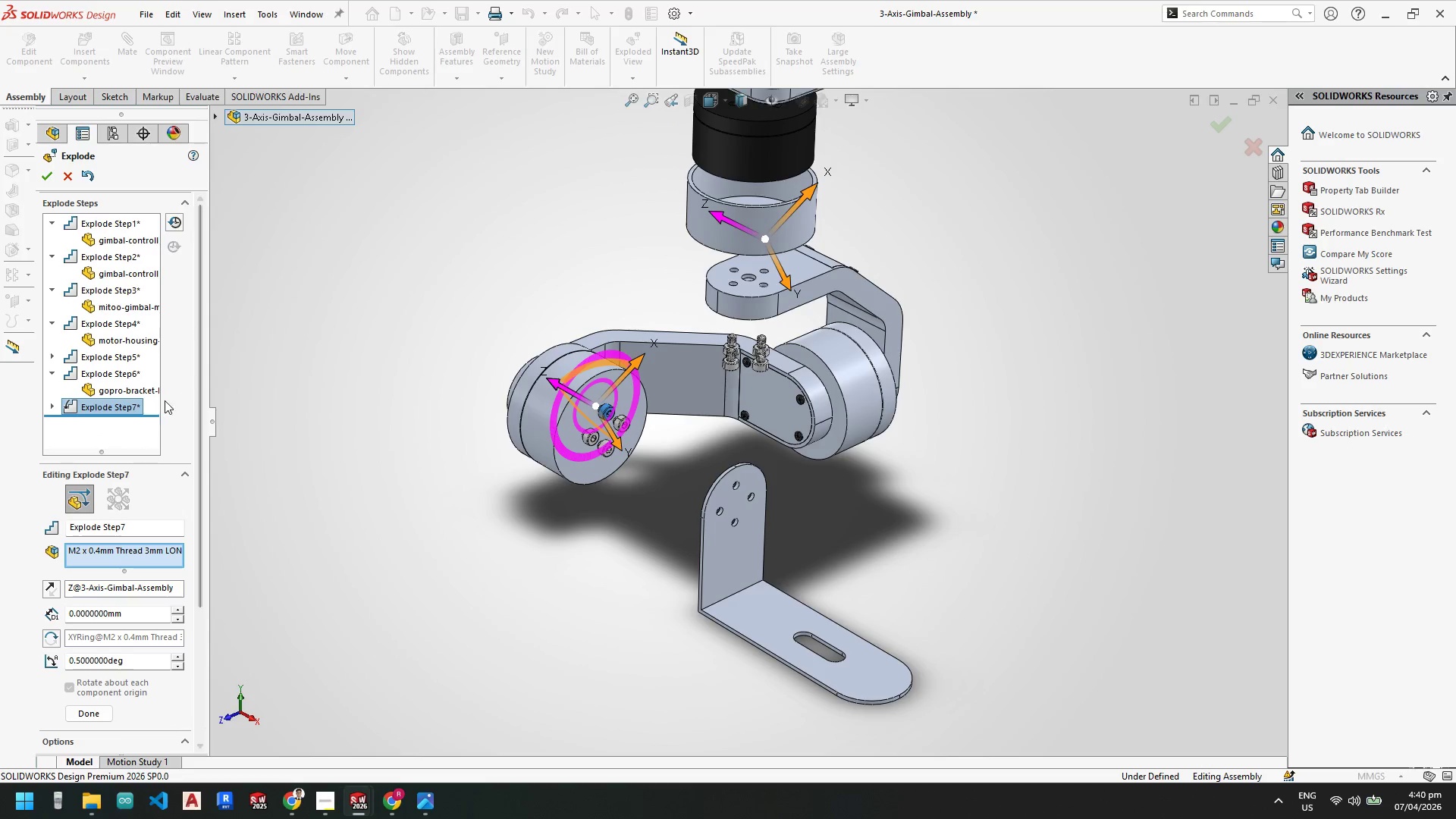 
key(Control+Z)
 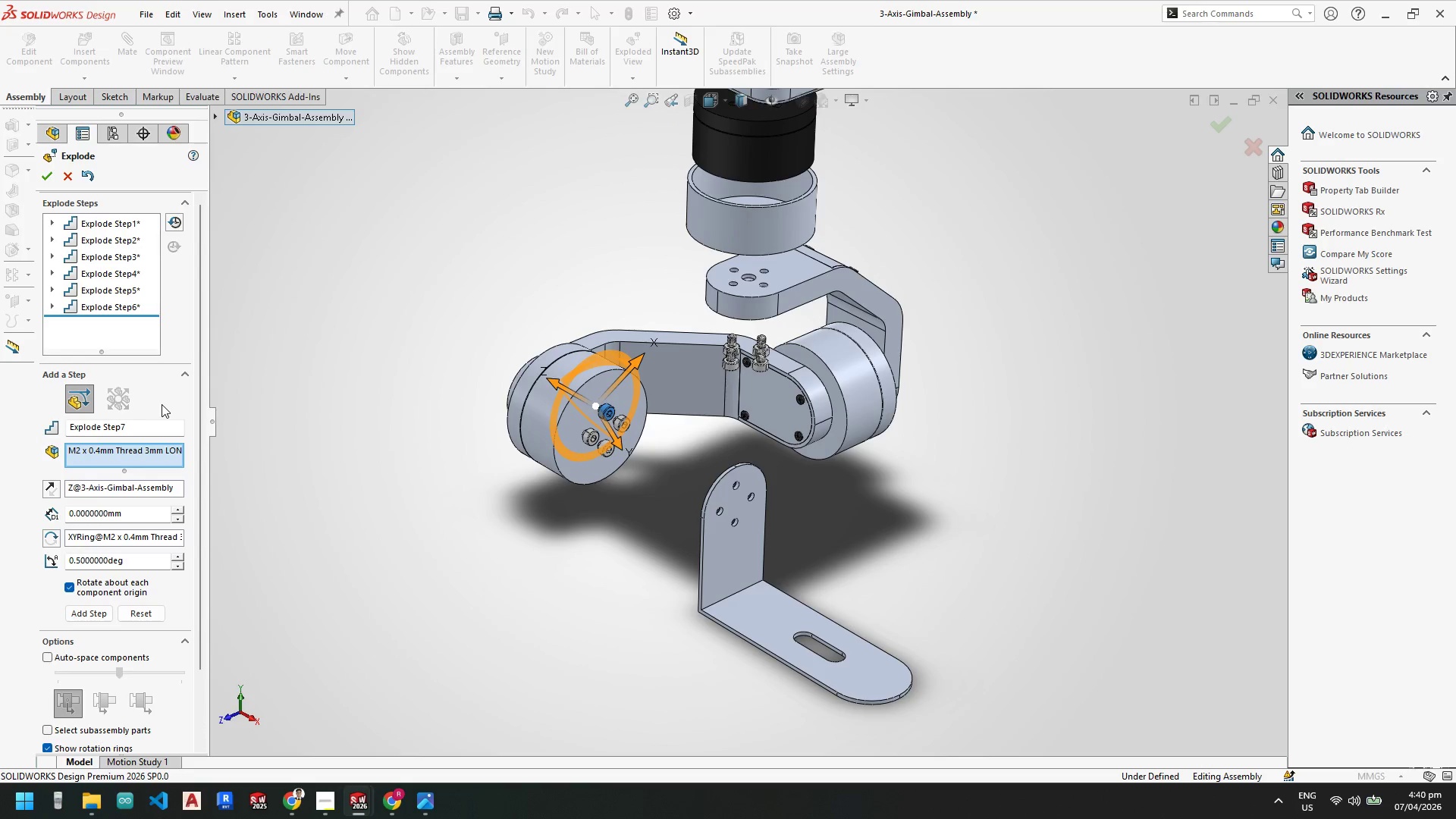 
key(Control+Z)
 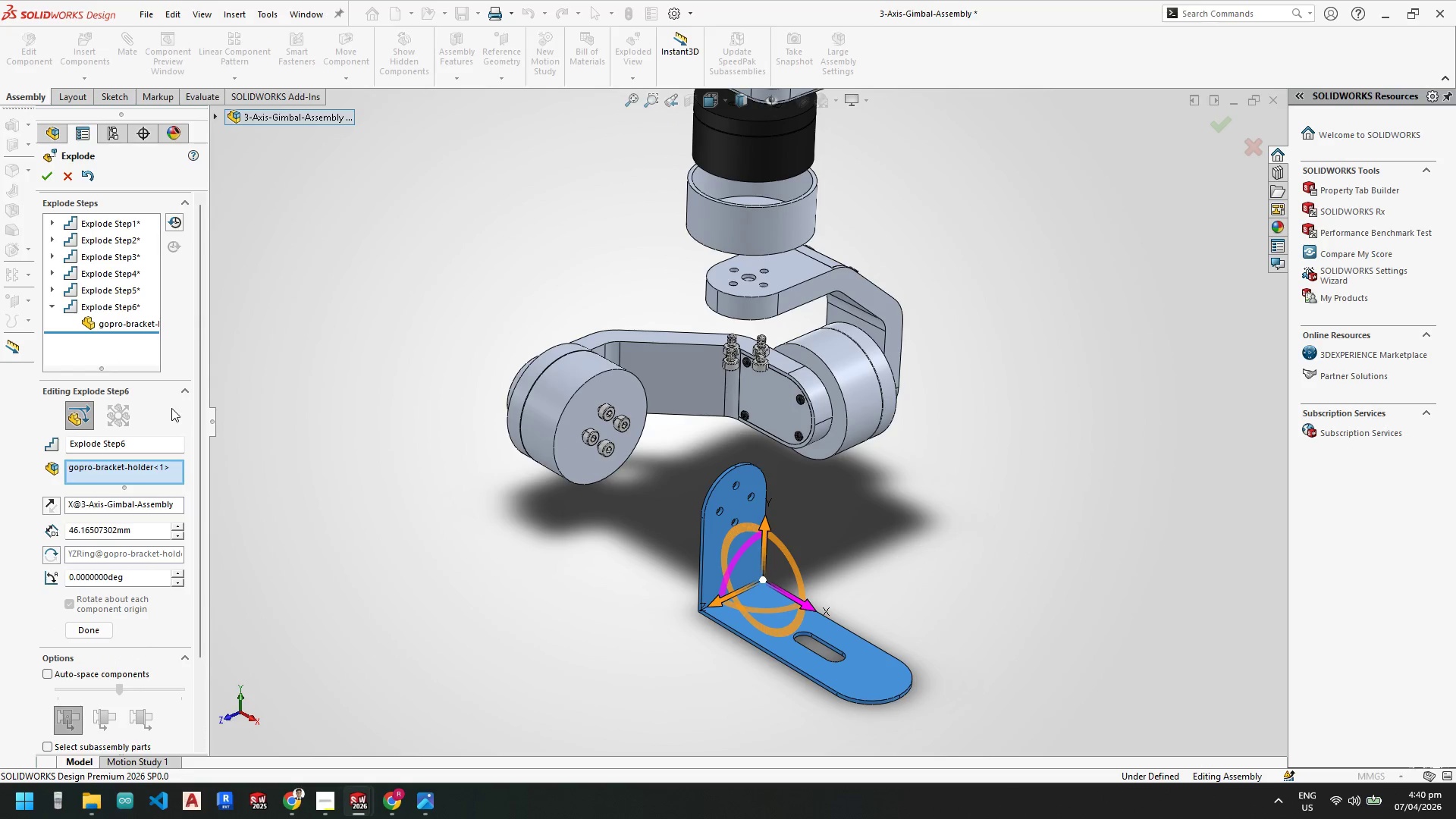 
key(Control+Z)
 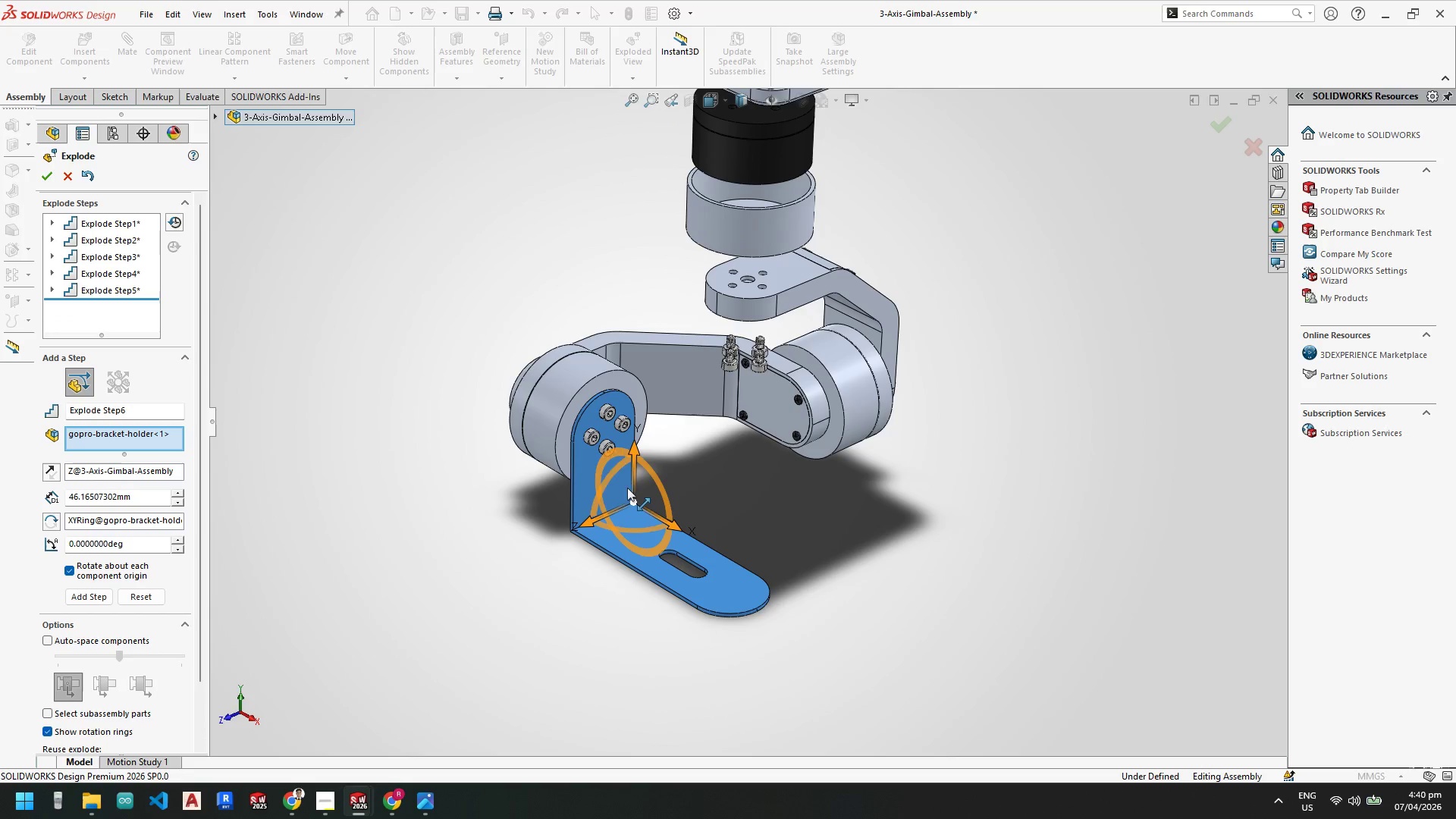 
scroll: coordinate [642, 456], scroll_direction: down, amount: 3.0
 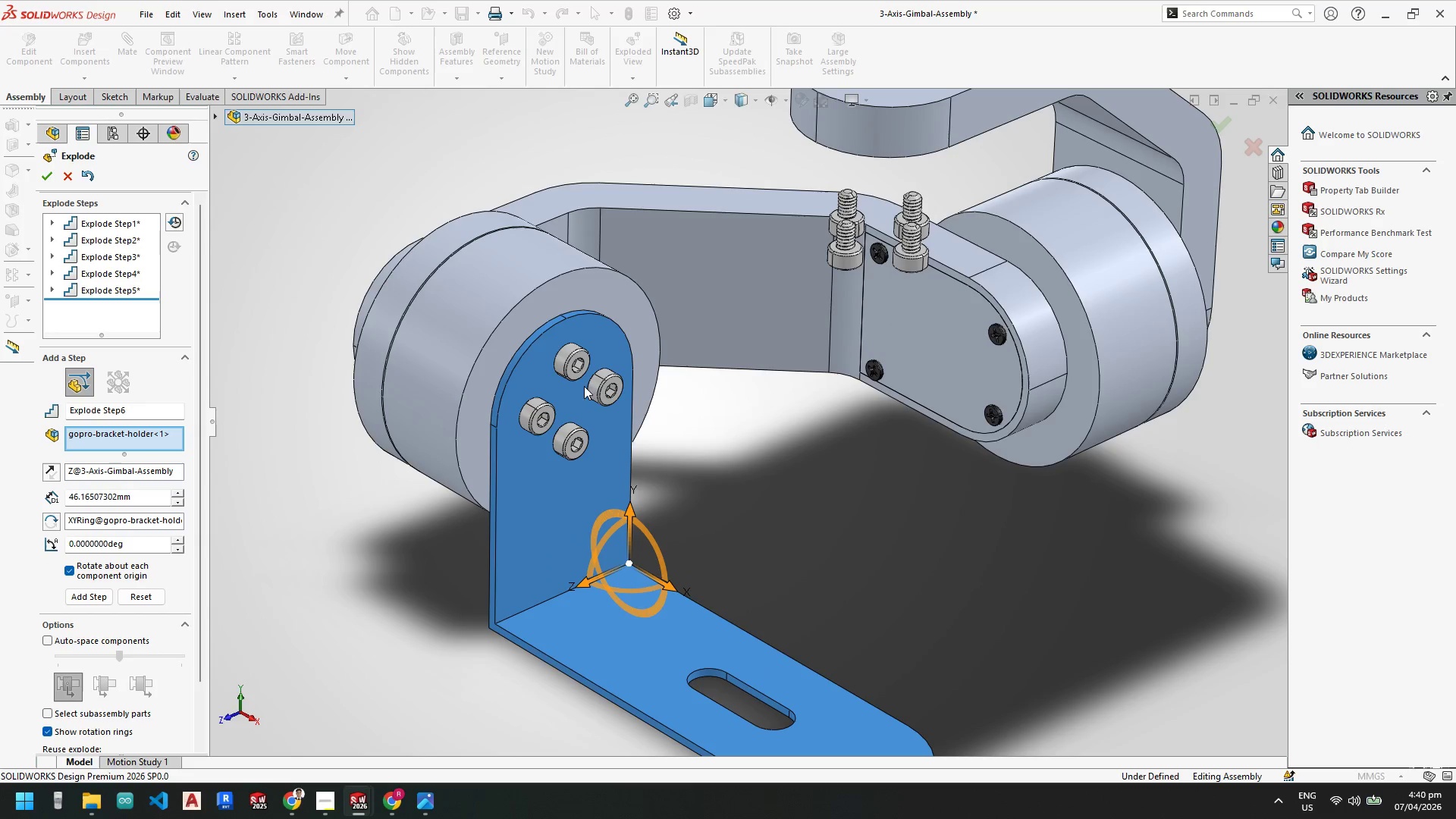 
left_click([574, 369])
 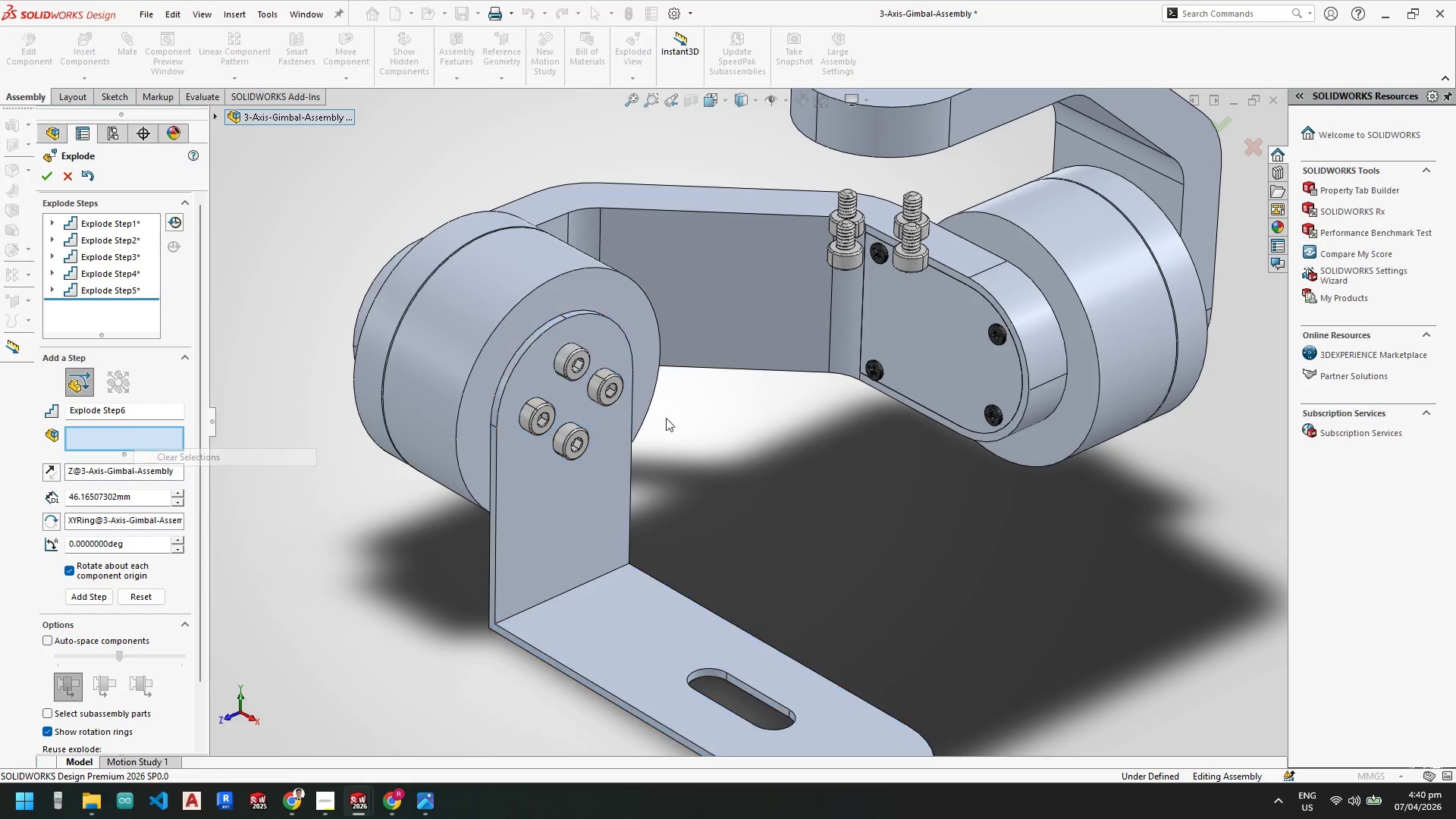 
double_click([606, 394])
 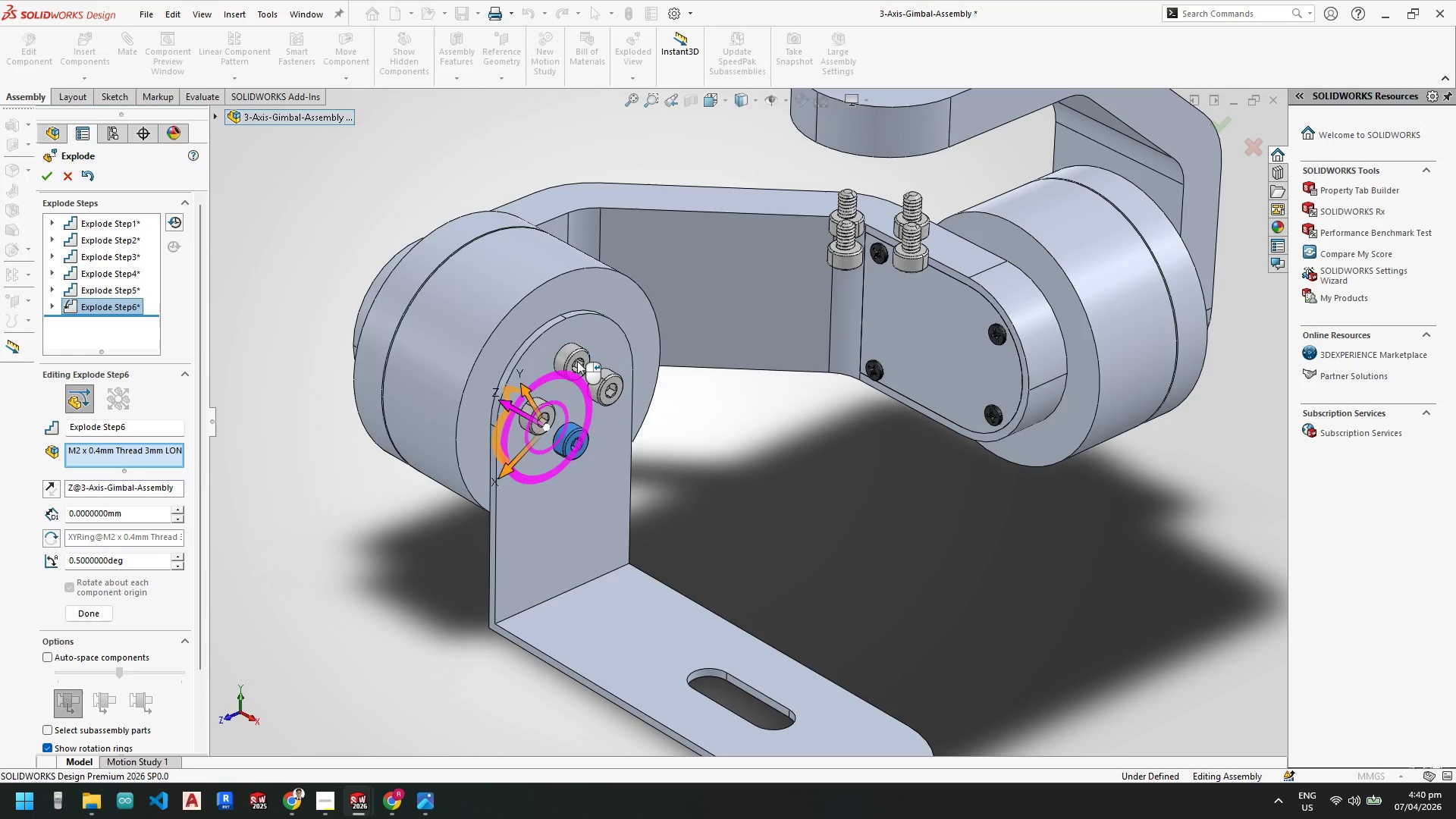 
left_click([576, 361])
 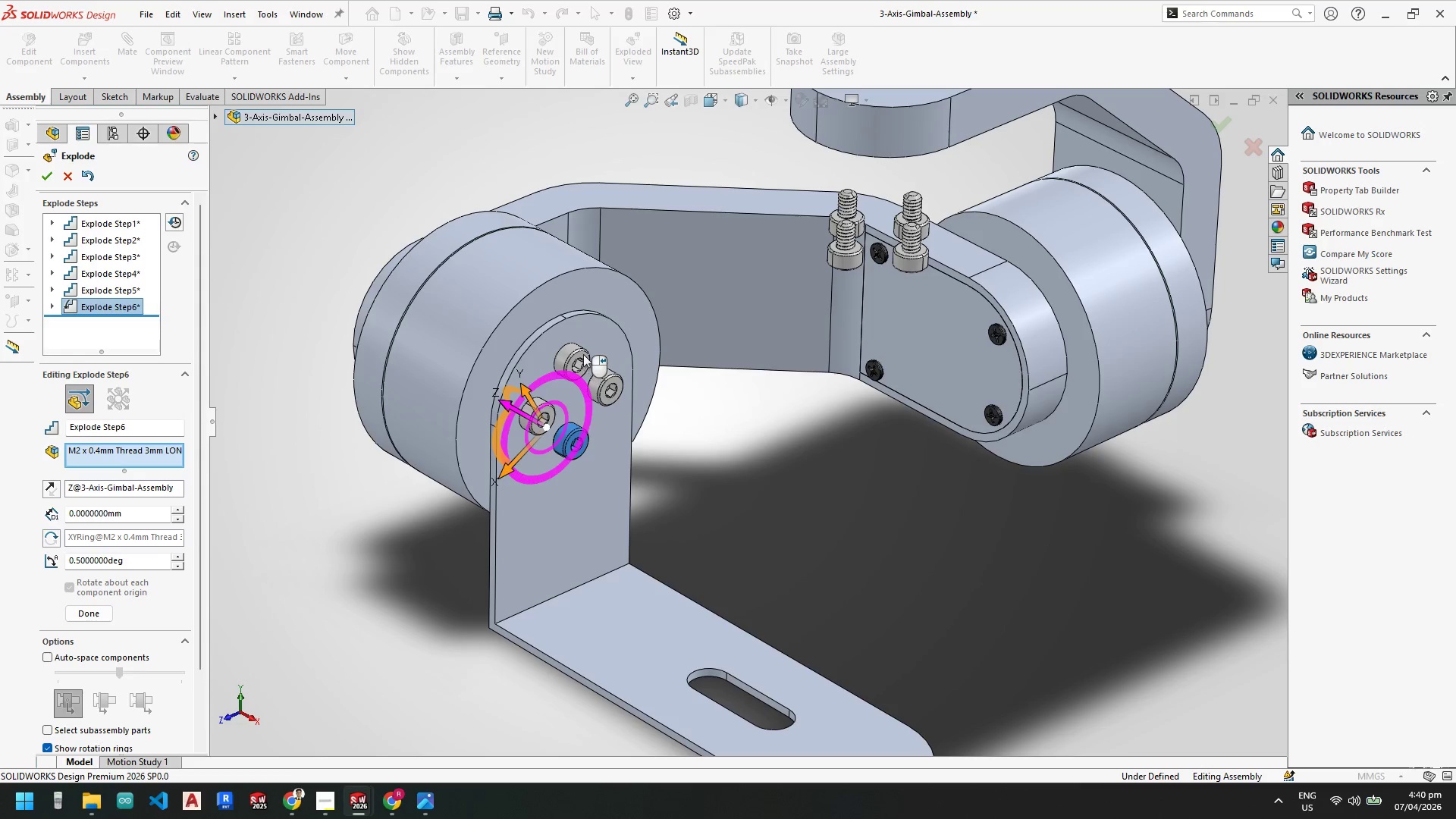 
left_click([579, 351])
 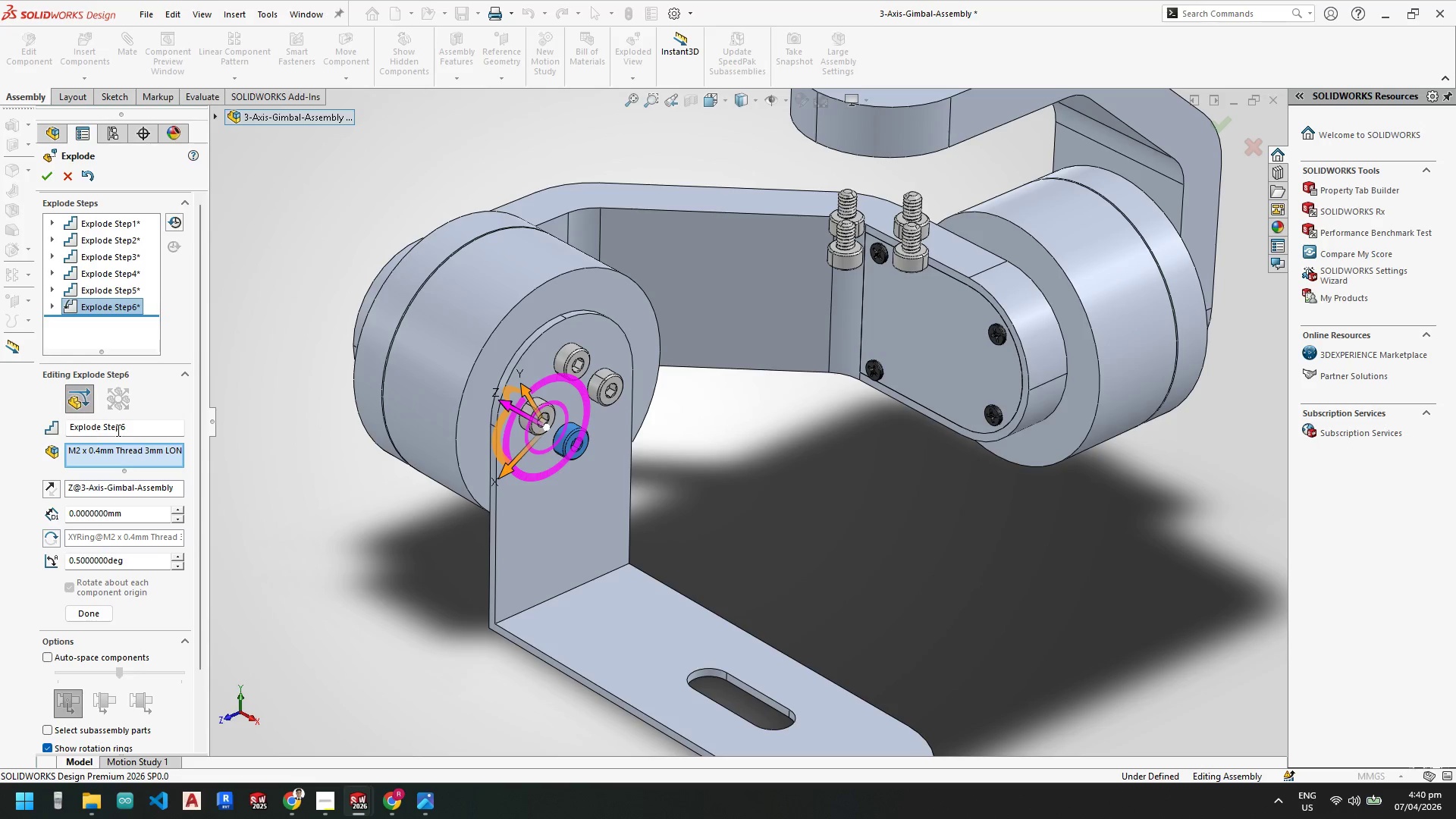 
left_click([136, 453])
 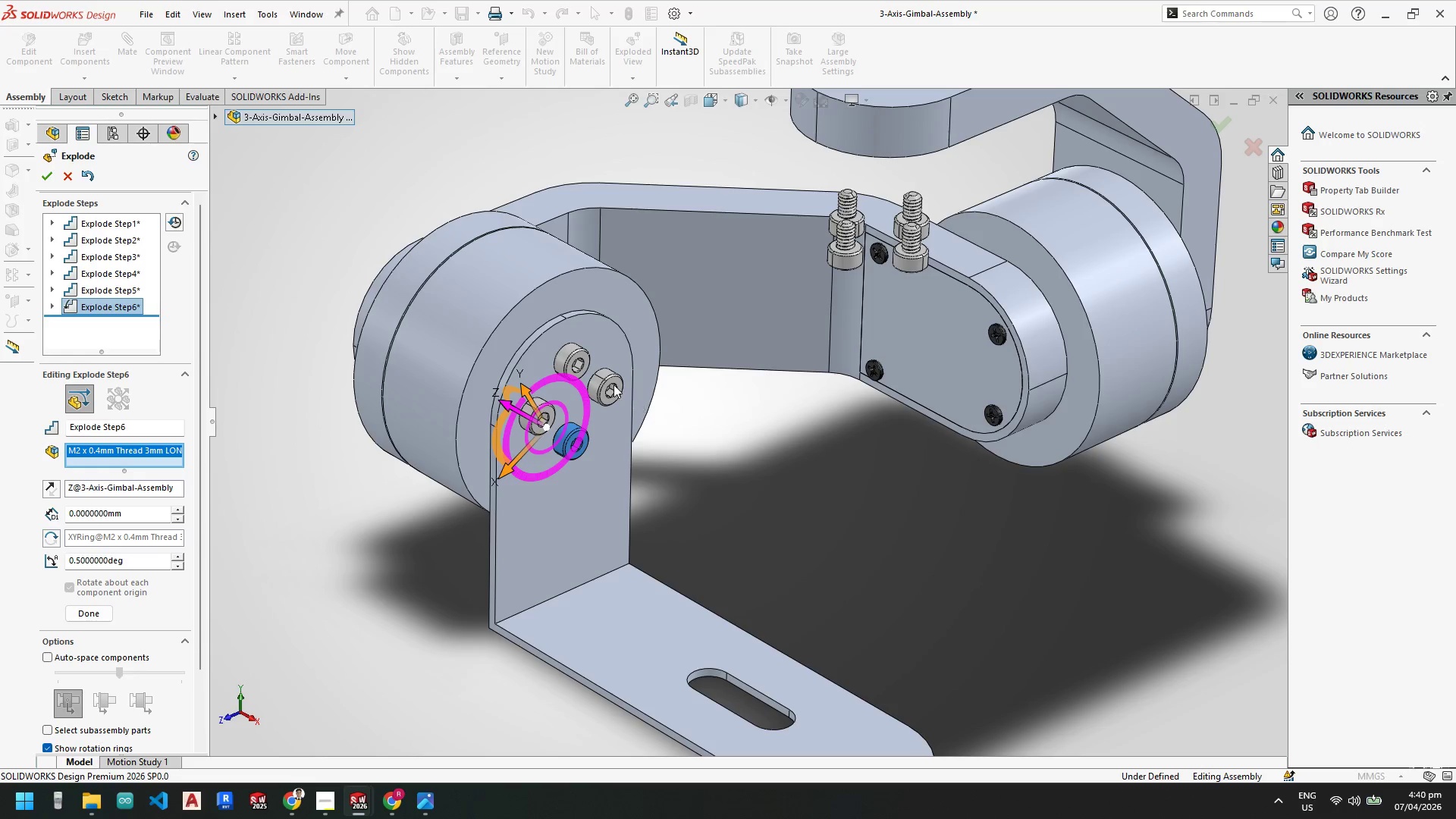 
left_click([612, 373])
 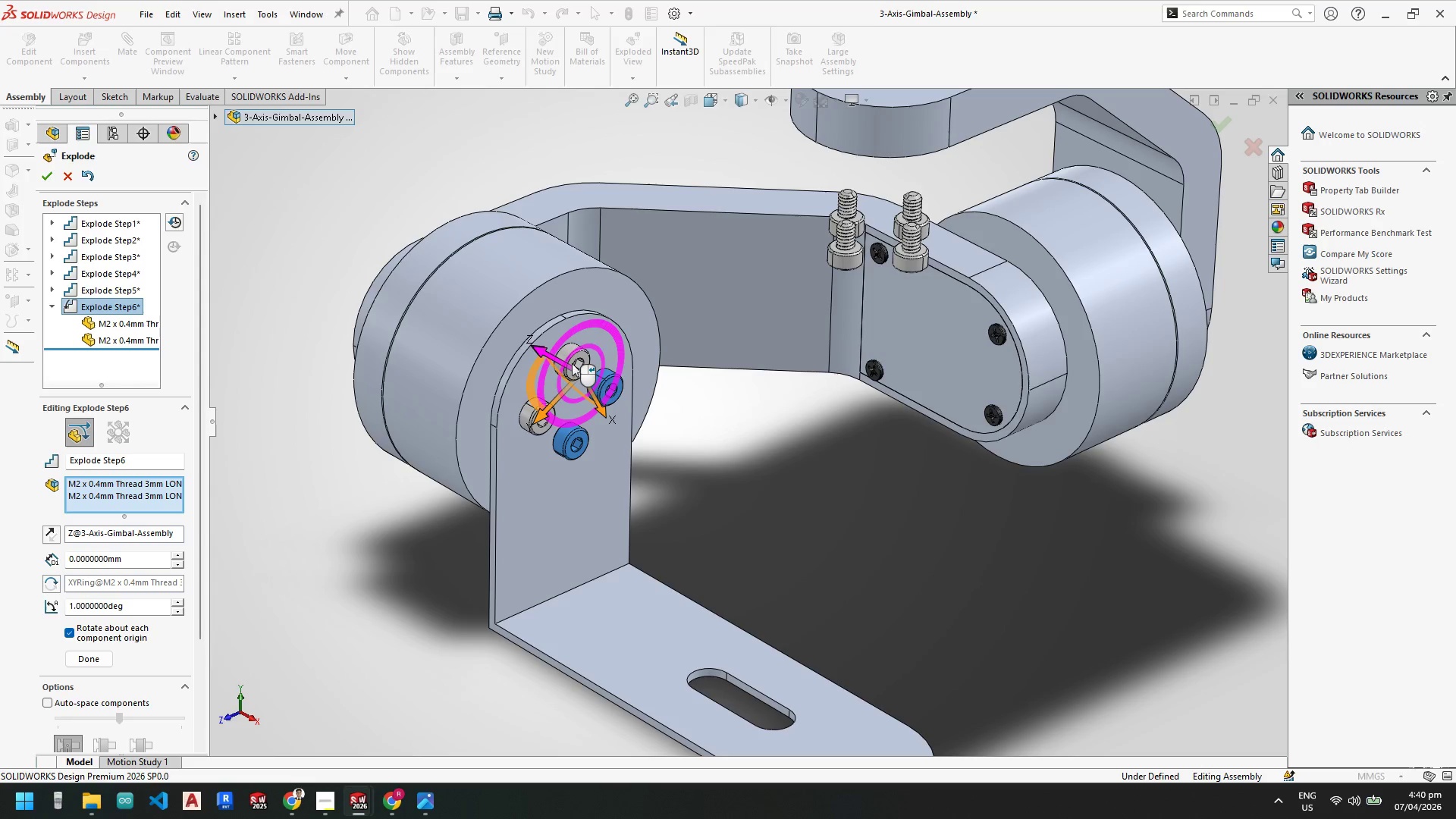 
left_click([342, 419])
 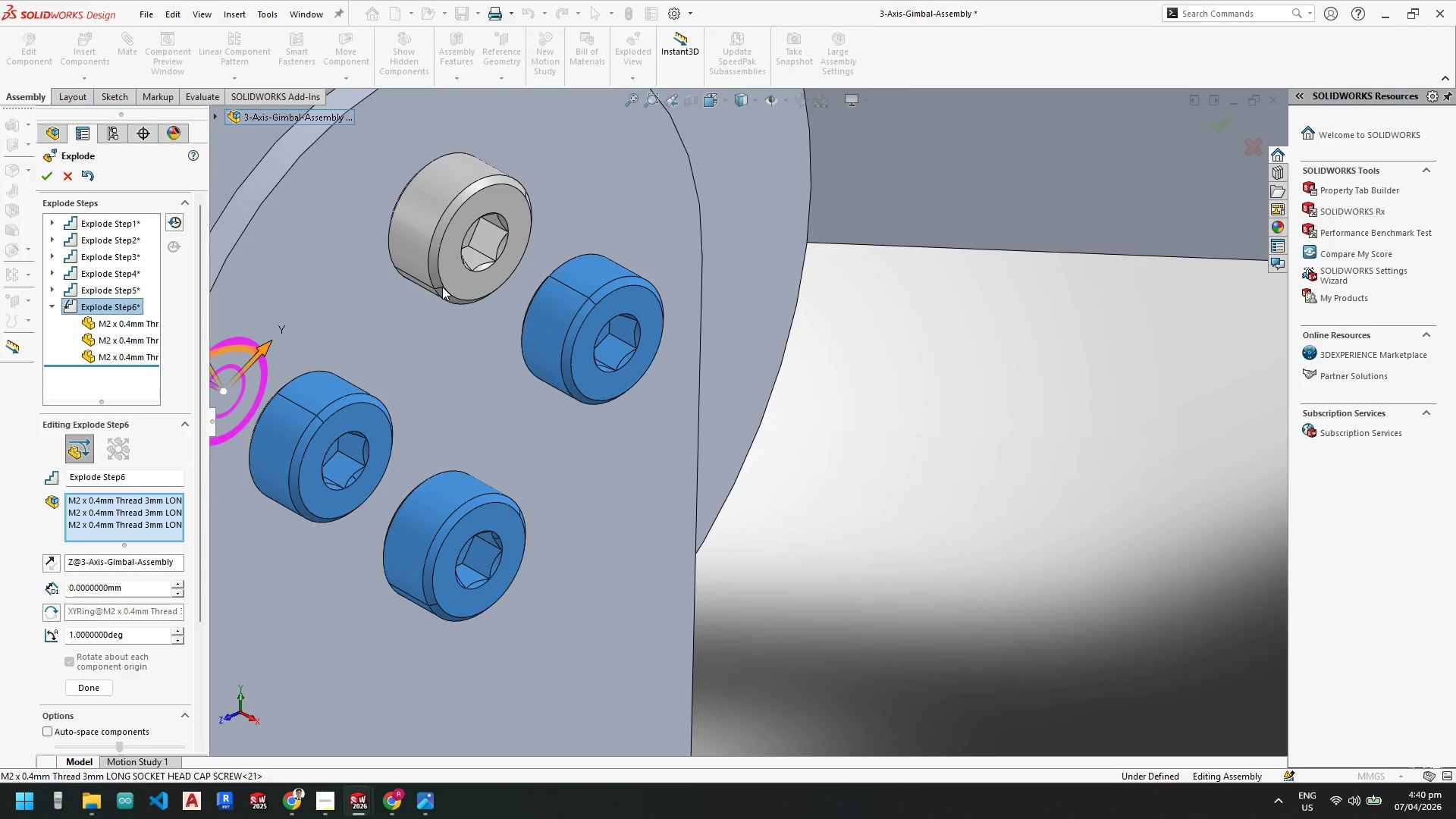 
scroll: coordinate [575, 397], scroll_direction: down, amount: 5.0
 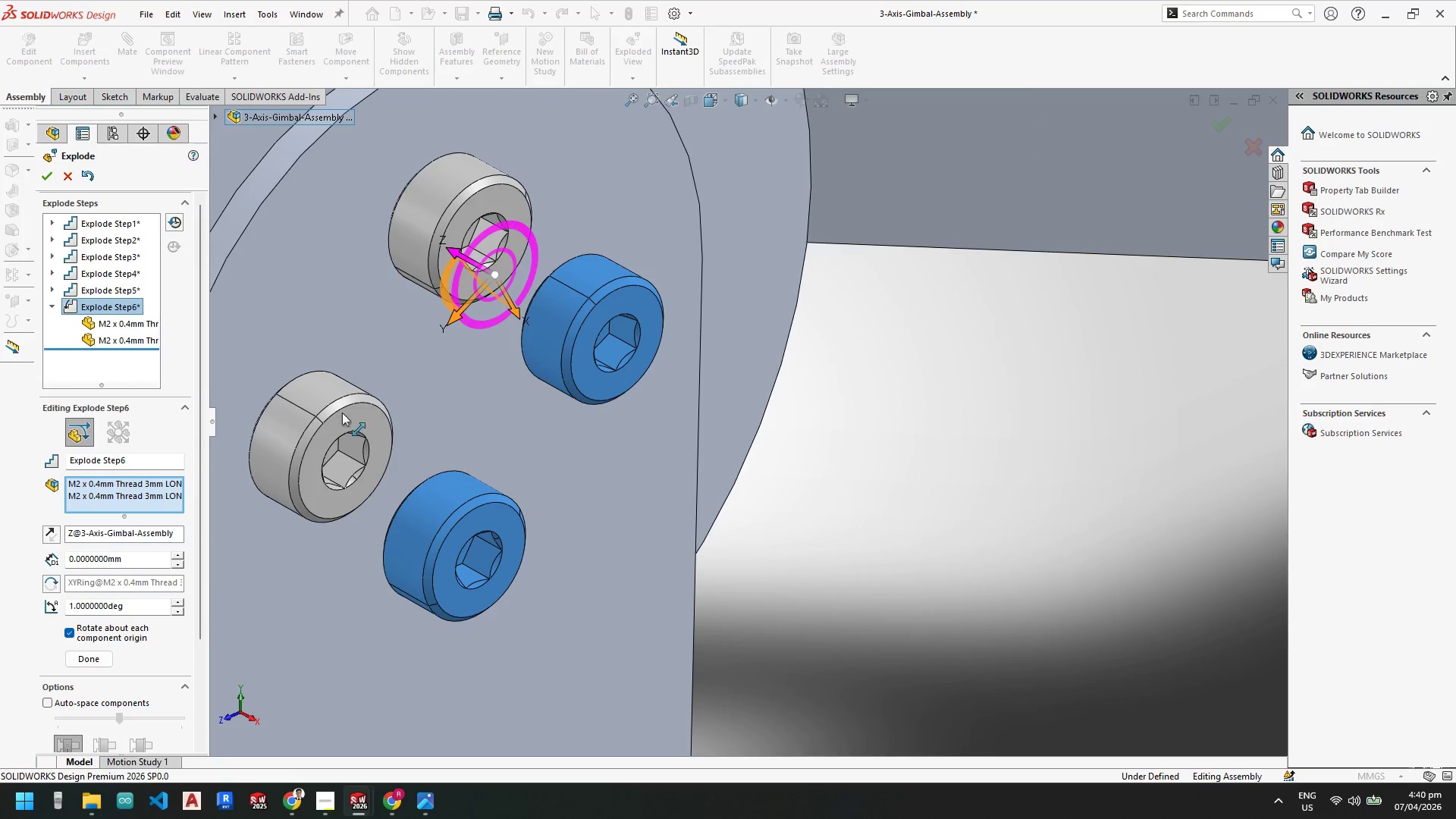 
left_click([453, 268])
 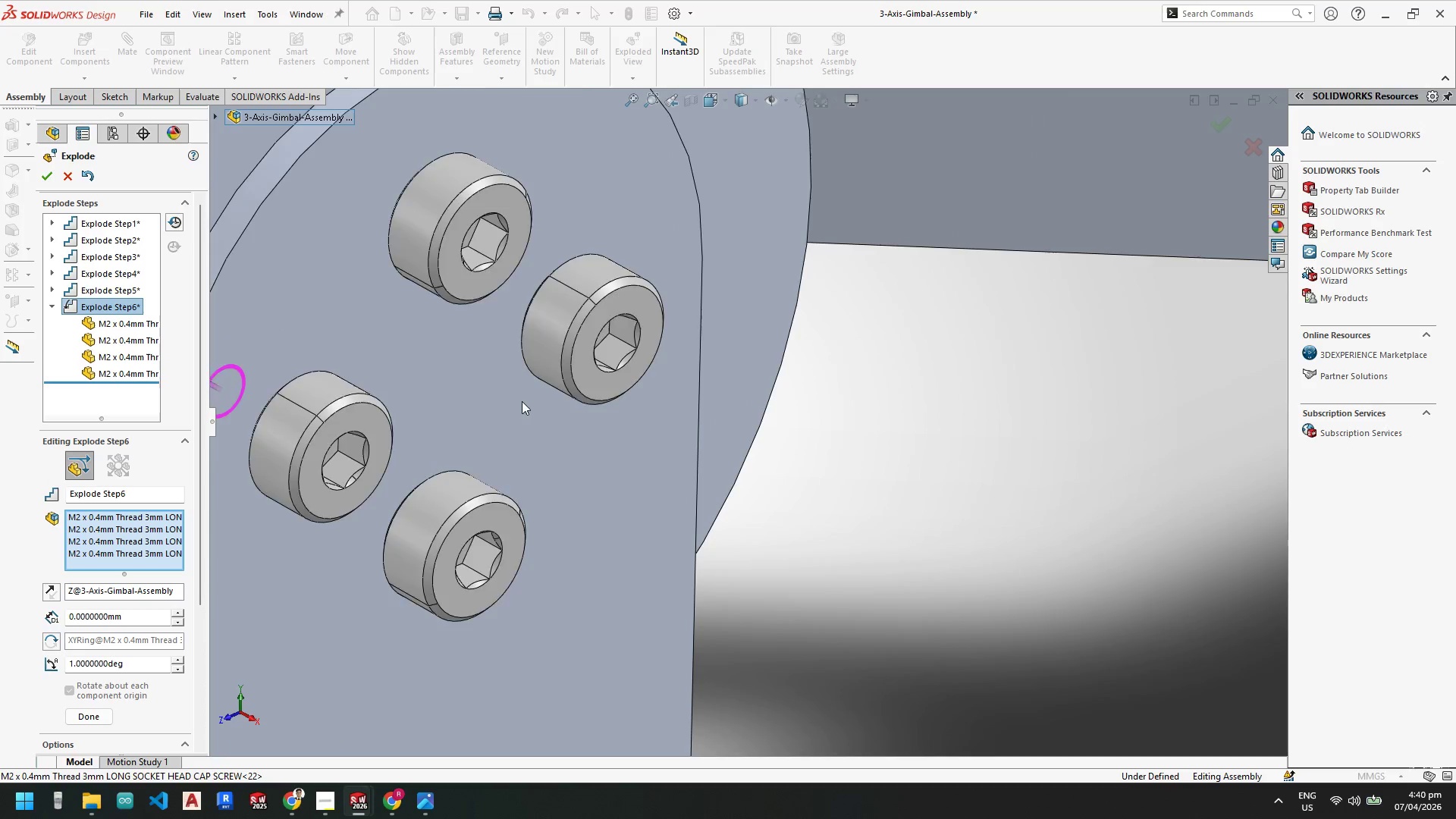 
scroll: coordinate [605, 415], scroll_direction: up, amount: 10.0
 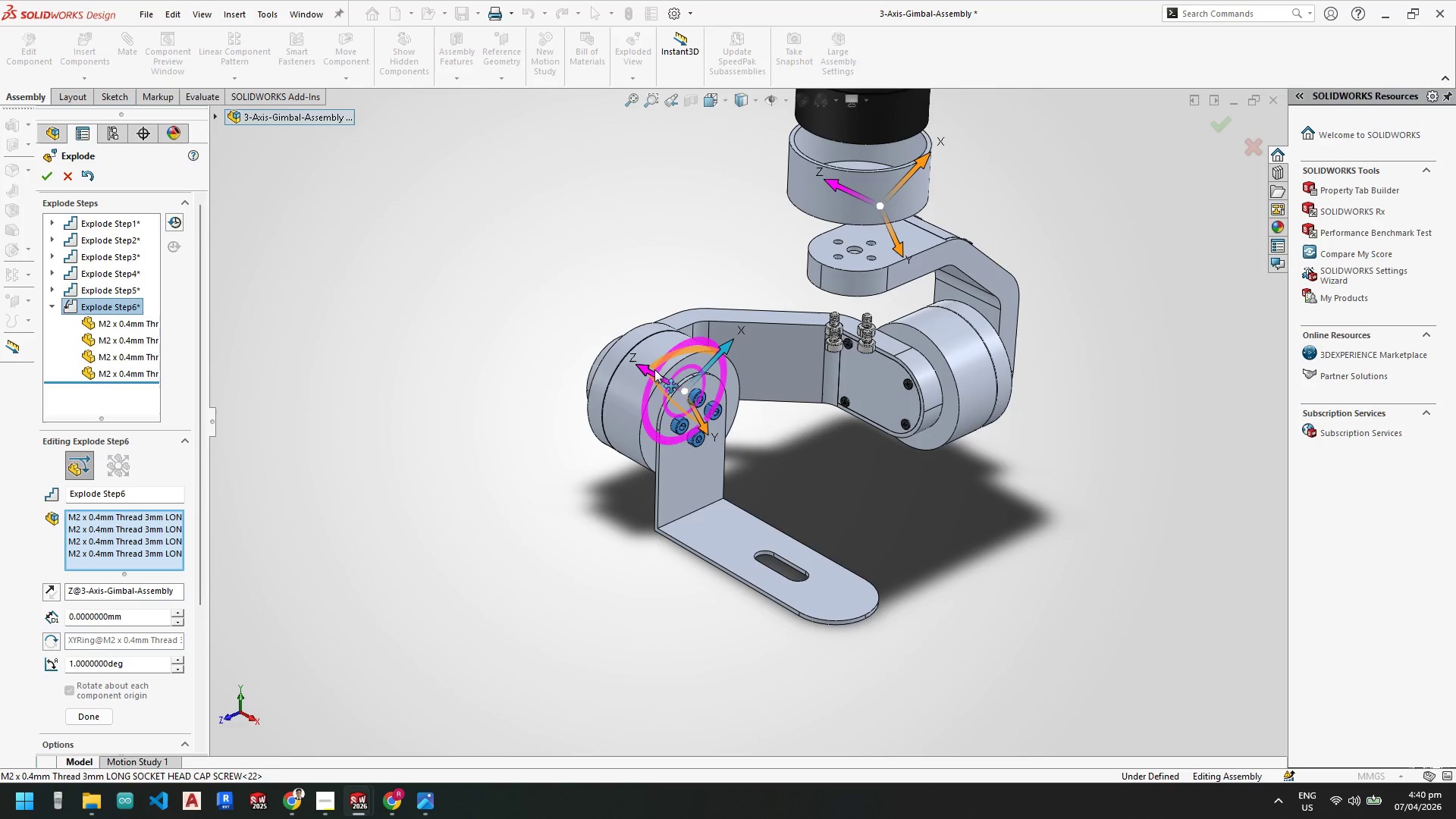 
left_click_drag(start_coordinate=[648, 367], to_coordinate=[1021, 627])
 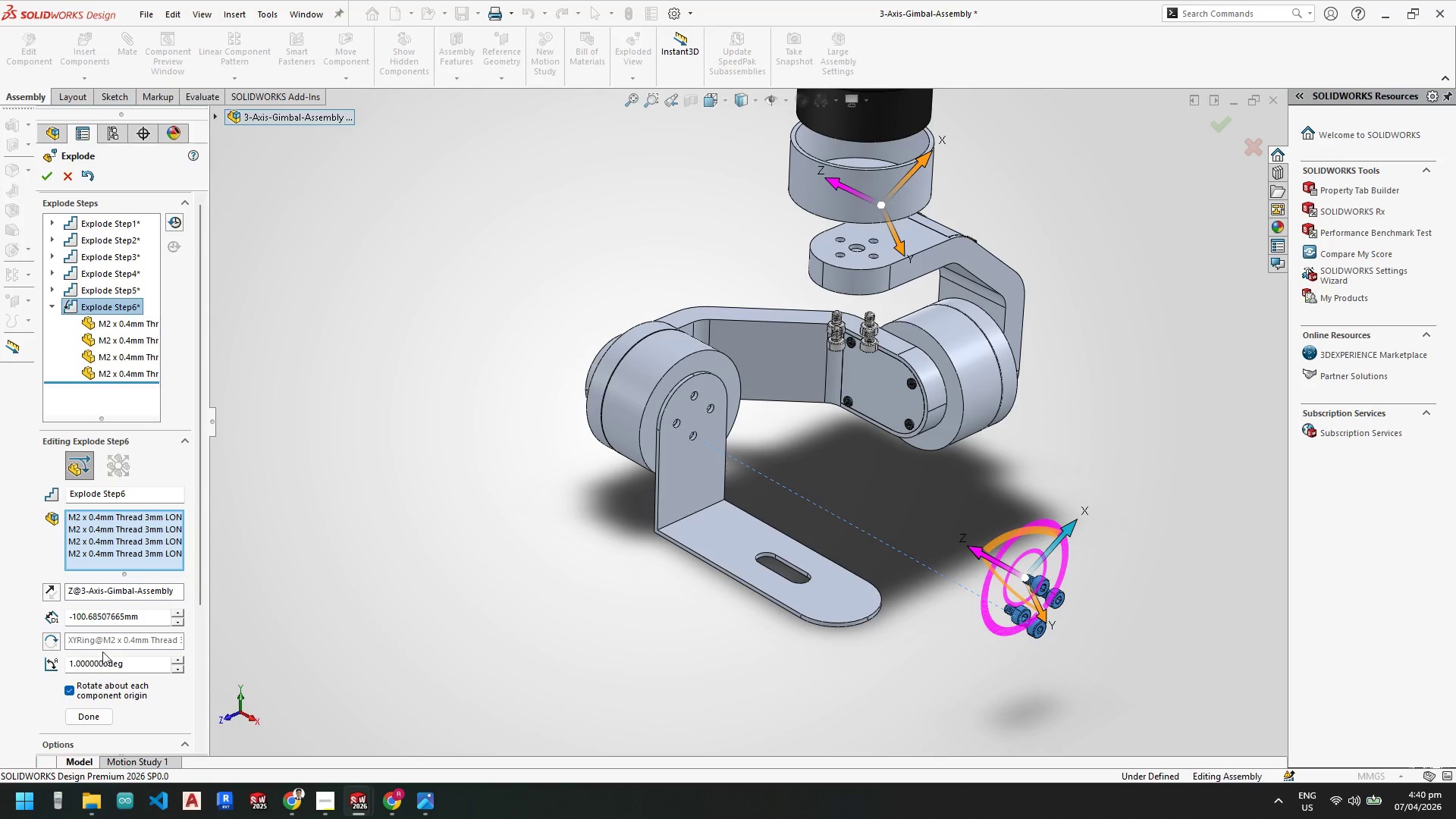 
left_click_drag(start_coordinate=[95, 713], to_coordinate=[99, 714])
 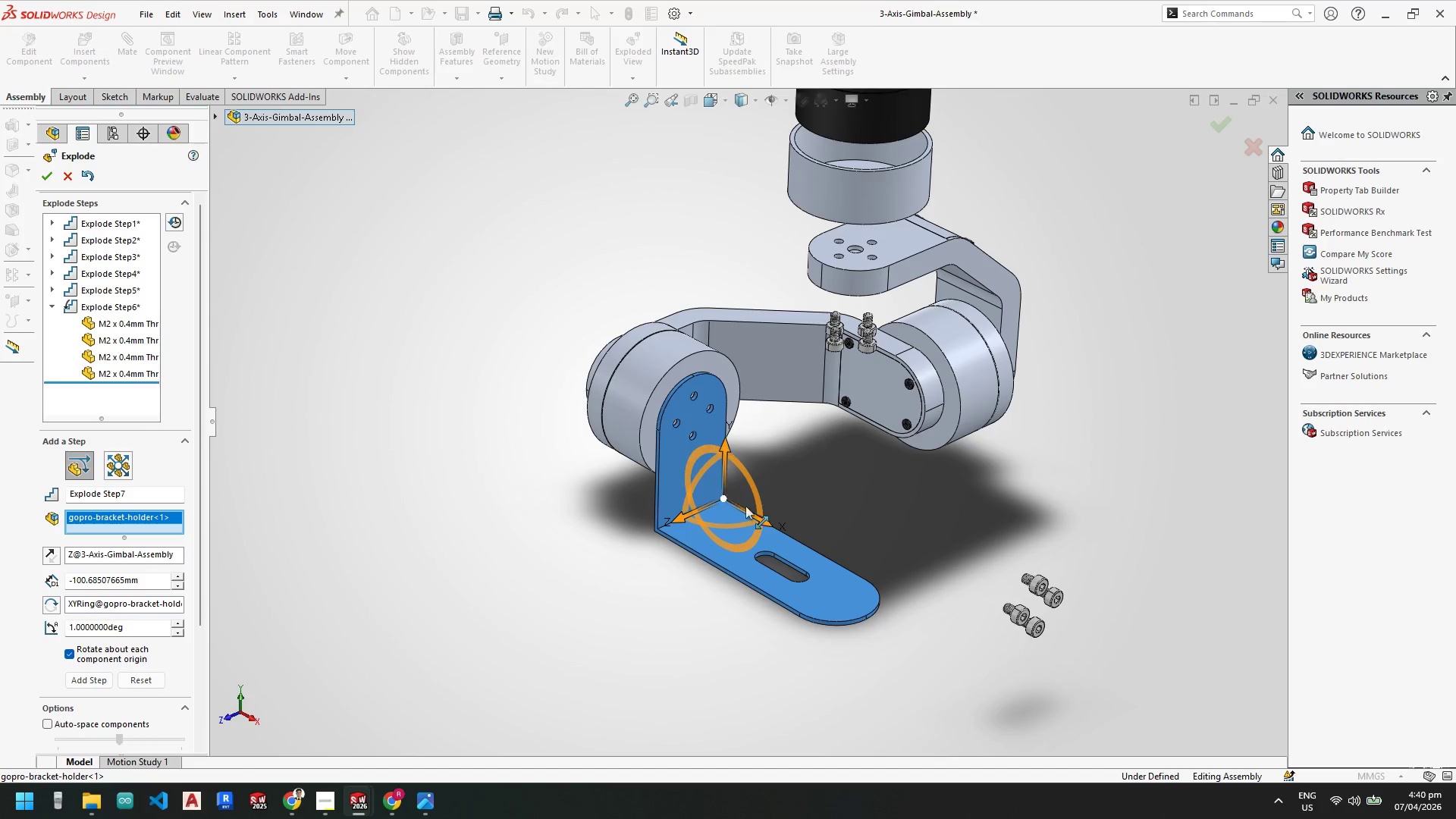 
left_click_drag(start_coordinate=[760, 519], to_coordinate=[1099, 700])
 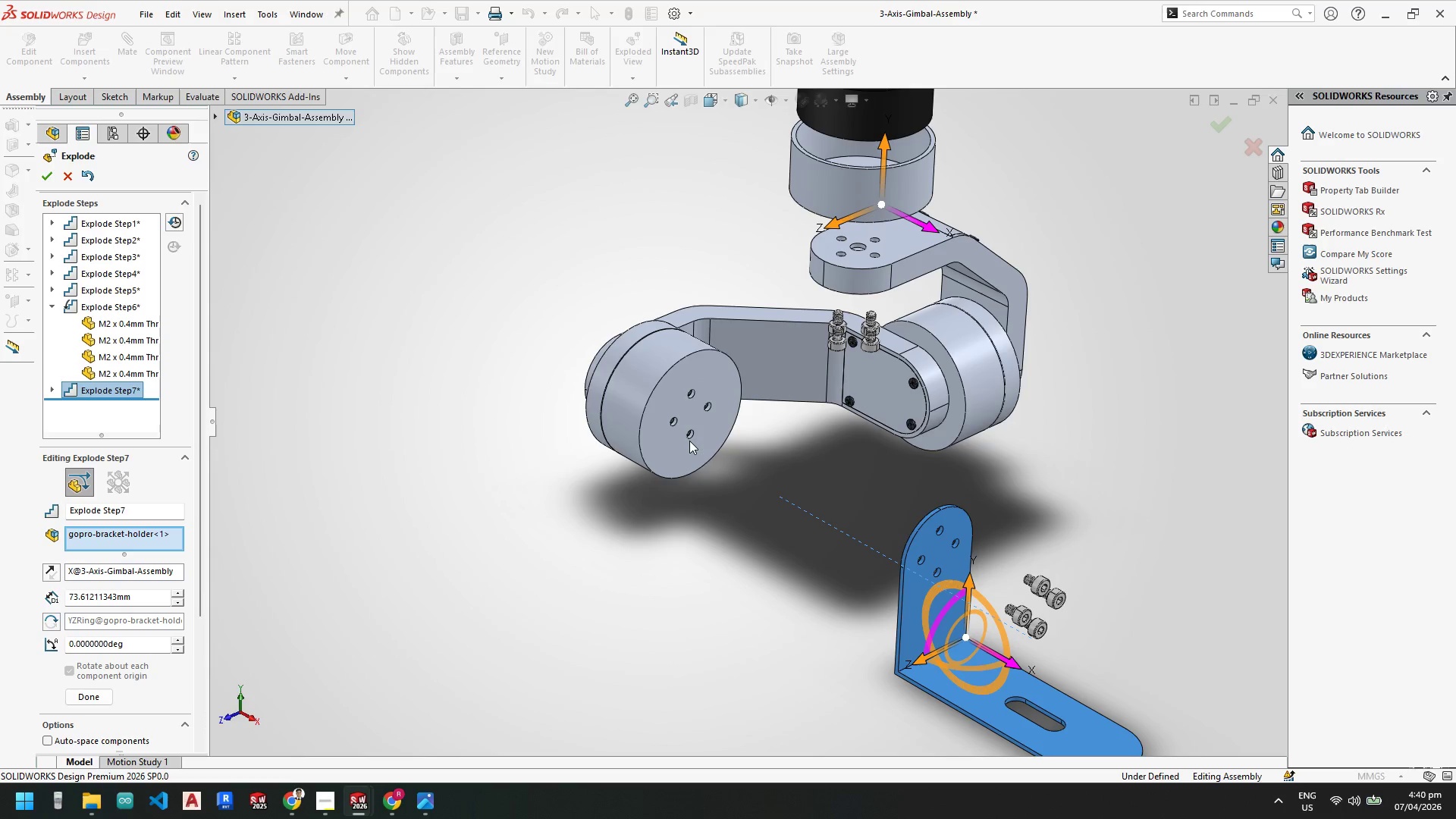 
left_click([692, 444])
 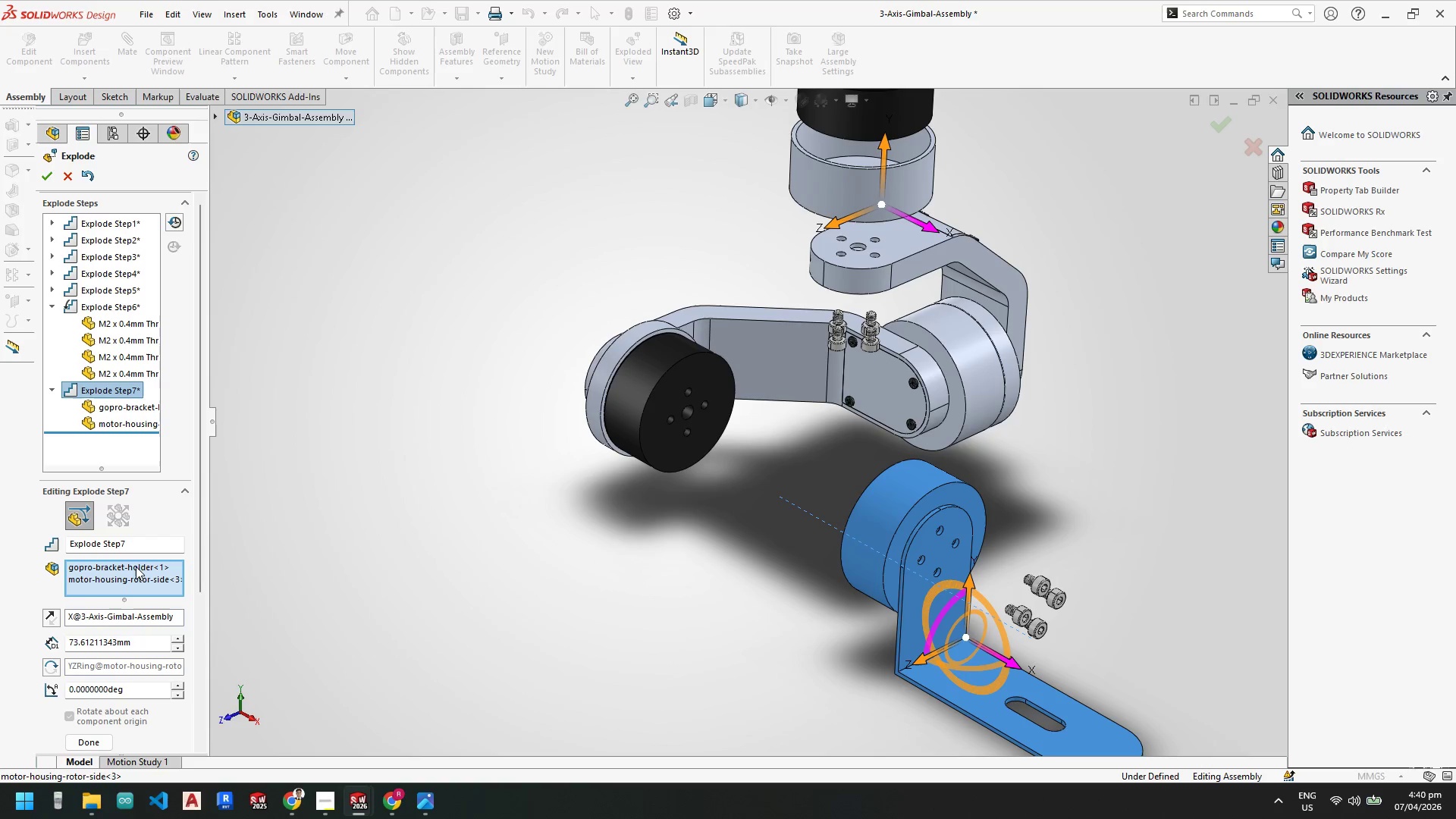 
right_click([125, 576])
 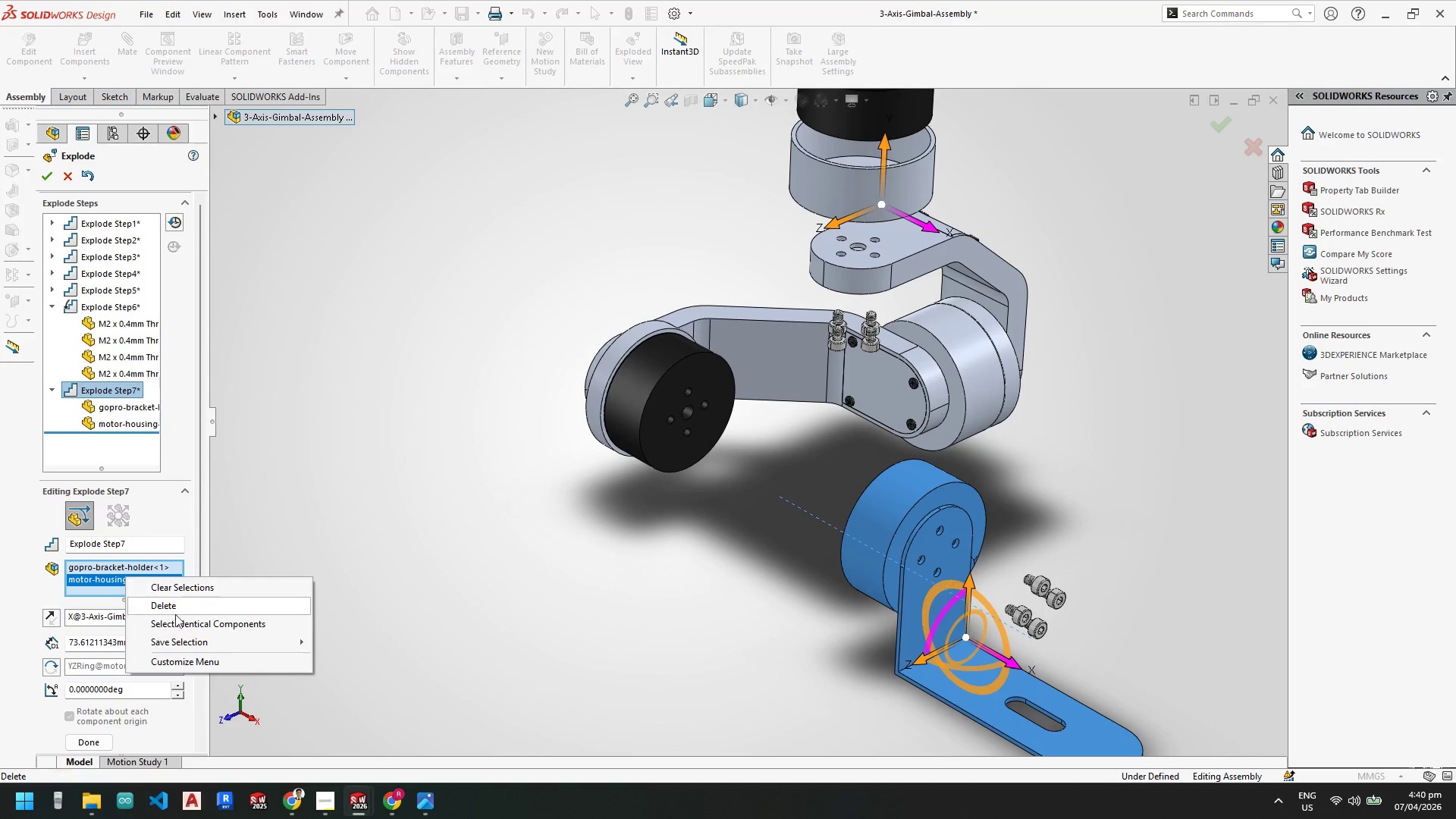 
left_click([178, 605])
 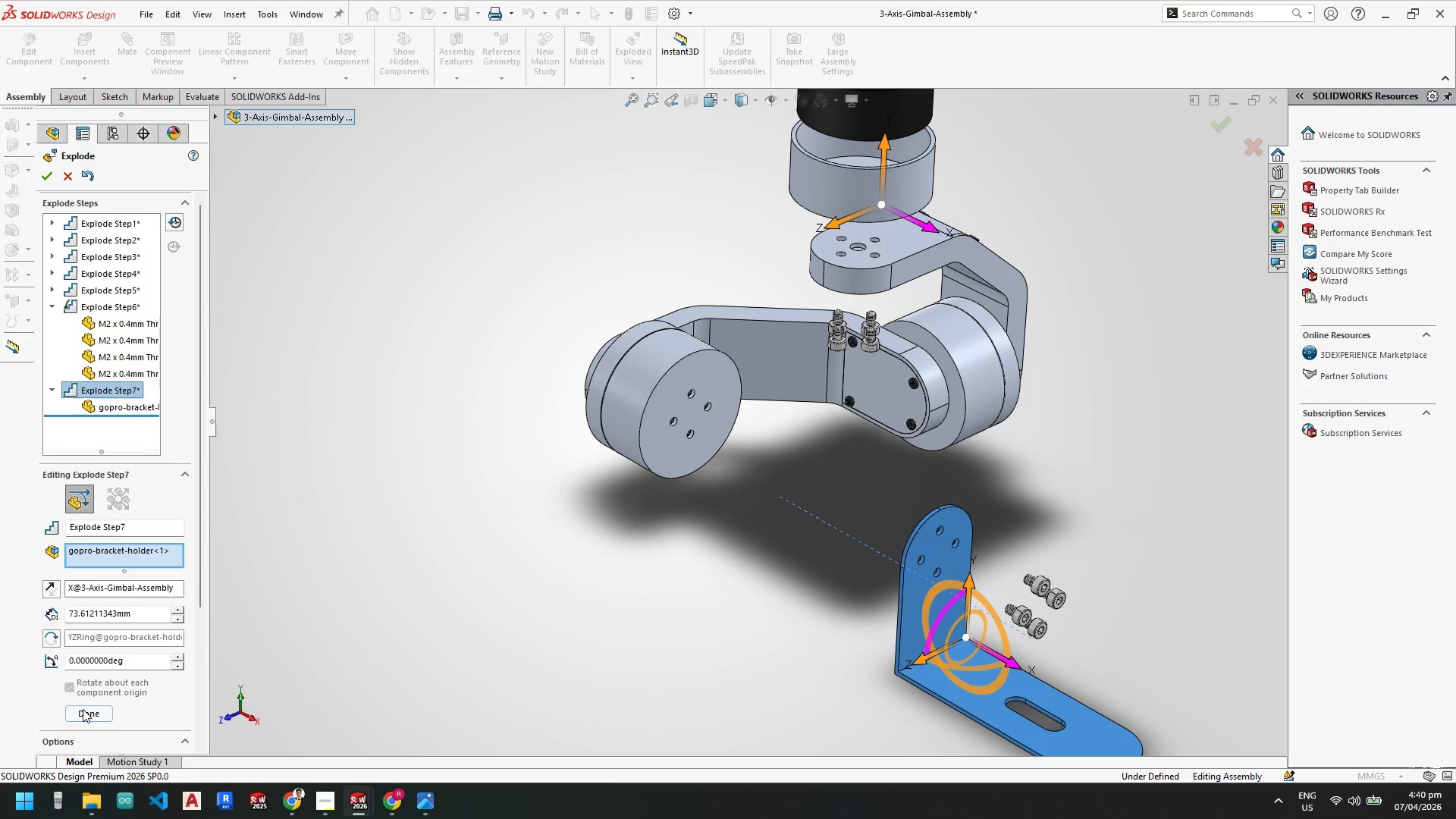 
left_click([670, 426])
 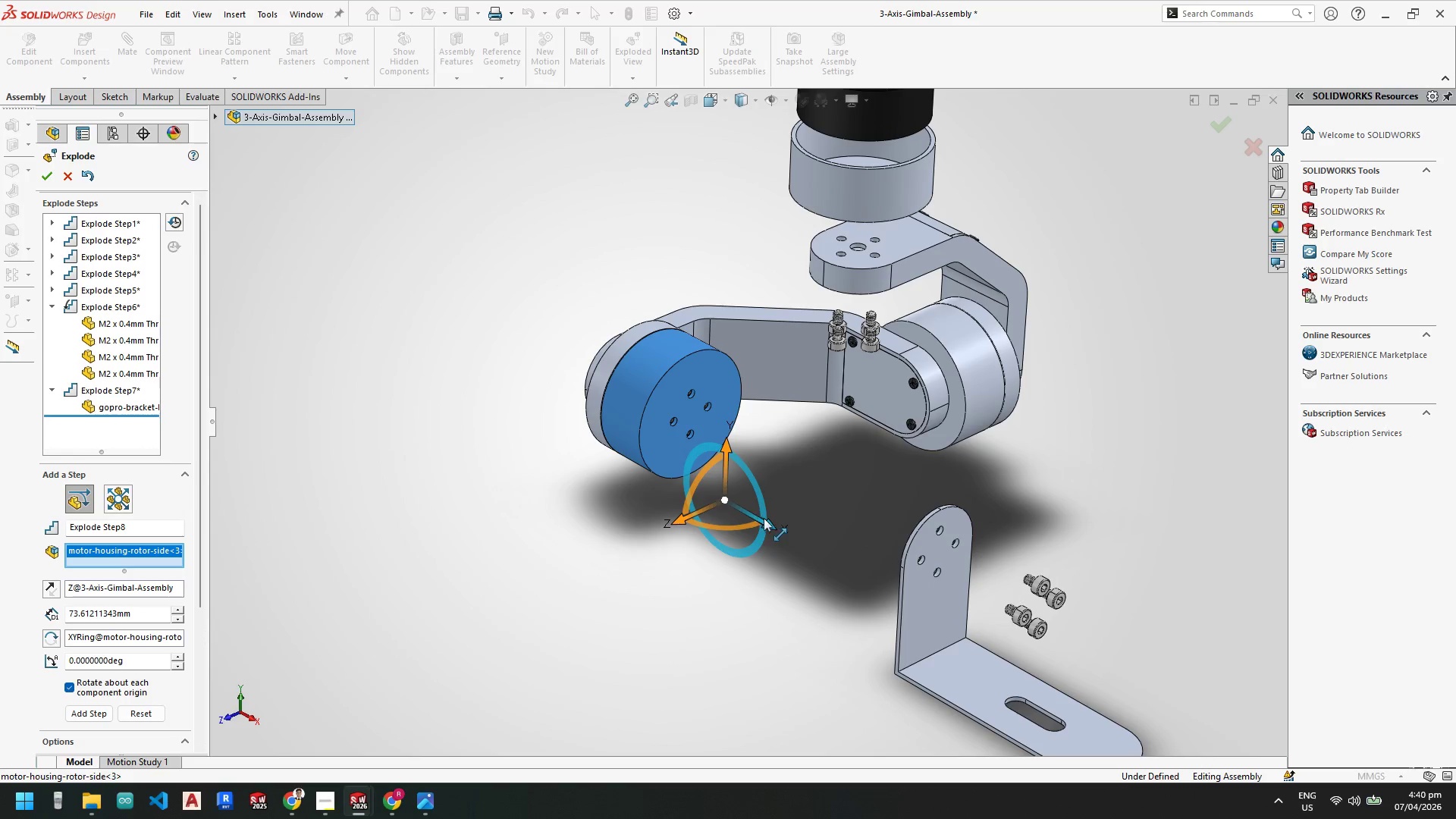 
left_click_drag(start_coordinate=[764, 519], to_coordinate=[1032, 686])
 